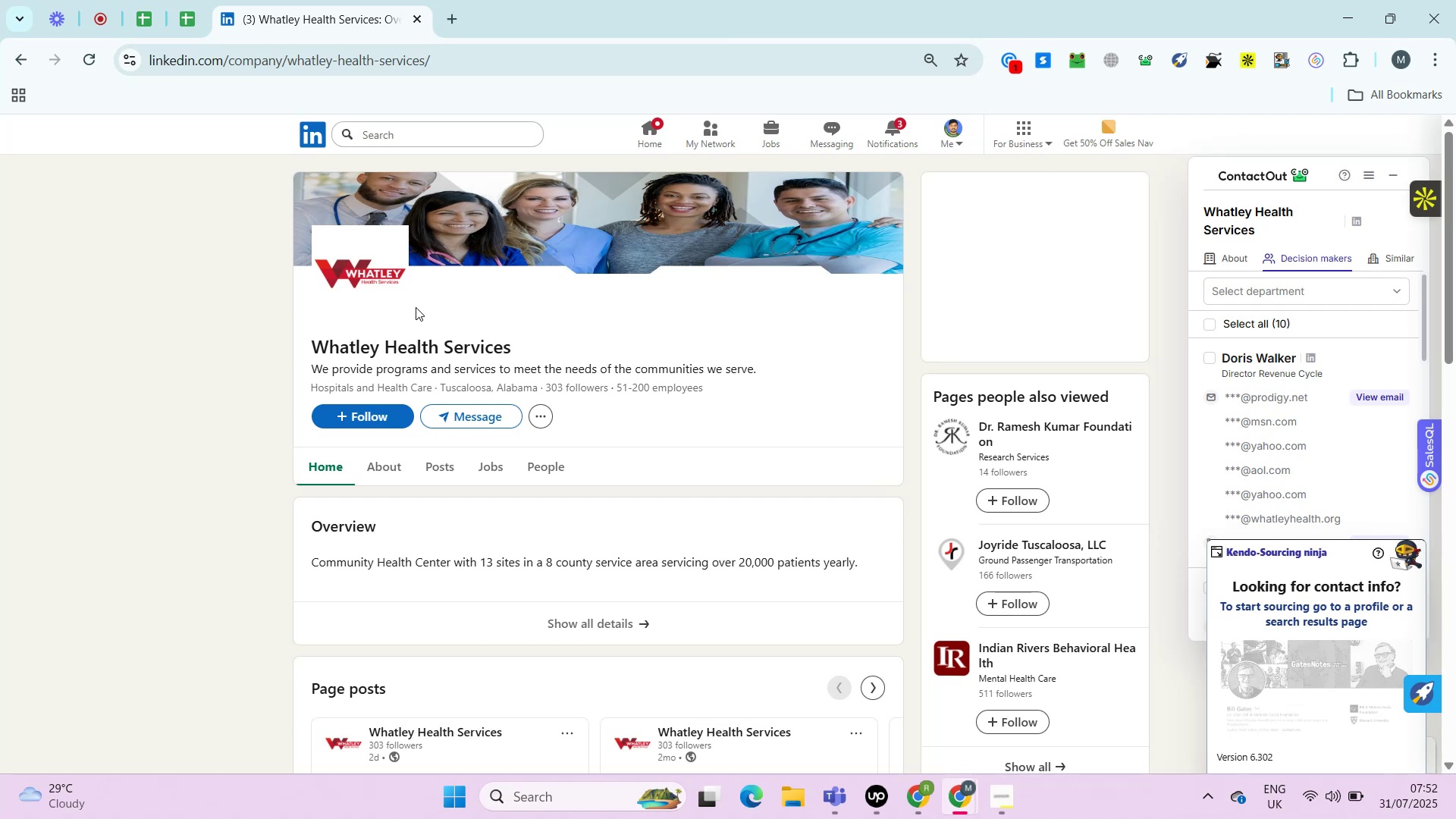 
key(Alt+Control+ControlRight)
 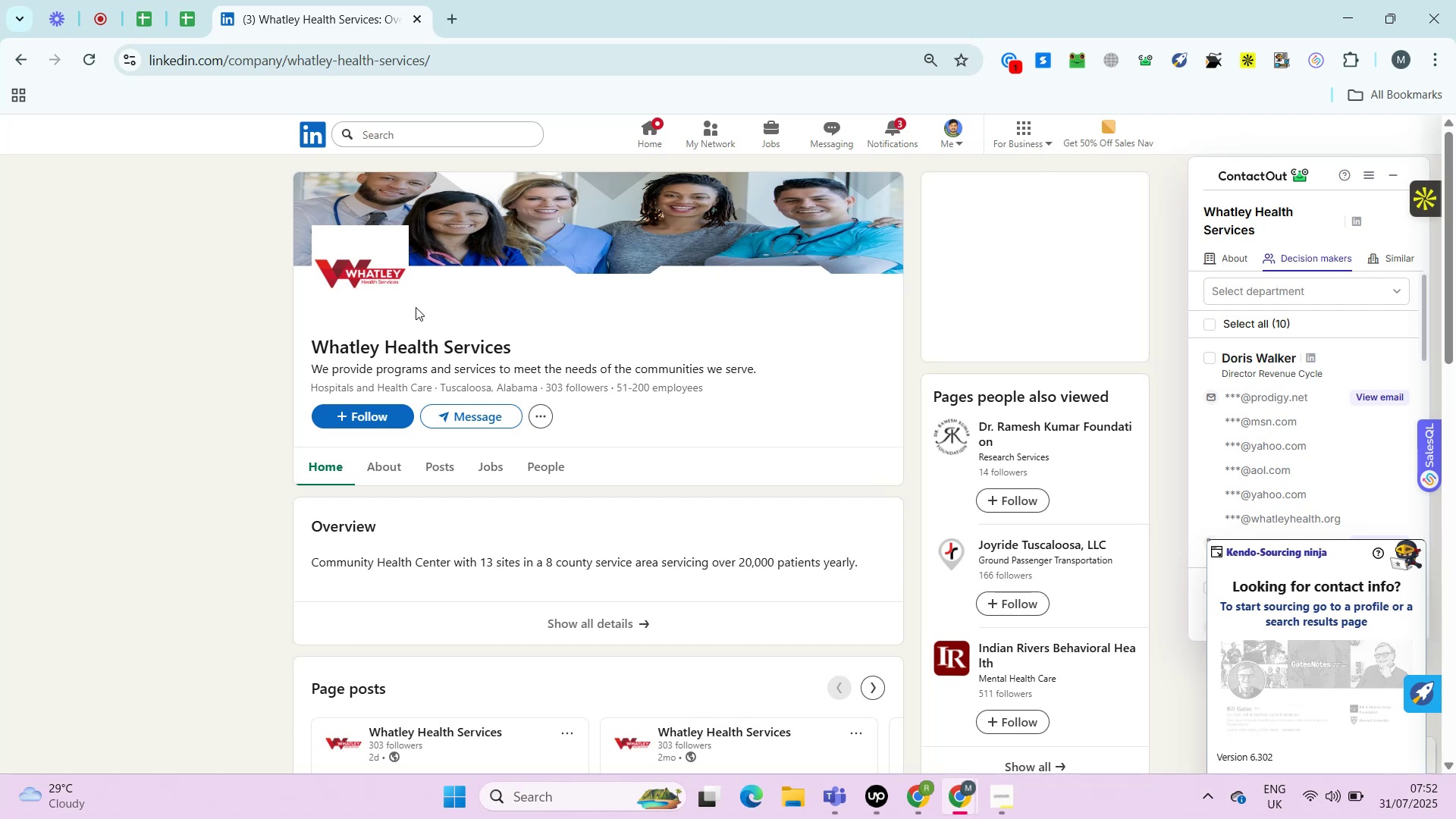 
key(Alt+Control+AltRight)
 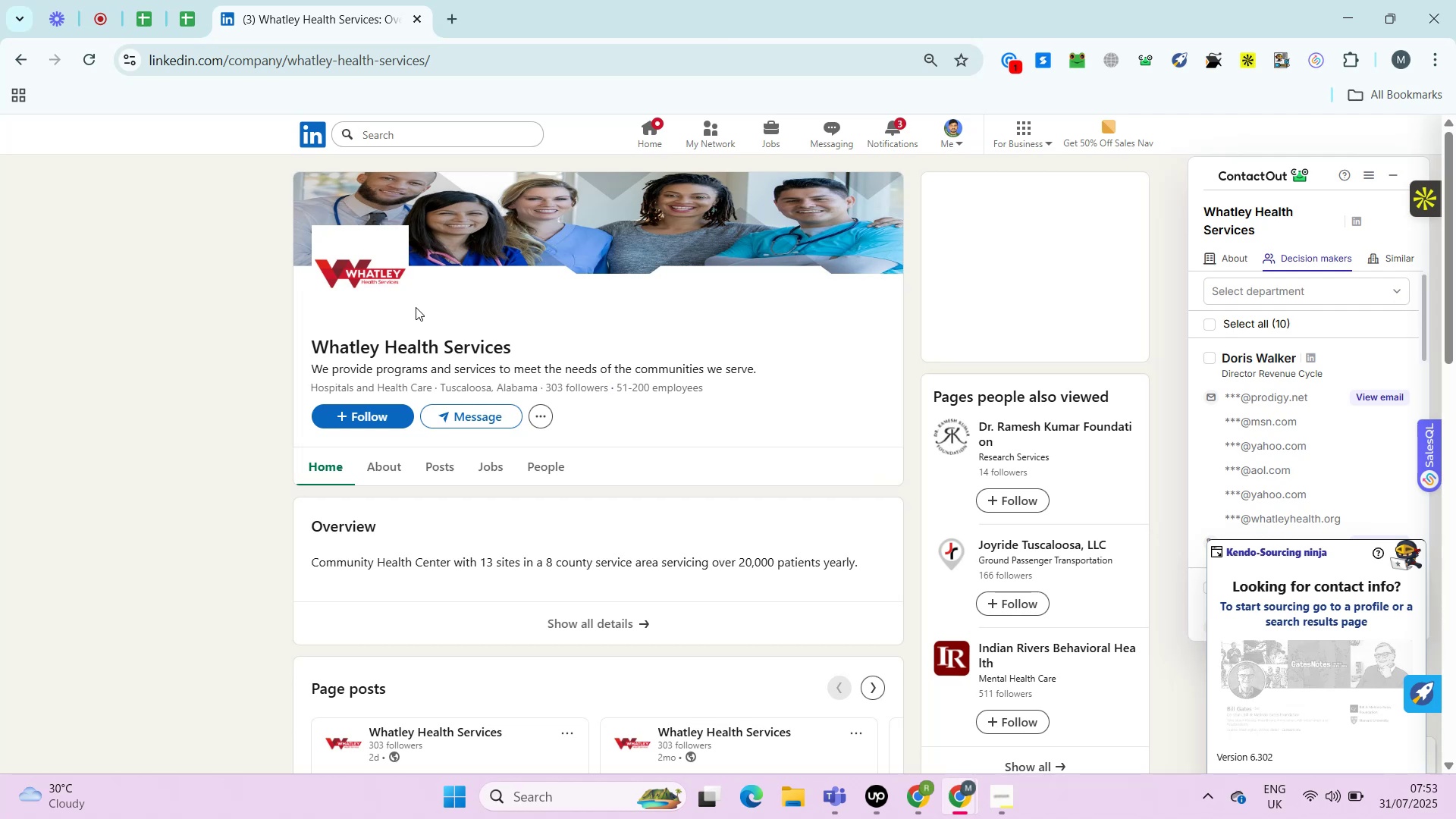 
wait(30.26)
 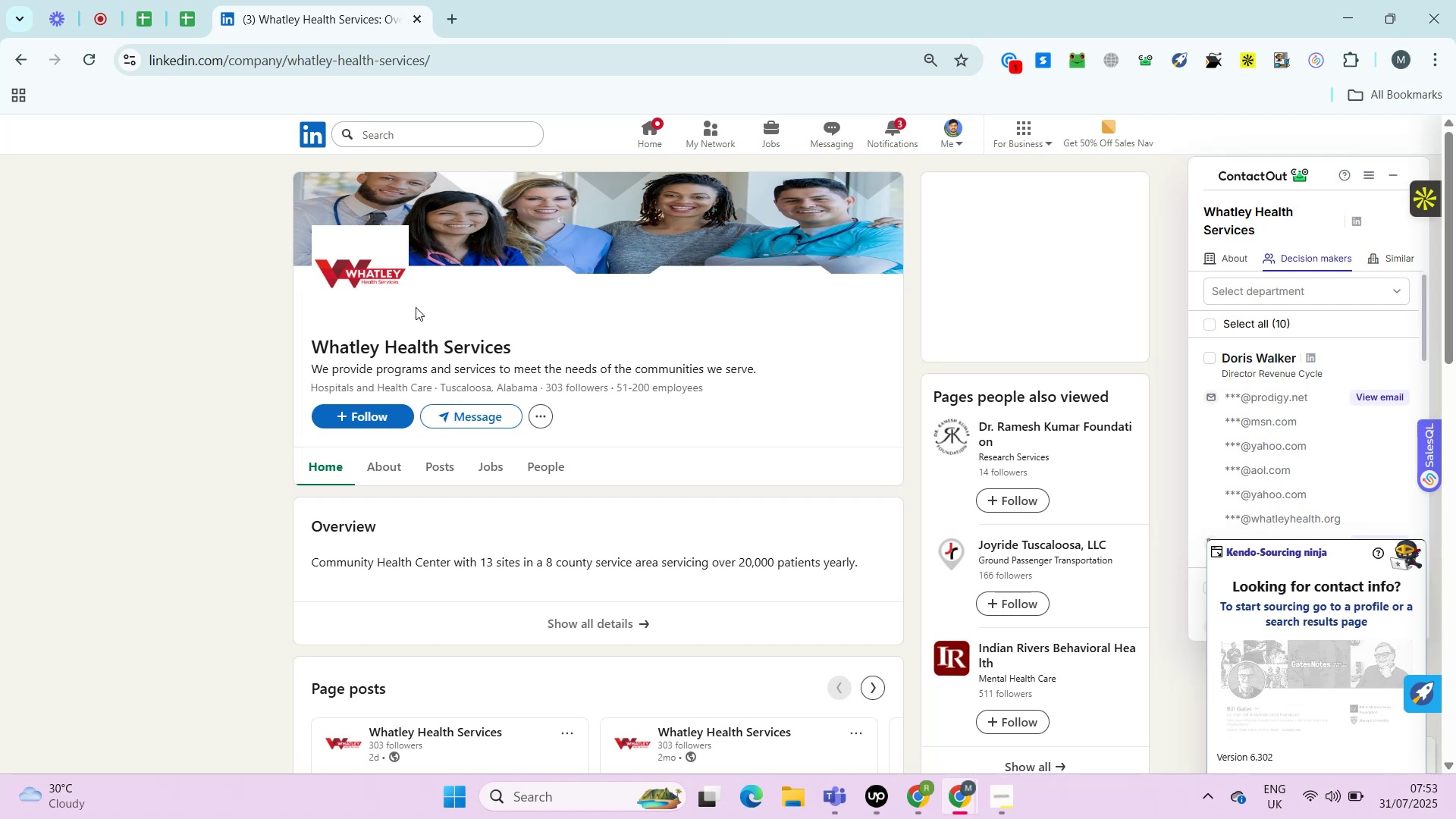 
key(Control+ControlRight)
 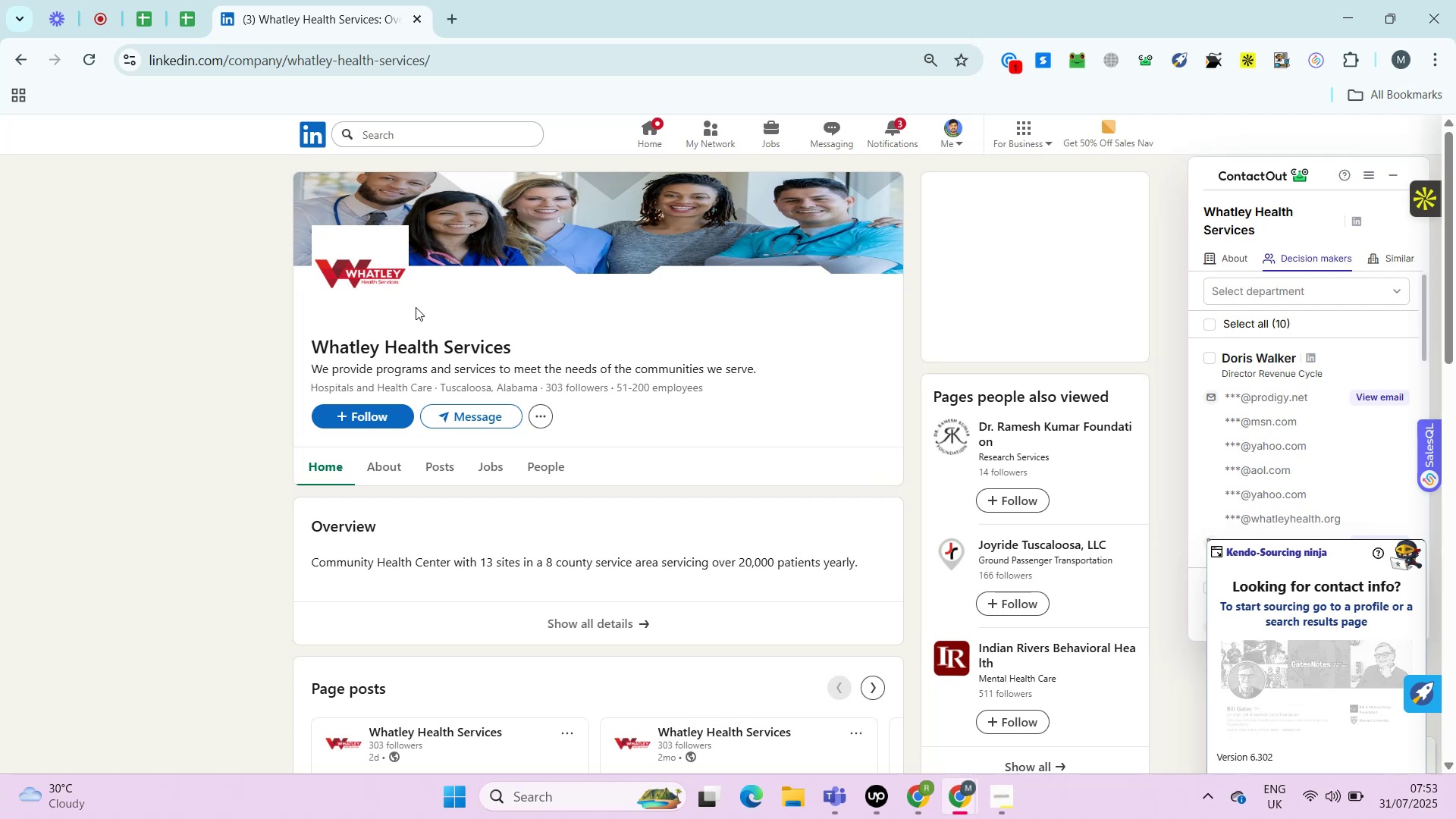 
key(Alt+Control+AltRight)
 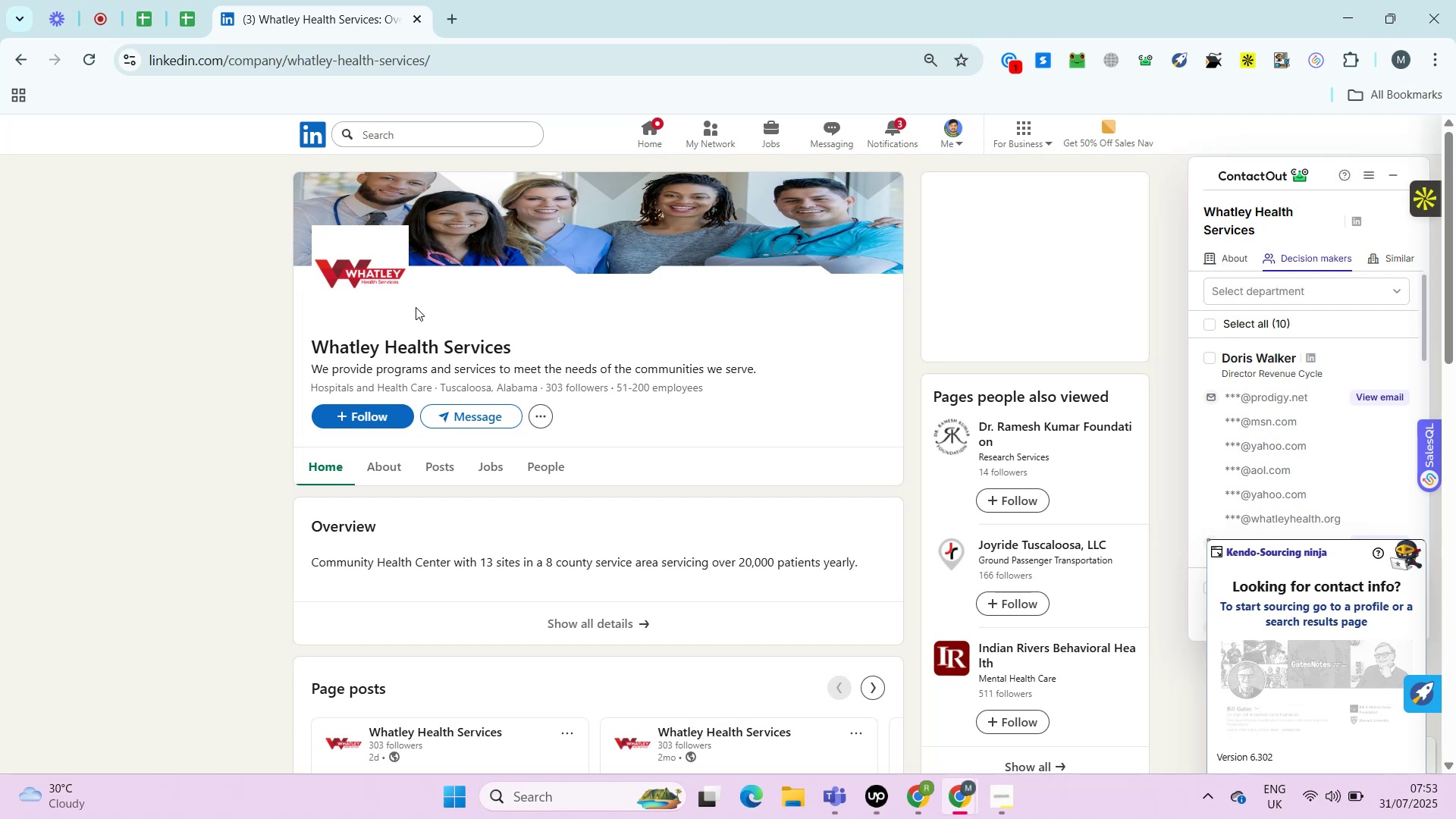 
key(Alt+Control+ControlRight)
 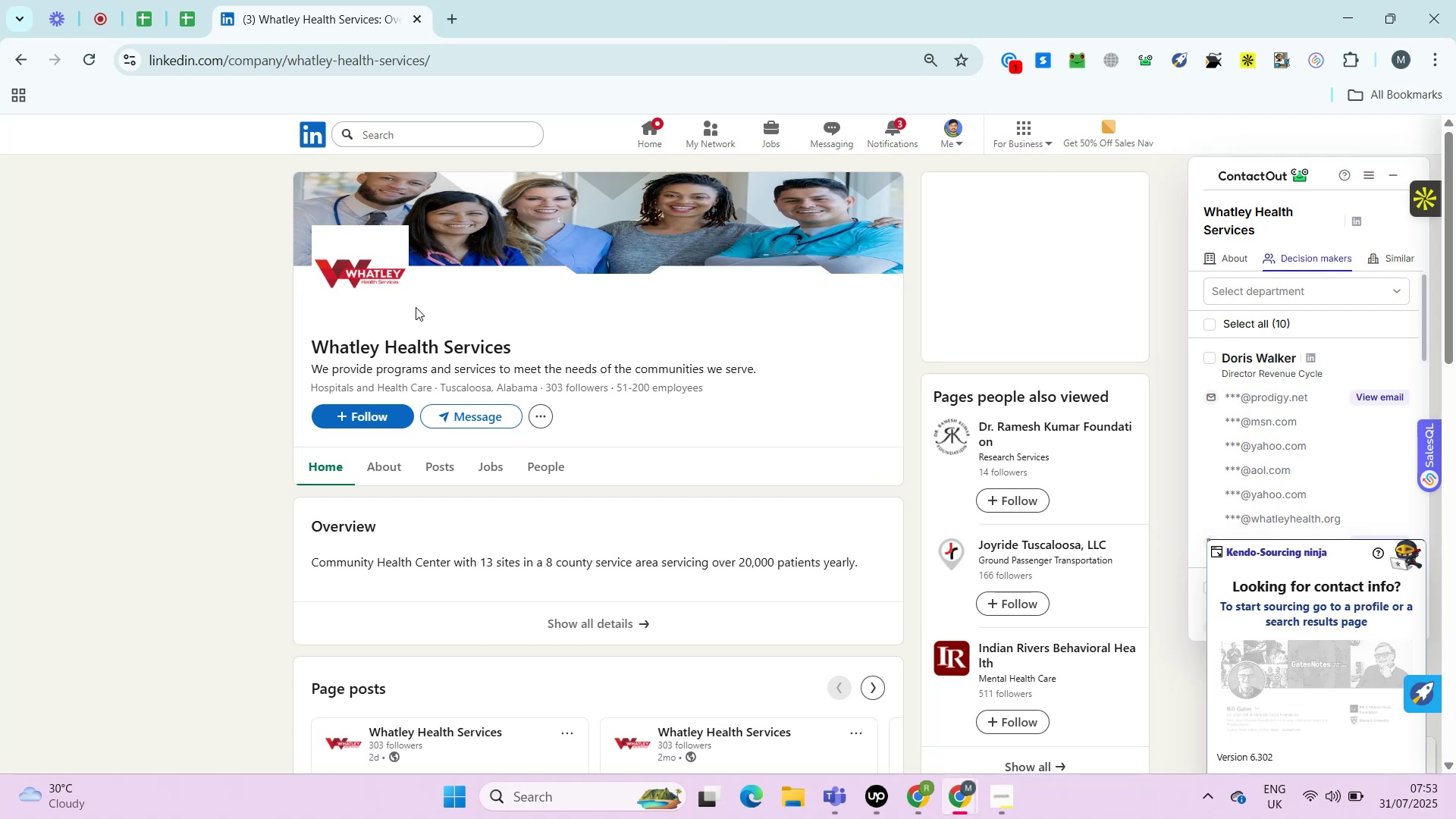 
key(Alt+Control+AltRight)
 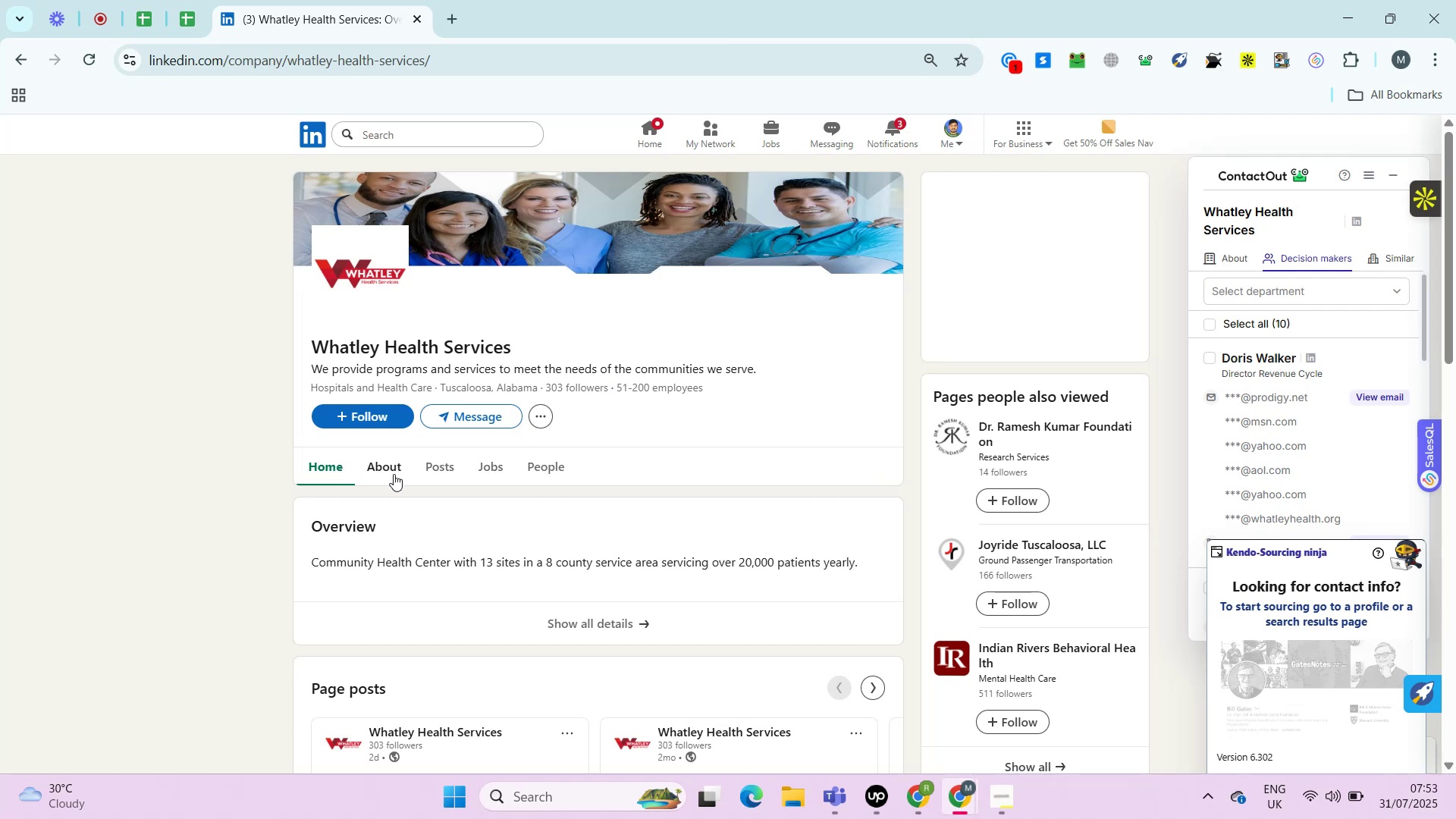 
left_click([394, 474])
 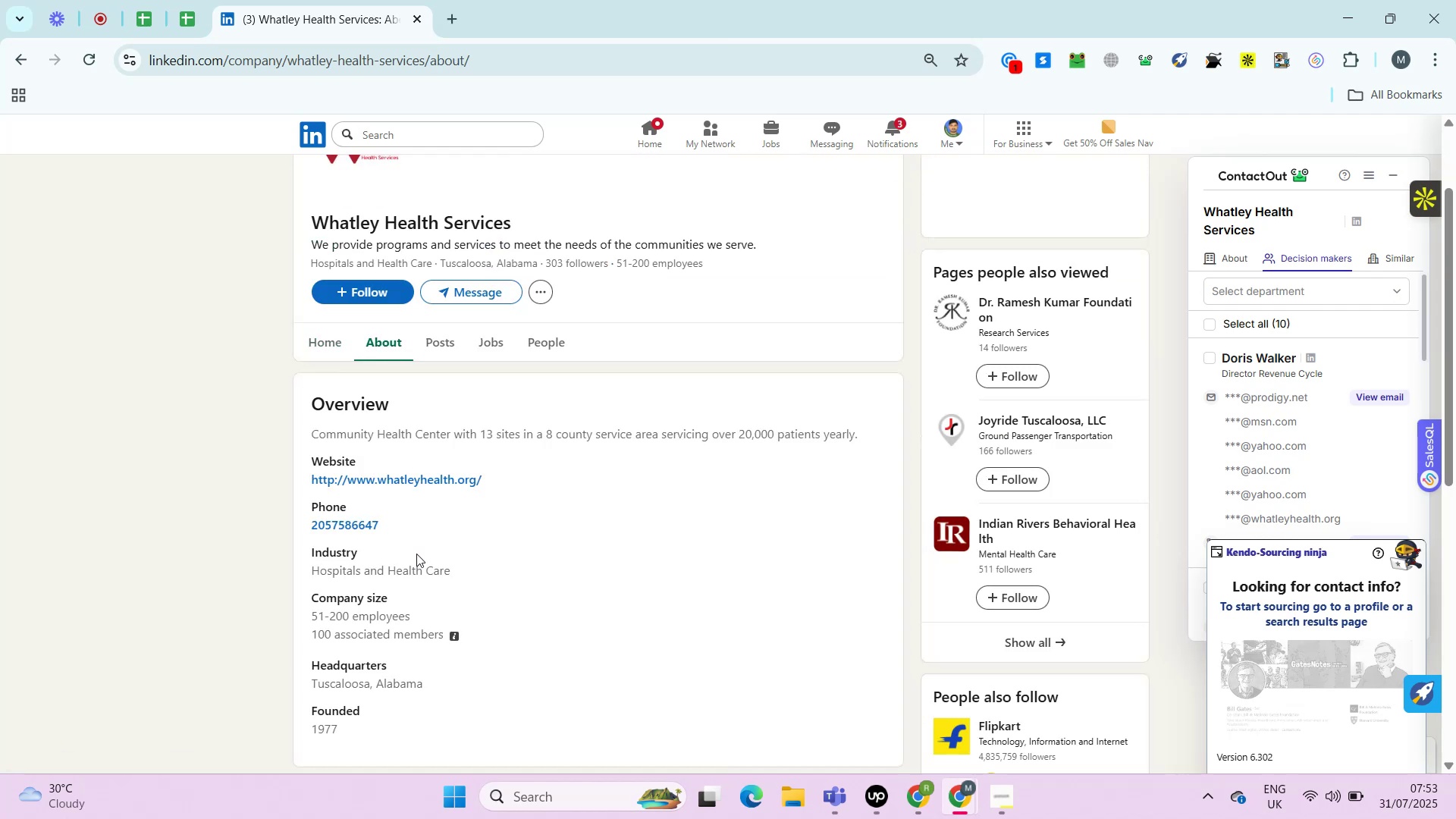 
hold_key(key=ControlLeft, duration=0.69)
left_click([420, 369])
 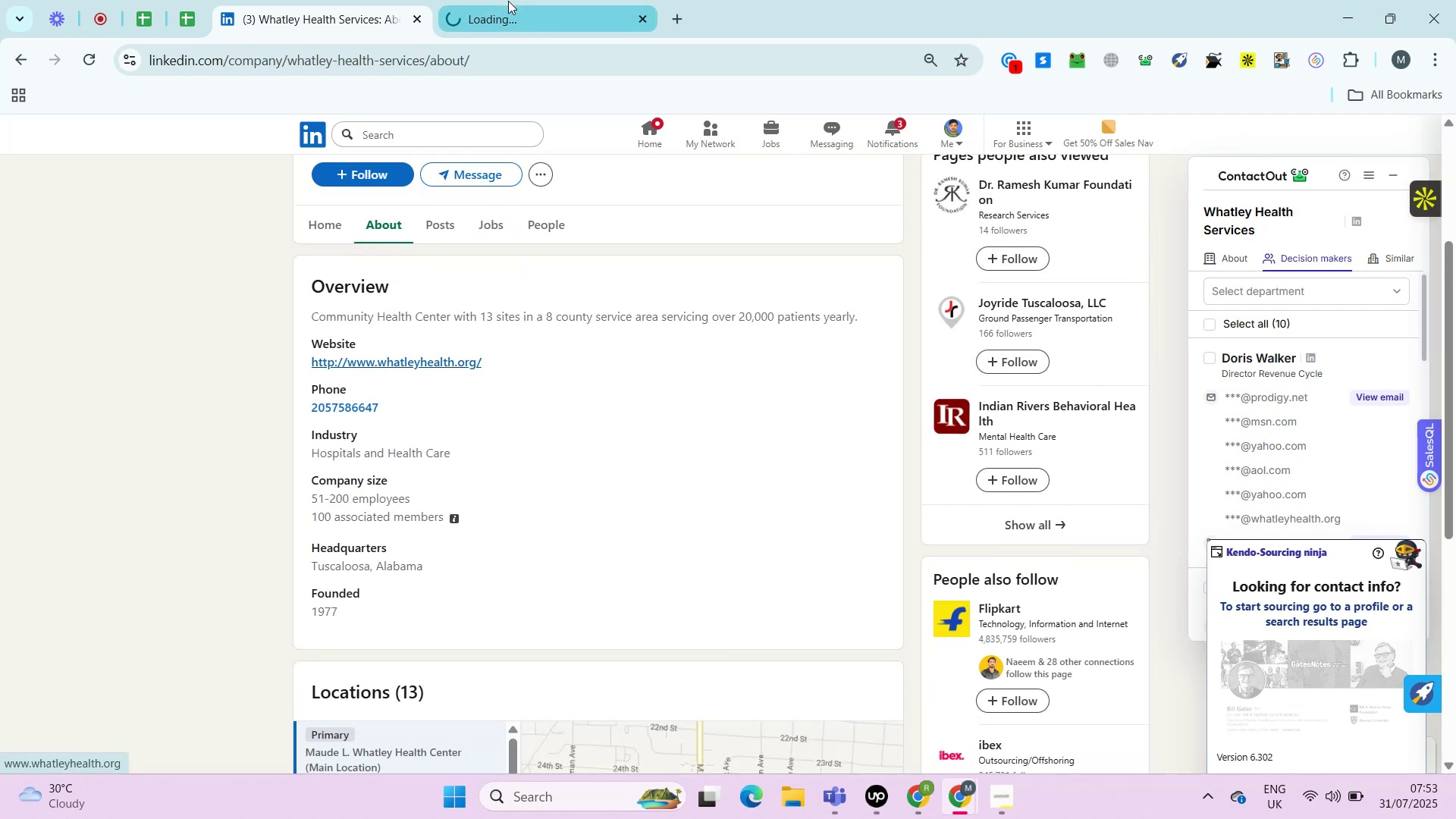 
left_click([508, 1])
 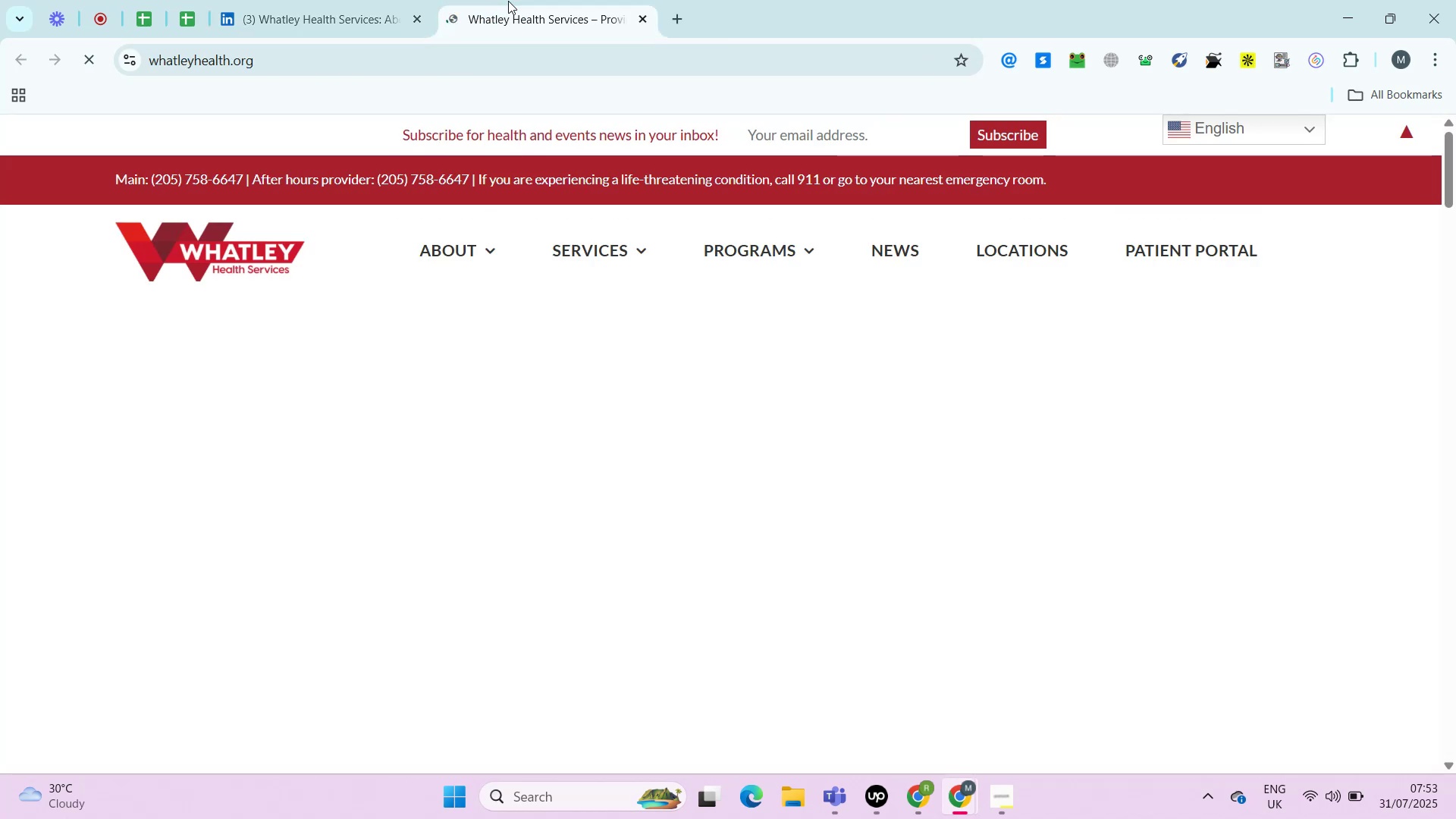 
key(Control+ControlRight)
 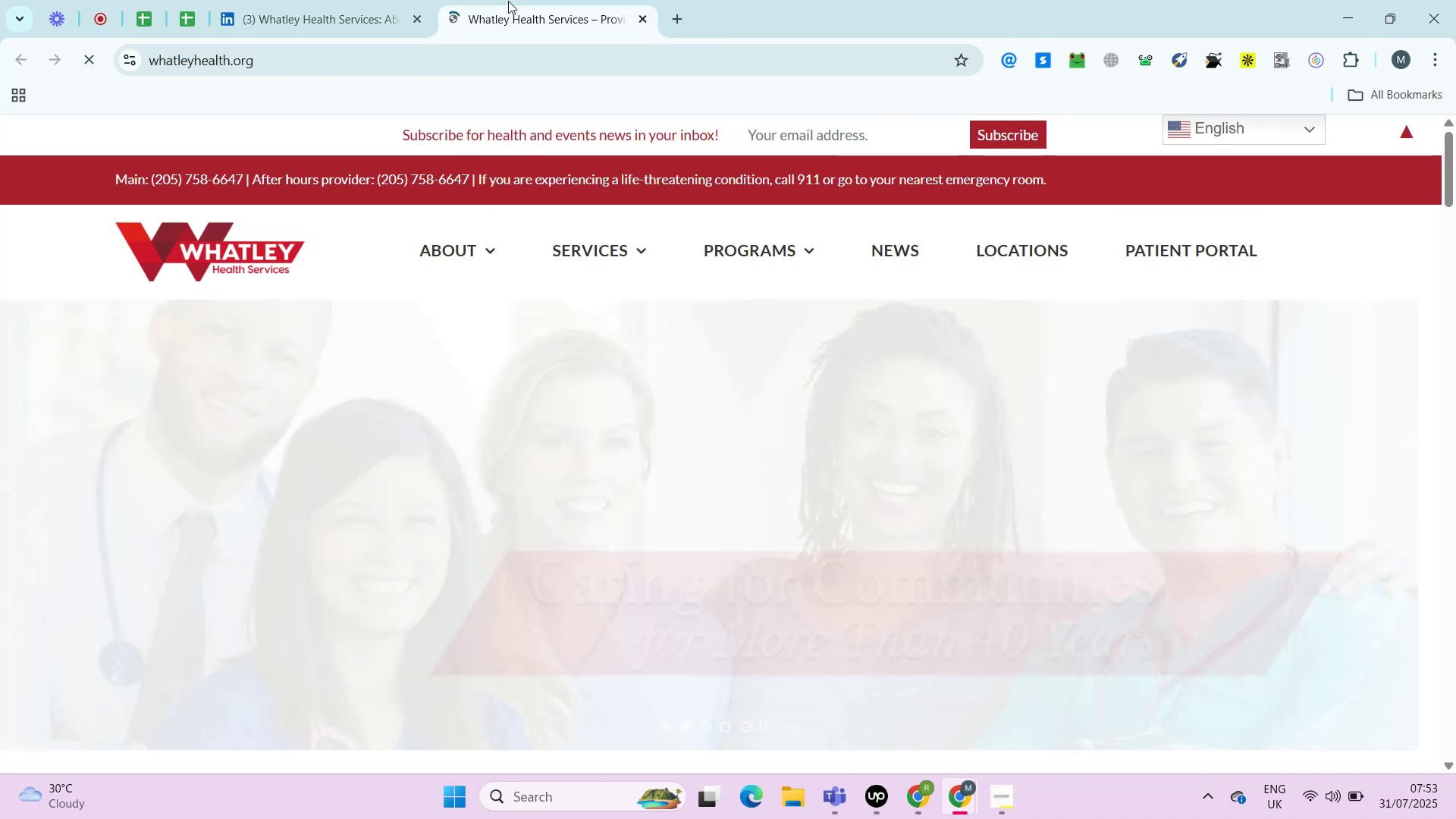 
key(Alt+Control+AltRight)
 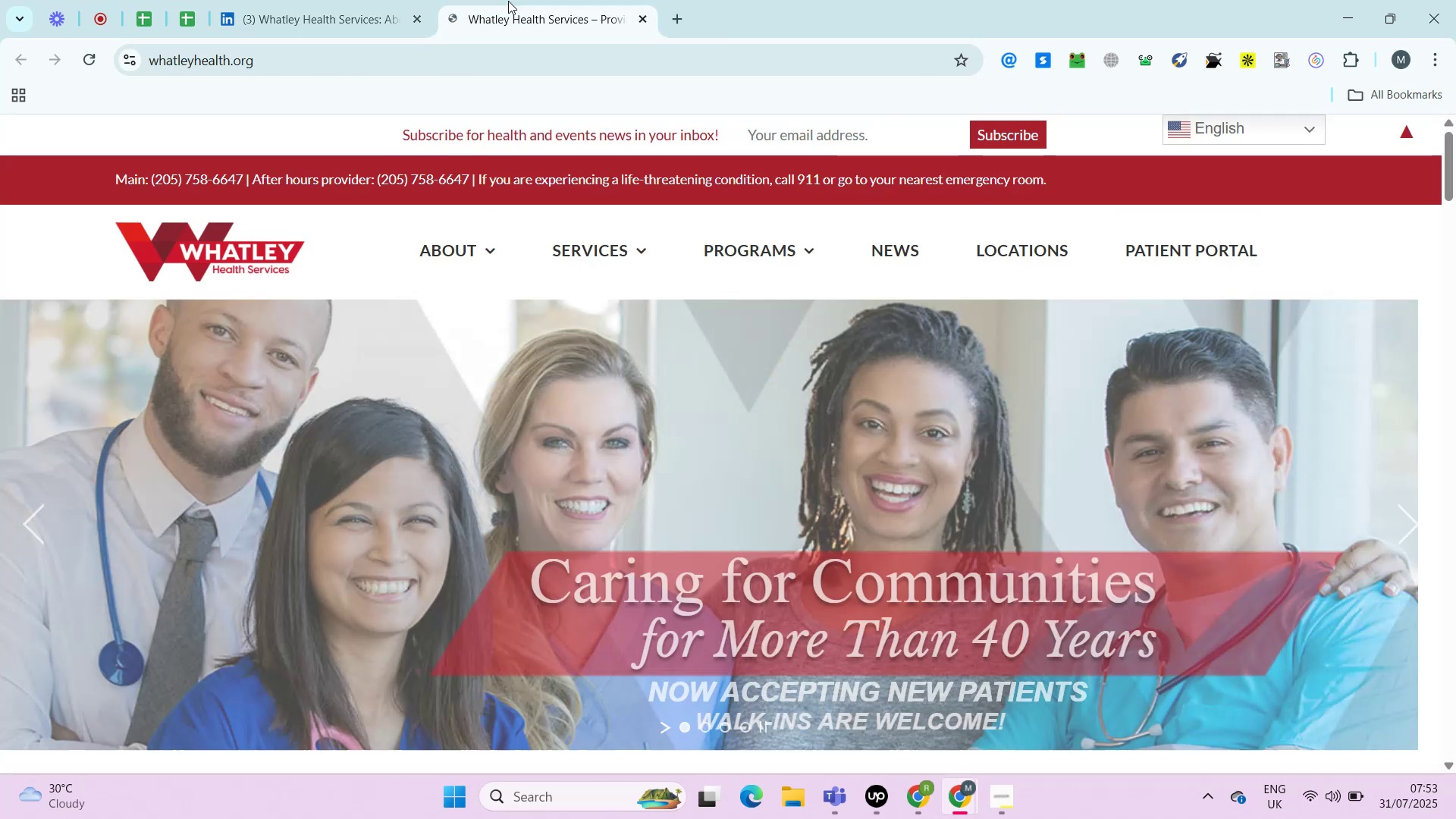 
key(Alt+Control+ControlRight)
 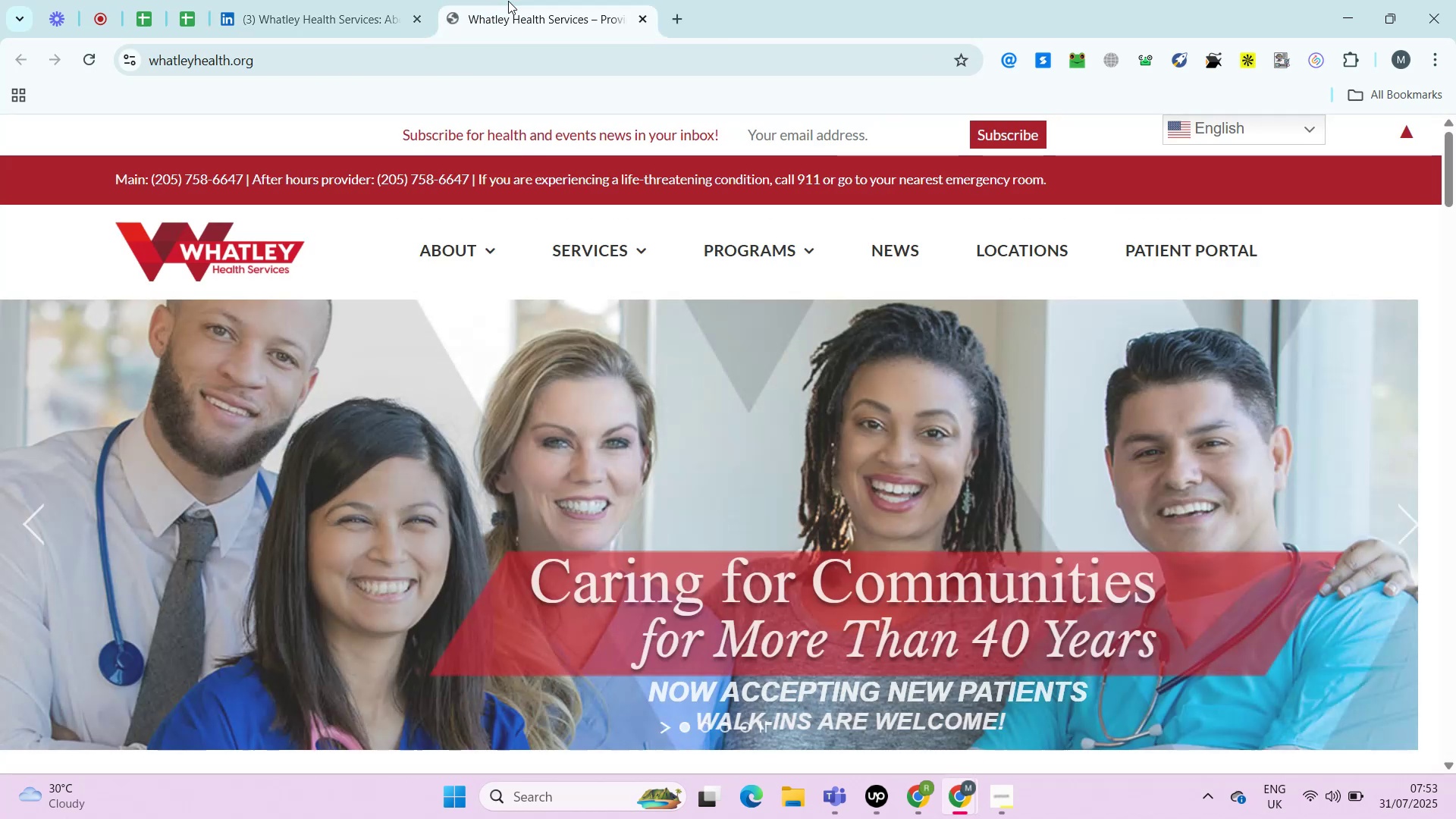 
key(Alt+Control+AltRight)
 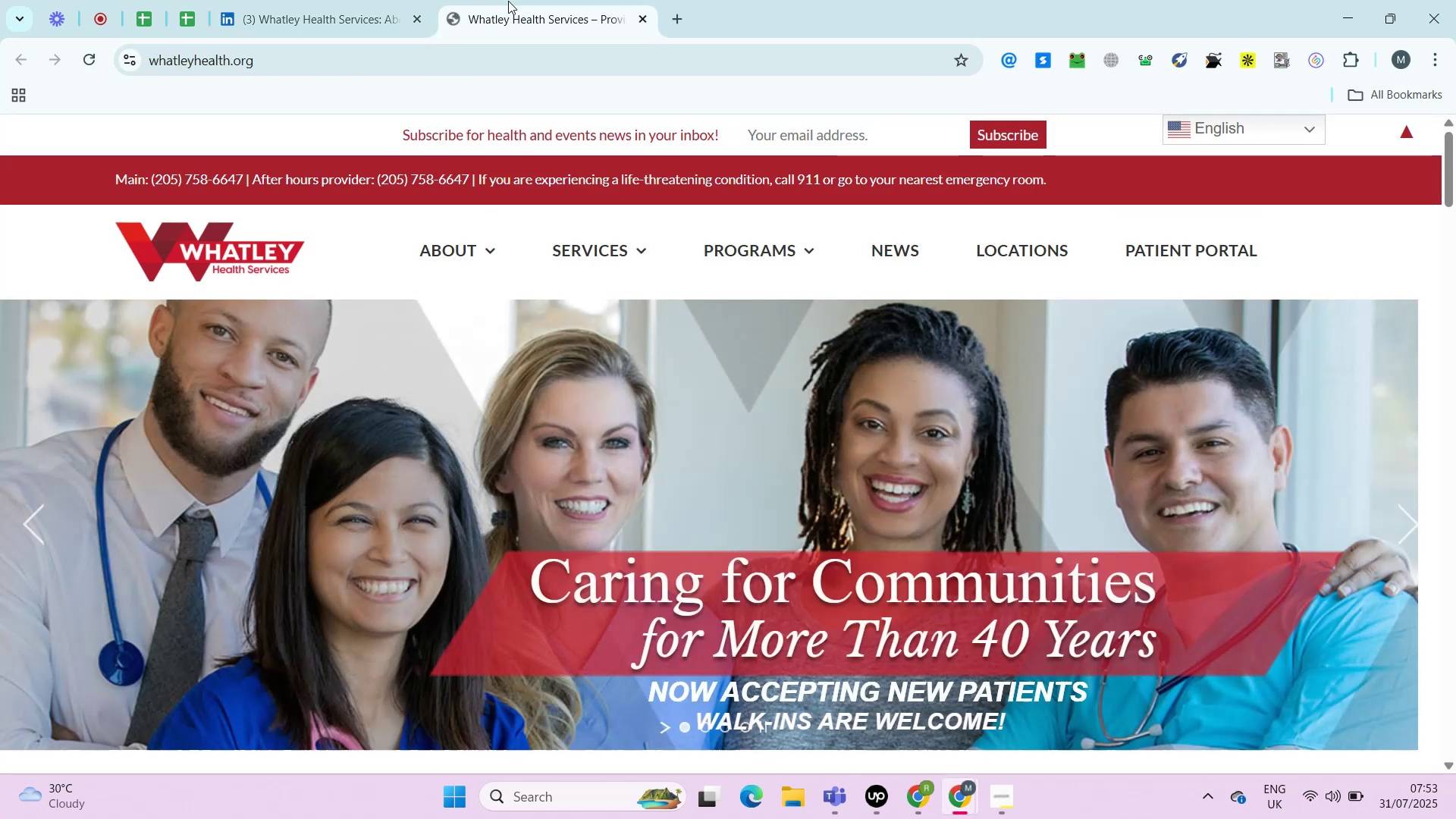 
key(Alt+Control+ControlRight)
 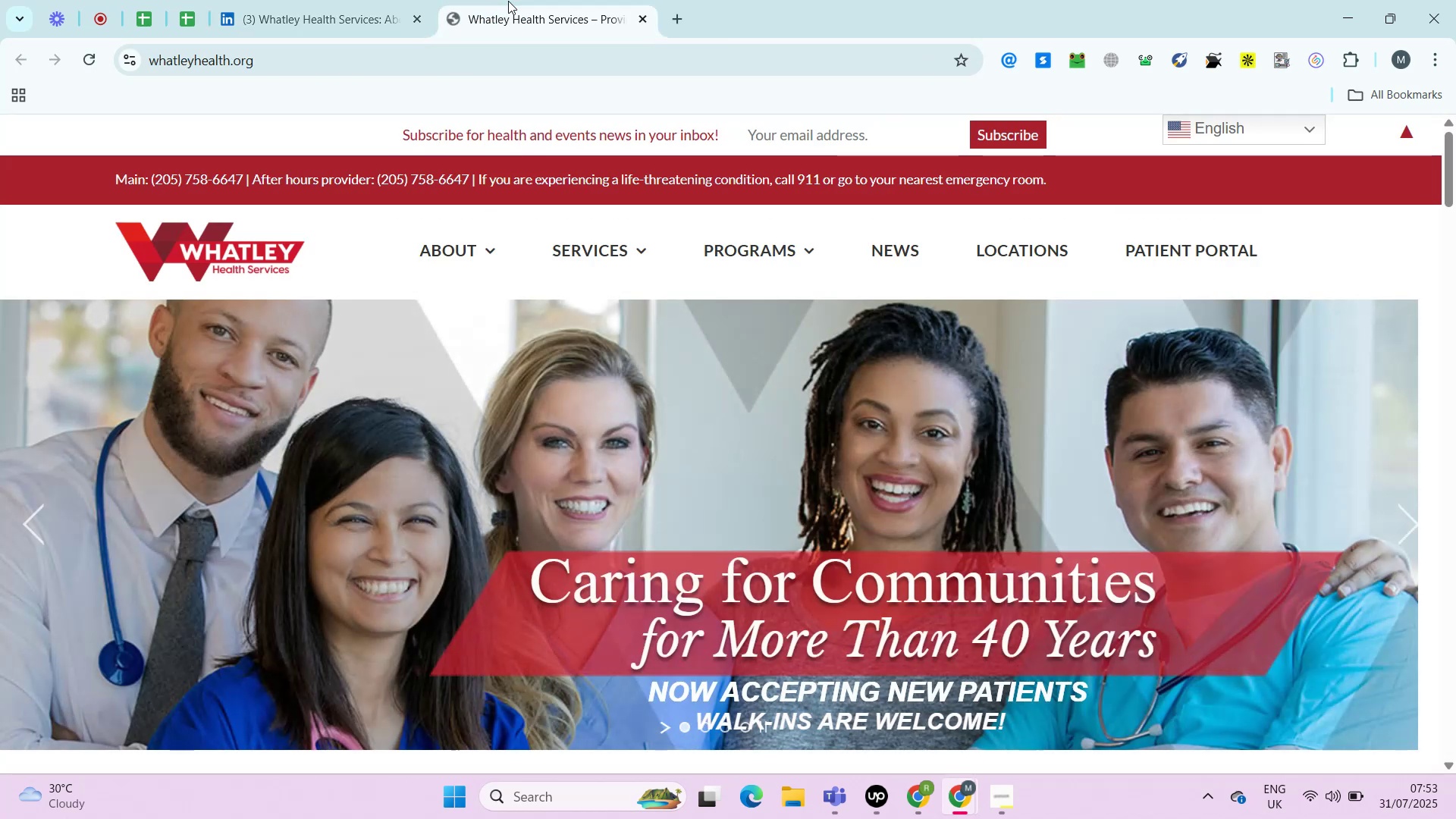 
key(Alt+Control+AltRight)
 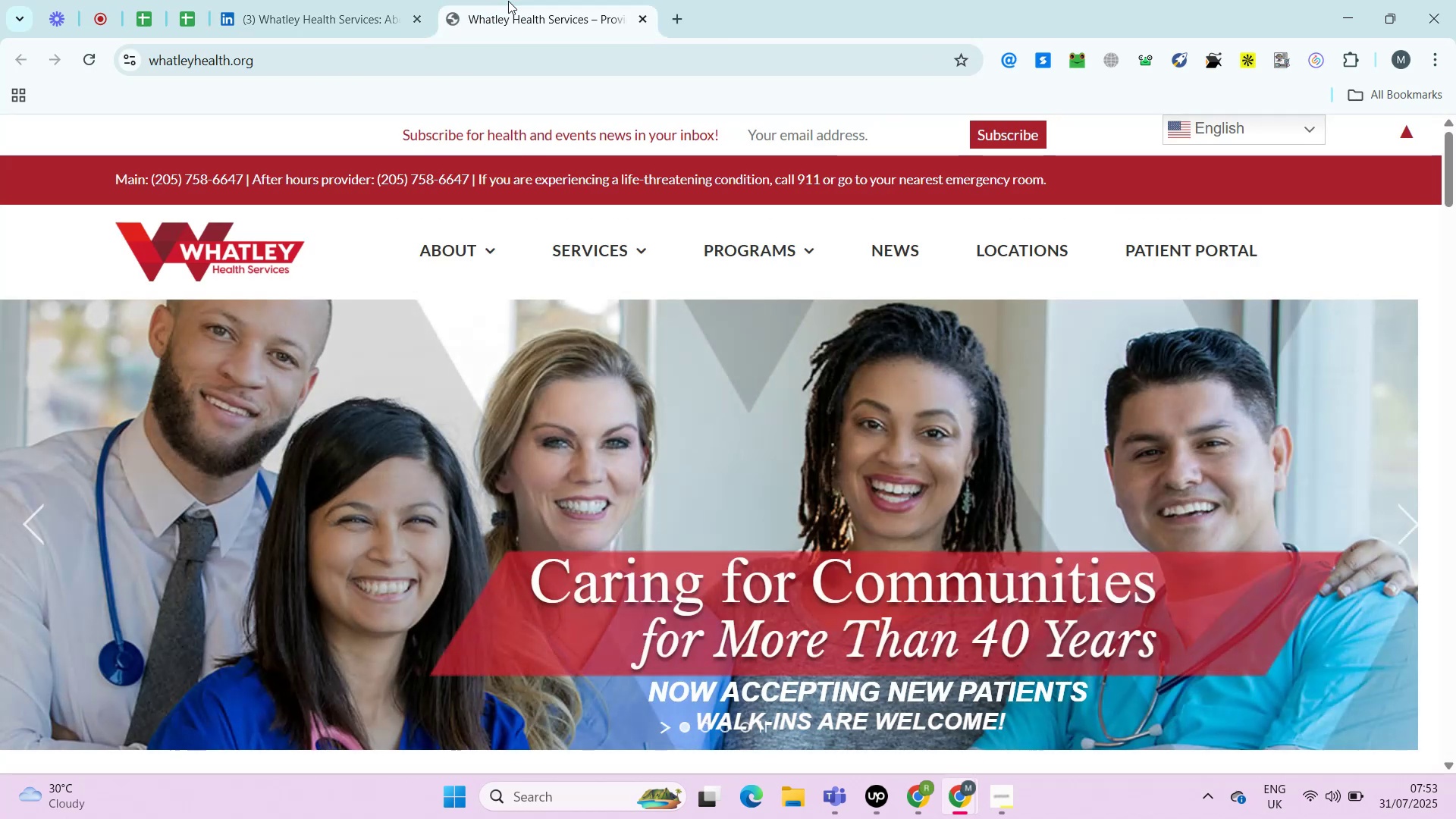 
key(Alt+Control+ControlRight)
 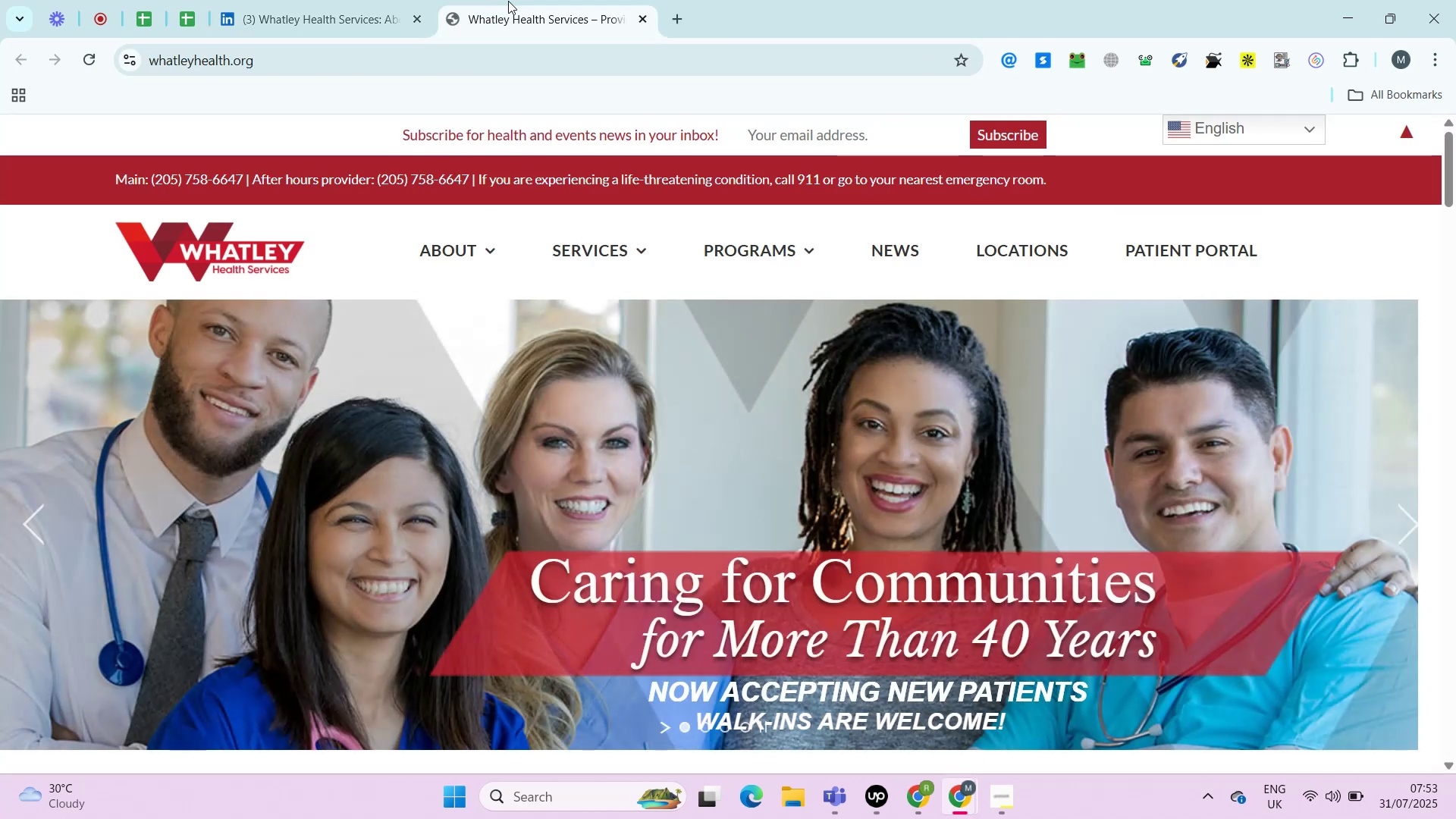 
key(Alt+Control+AltRight)
 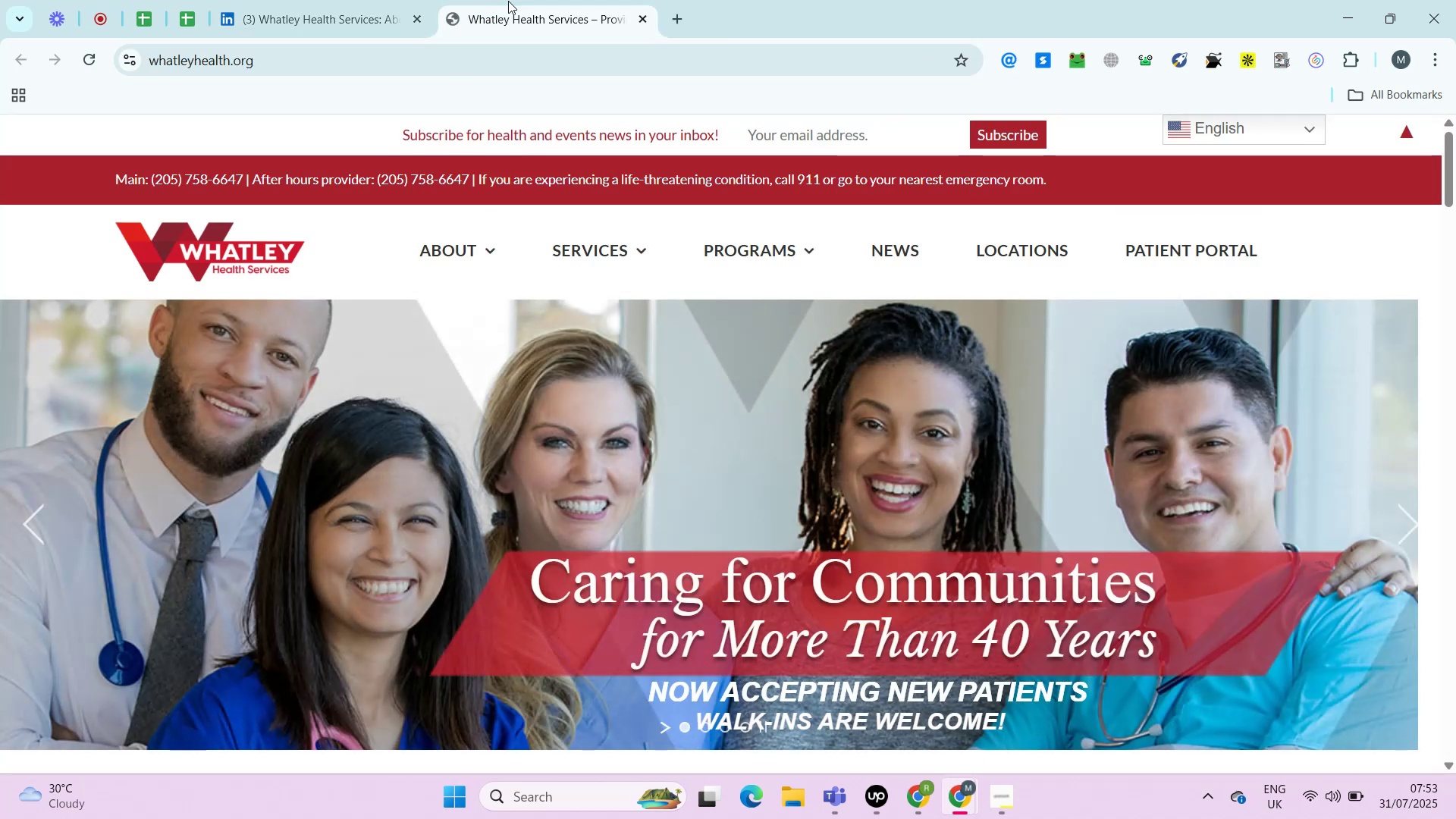 
key(Alt+Control+ControlRight)
 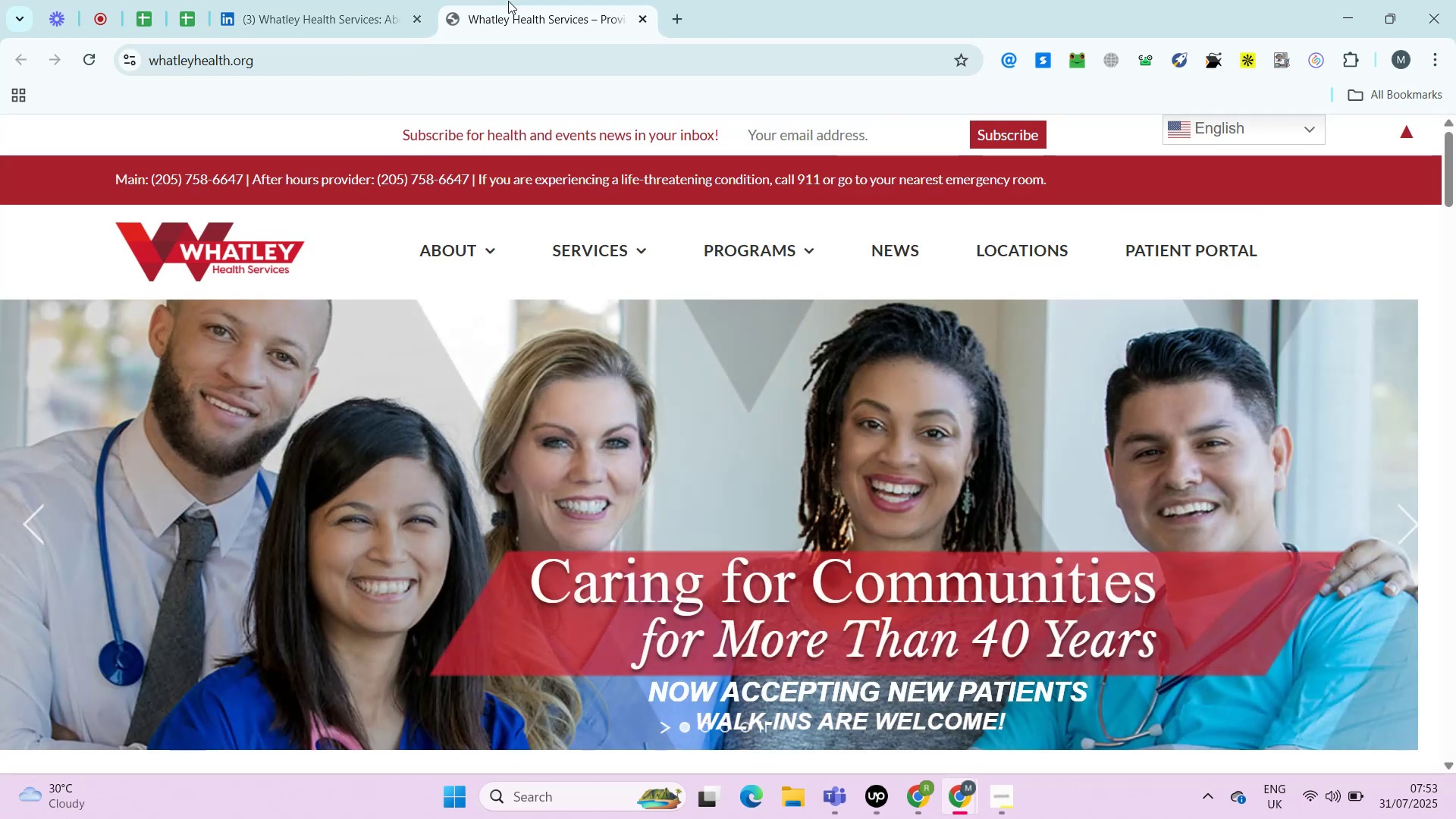 
key(Alt+Control+AltRight)
 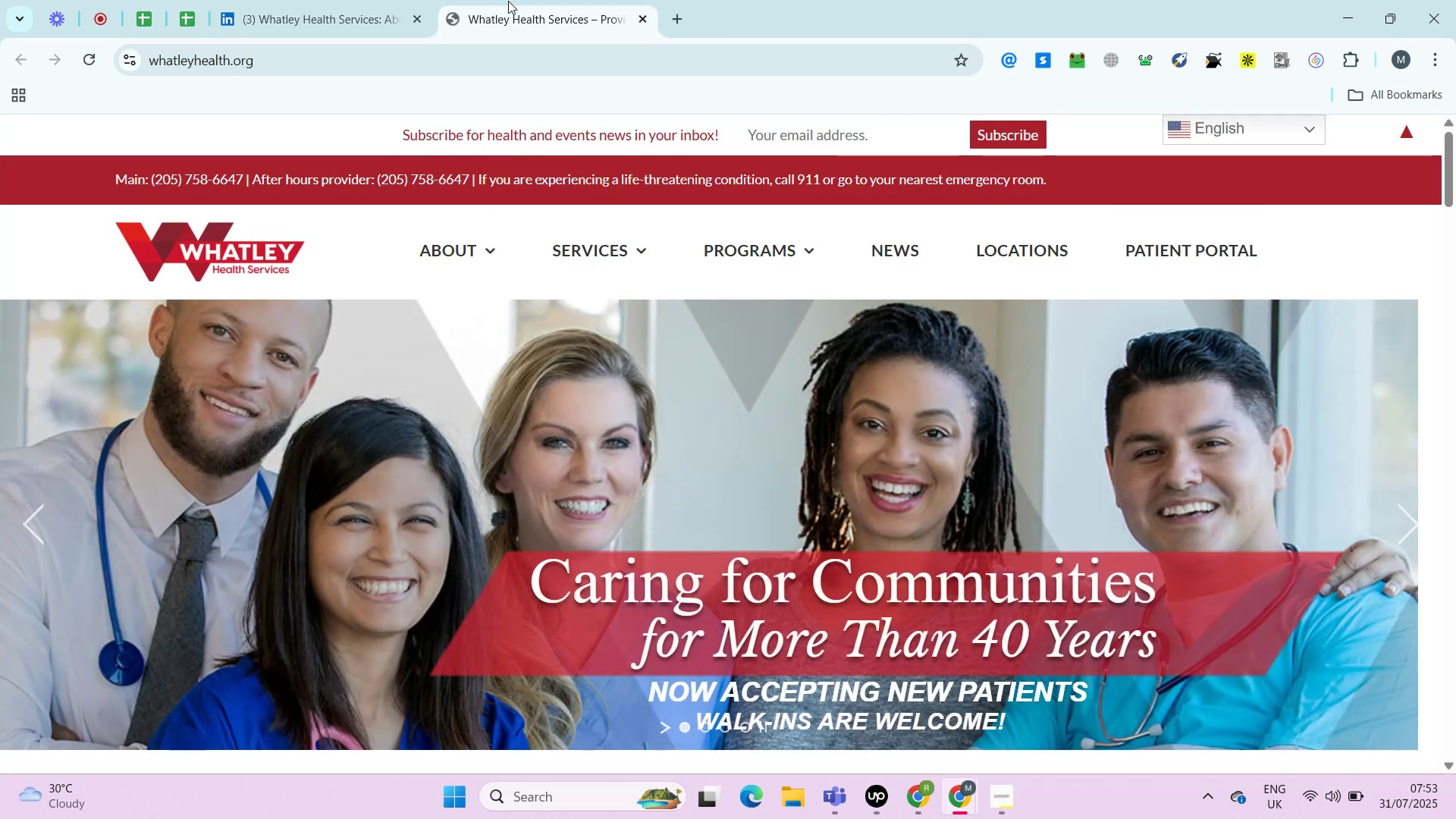 
key(Alt+Control+ControlRight)
 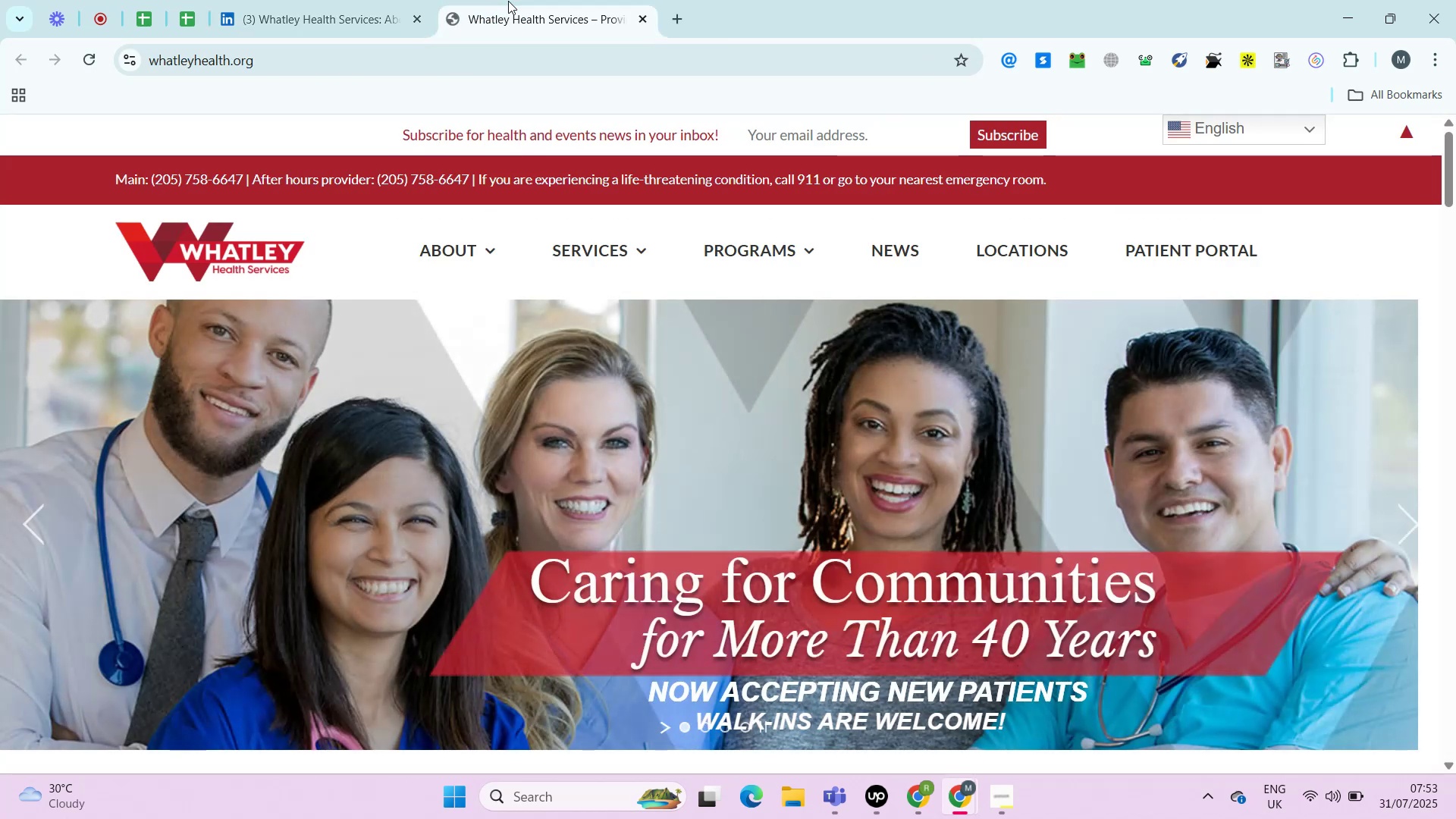 
key(Alt+Control+AltRight)
 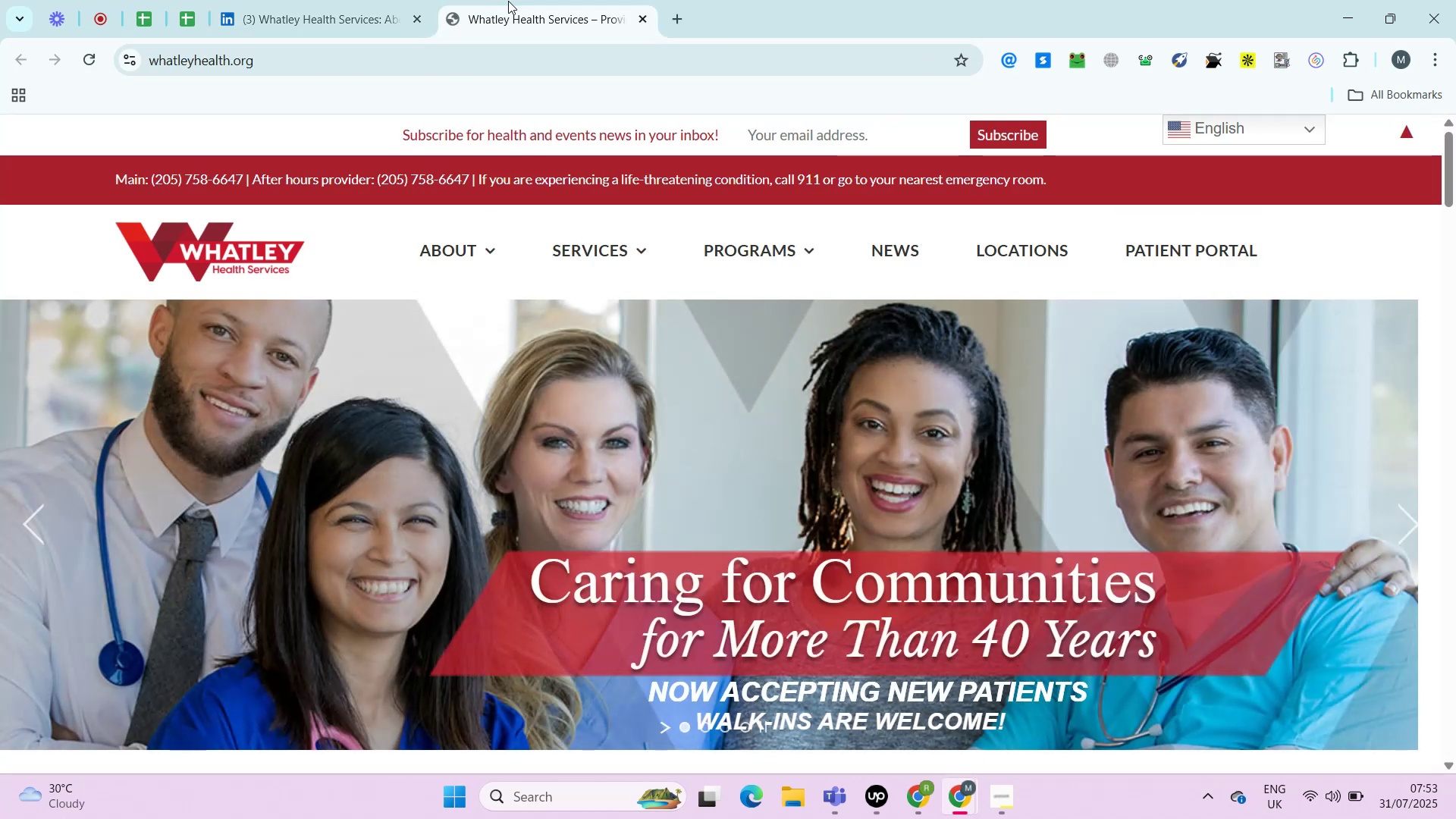 
key(Alt+Control+ControlRight)
 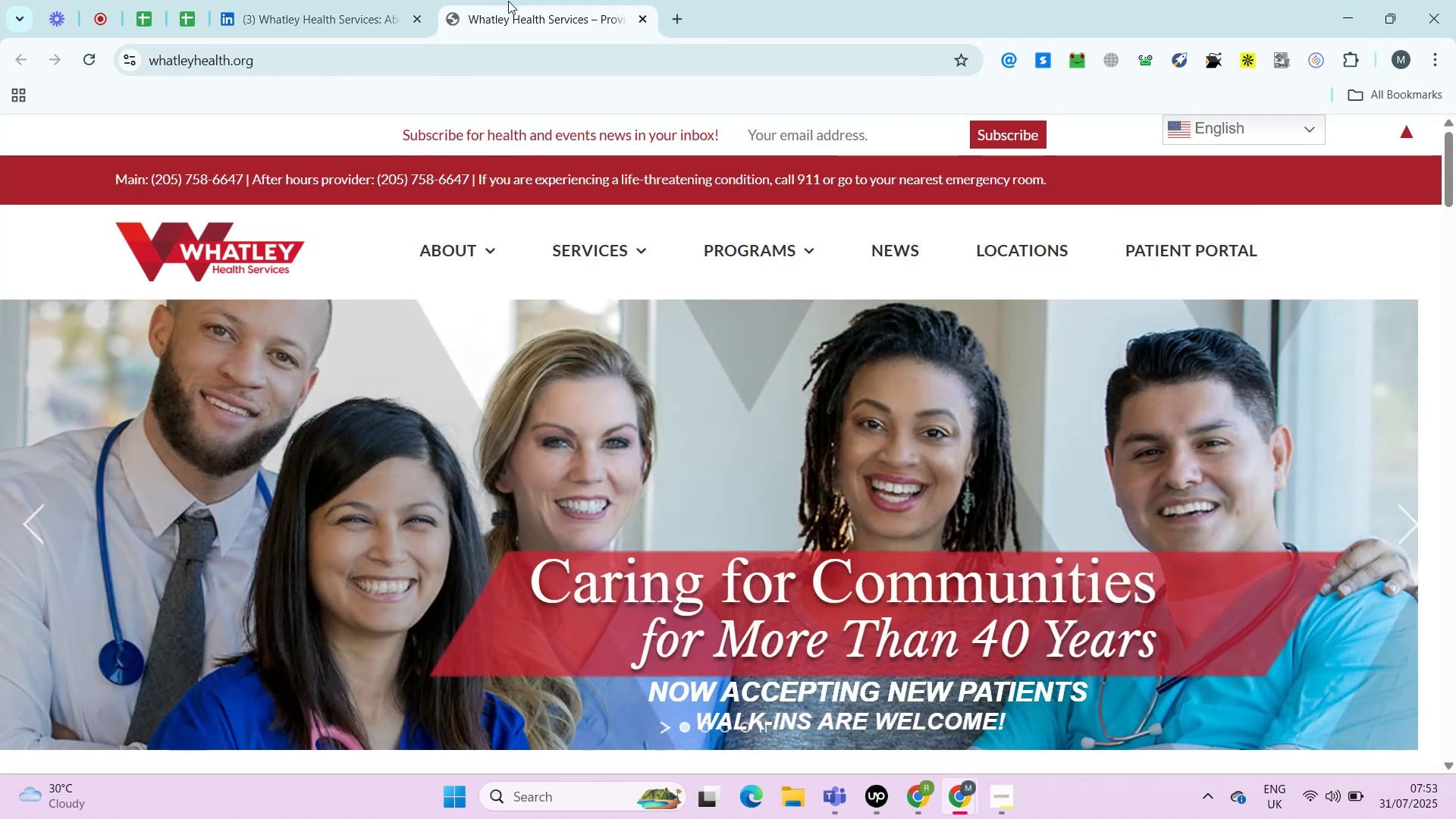 
key(Alt+Control+AltRight)
 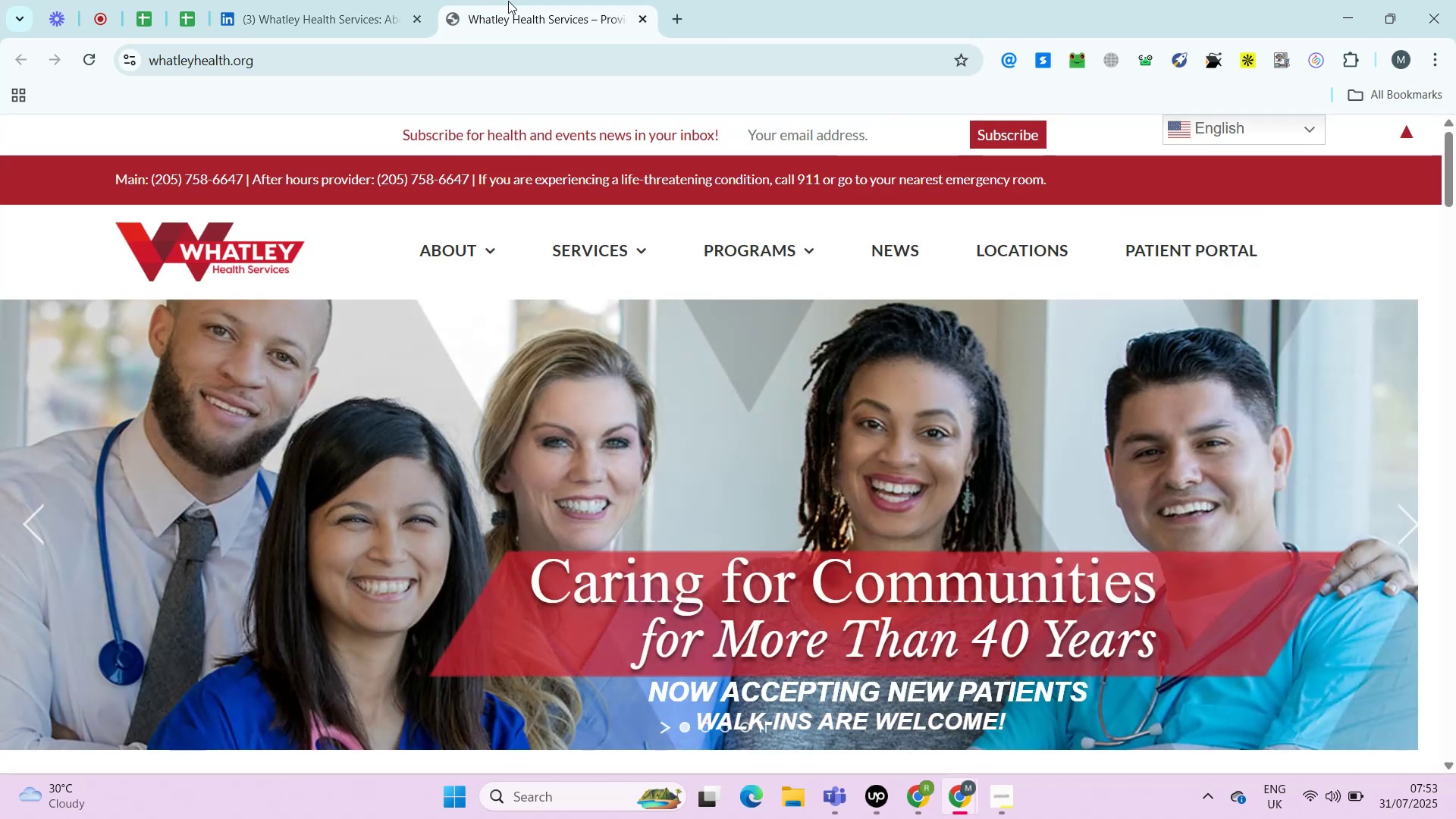 
key(Alt+Control+ControlRight)
 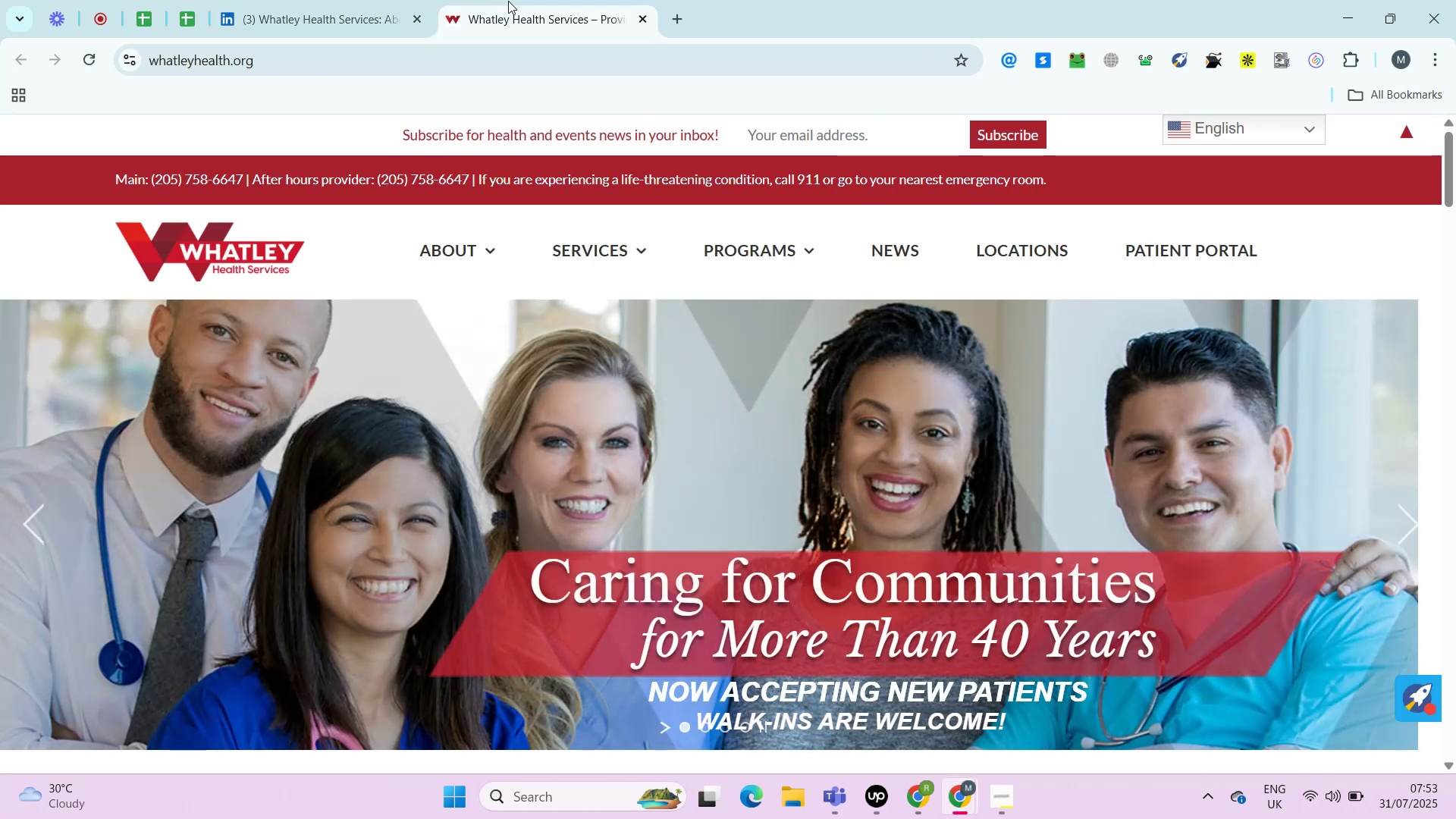 
key(Control+ControlLeft)
 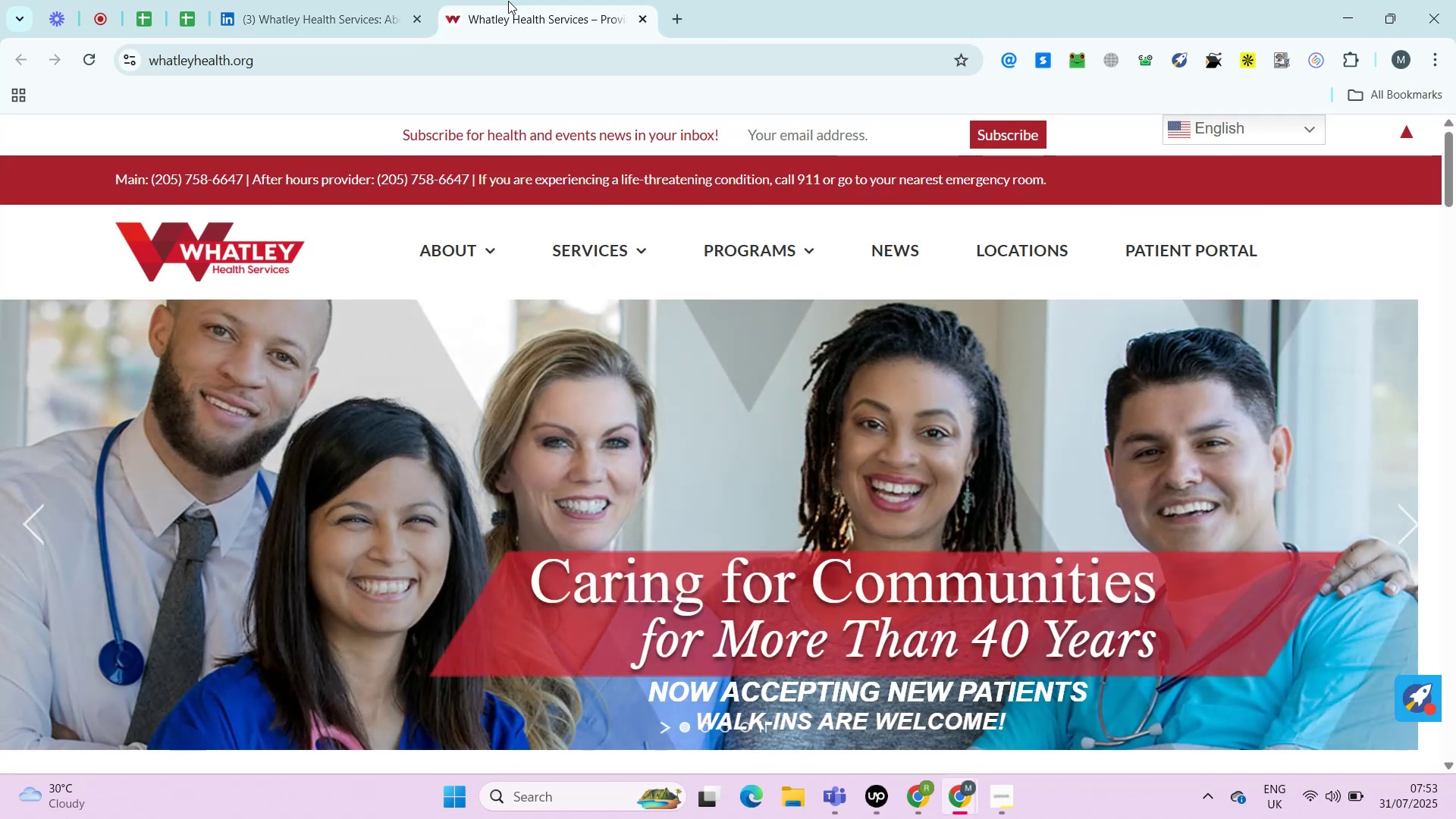 
key(Alt+Control+AltRight)
 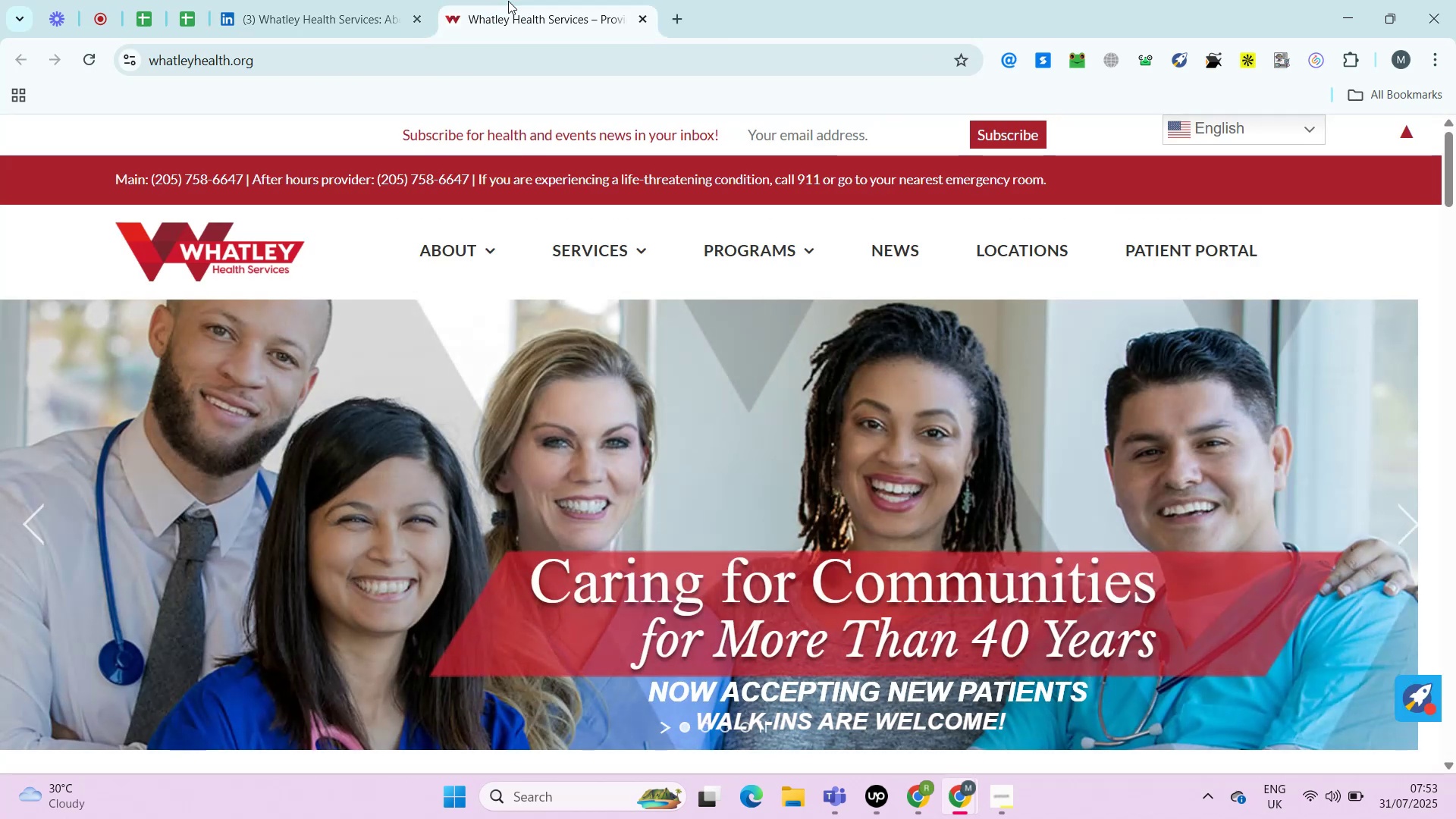 
key(Alt+Control+ControlRight)
 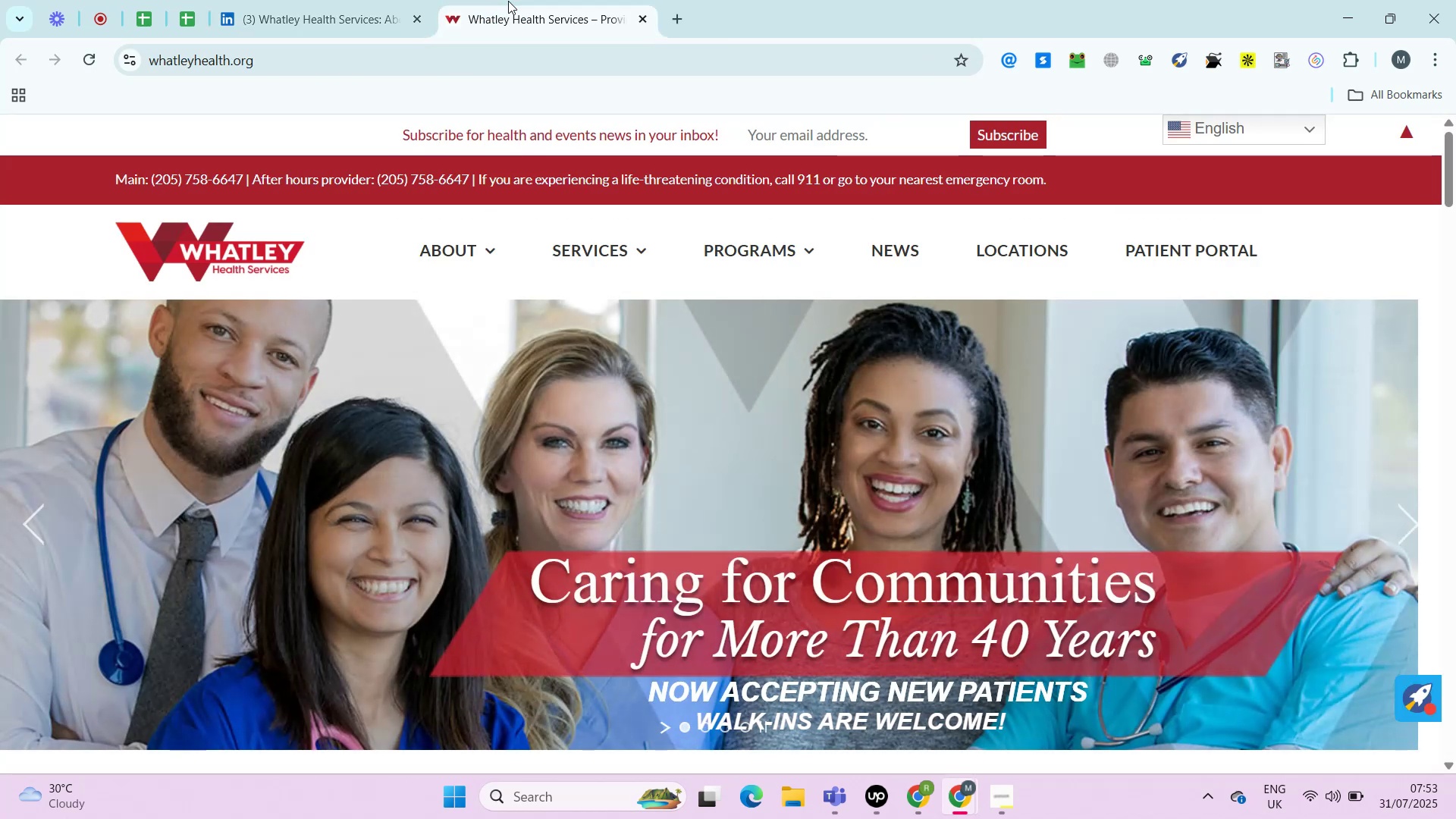 
key(Alt+Control+AltRight)
 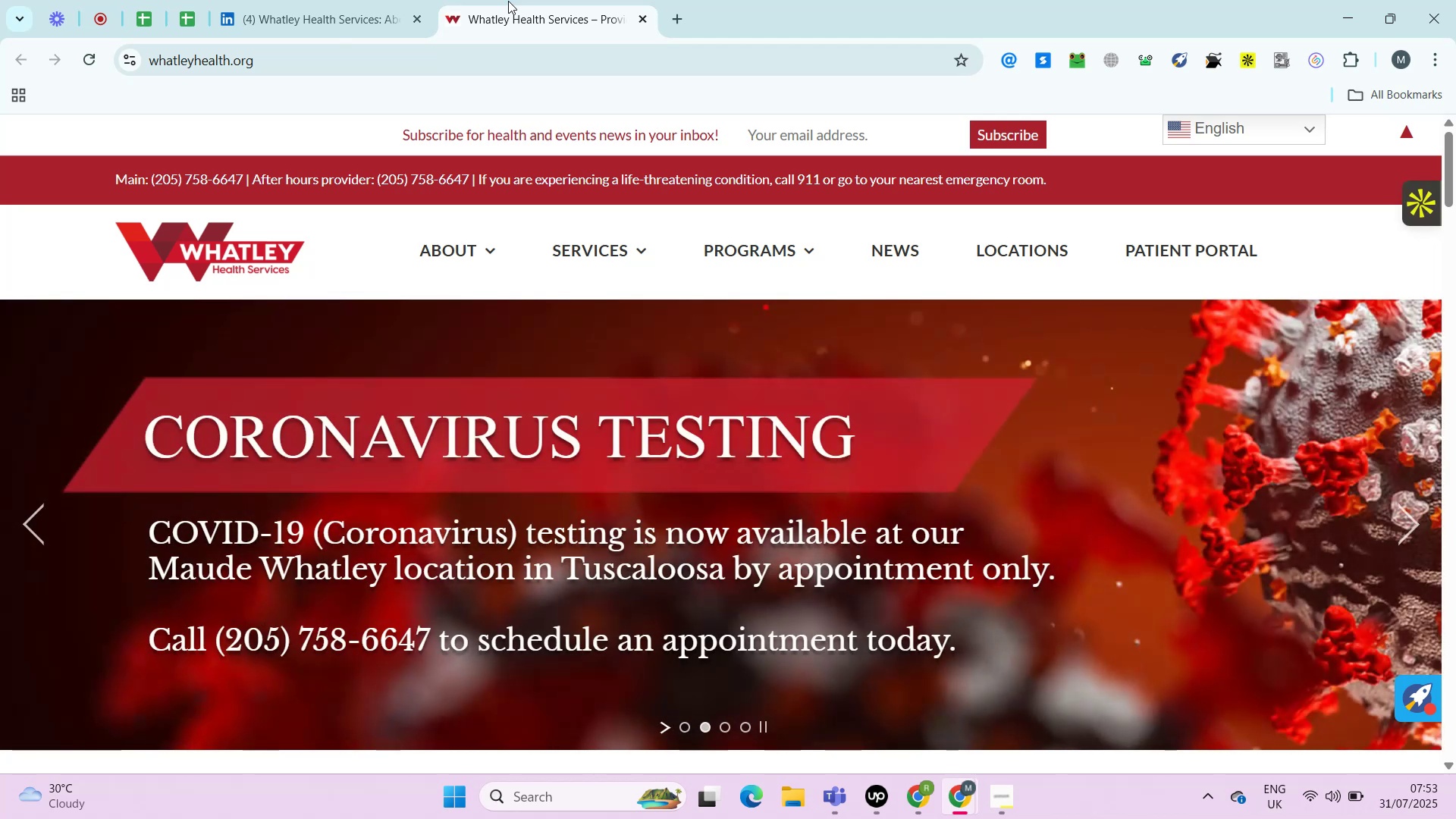 
wait(7.9)
 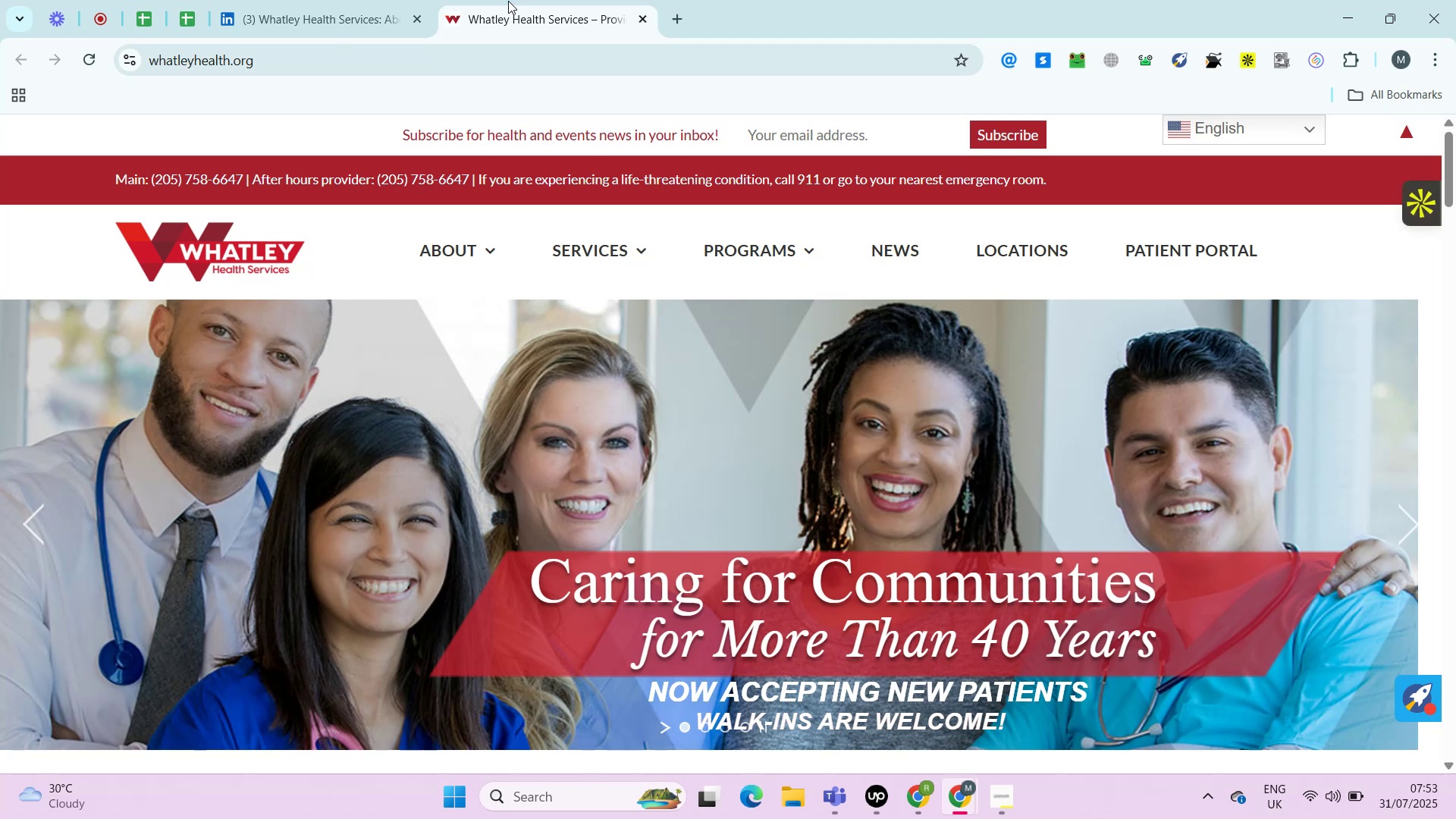 
key(Control+ControlRight)
 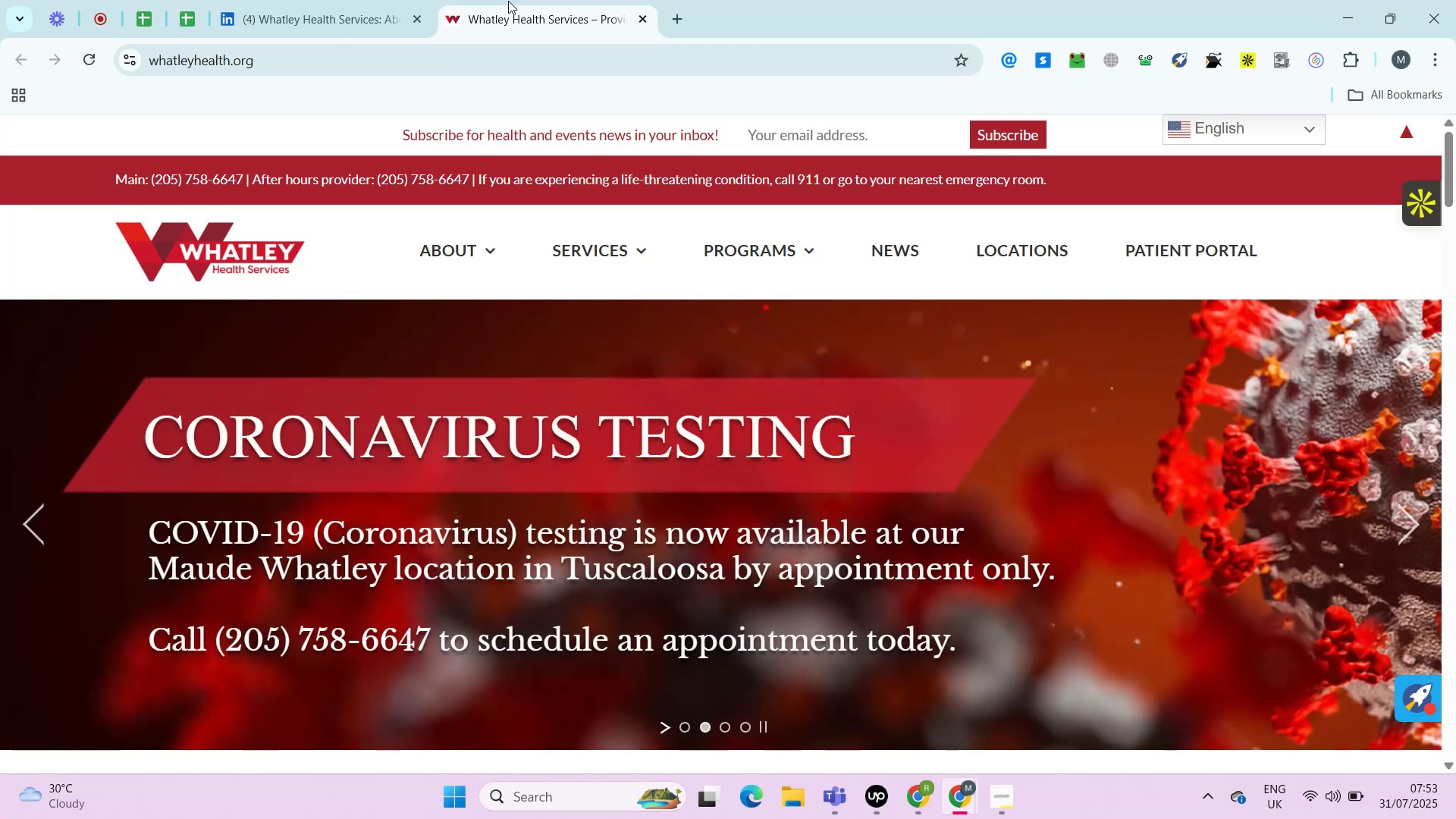 
key(Alt+Control+AltRight)
 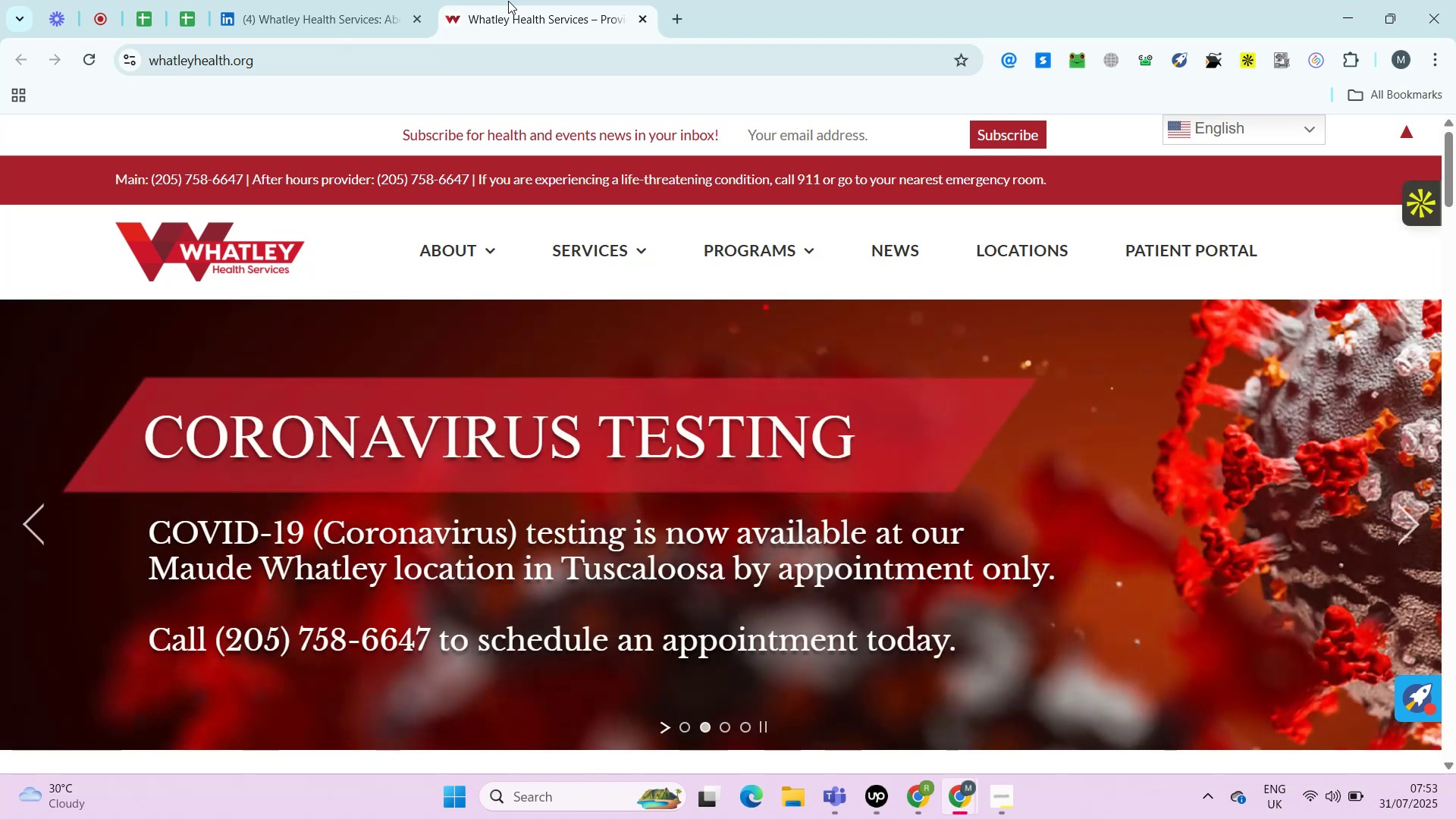 
key(Alt+Control+ControlRight)
 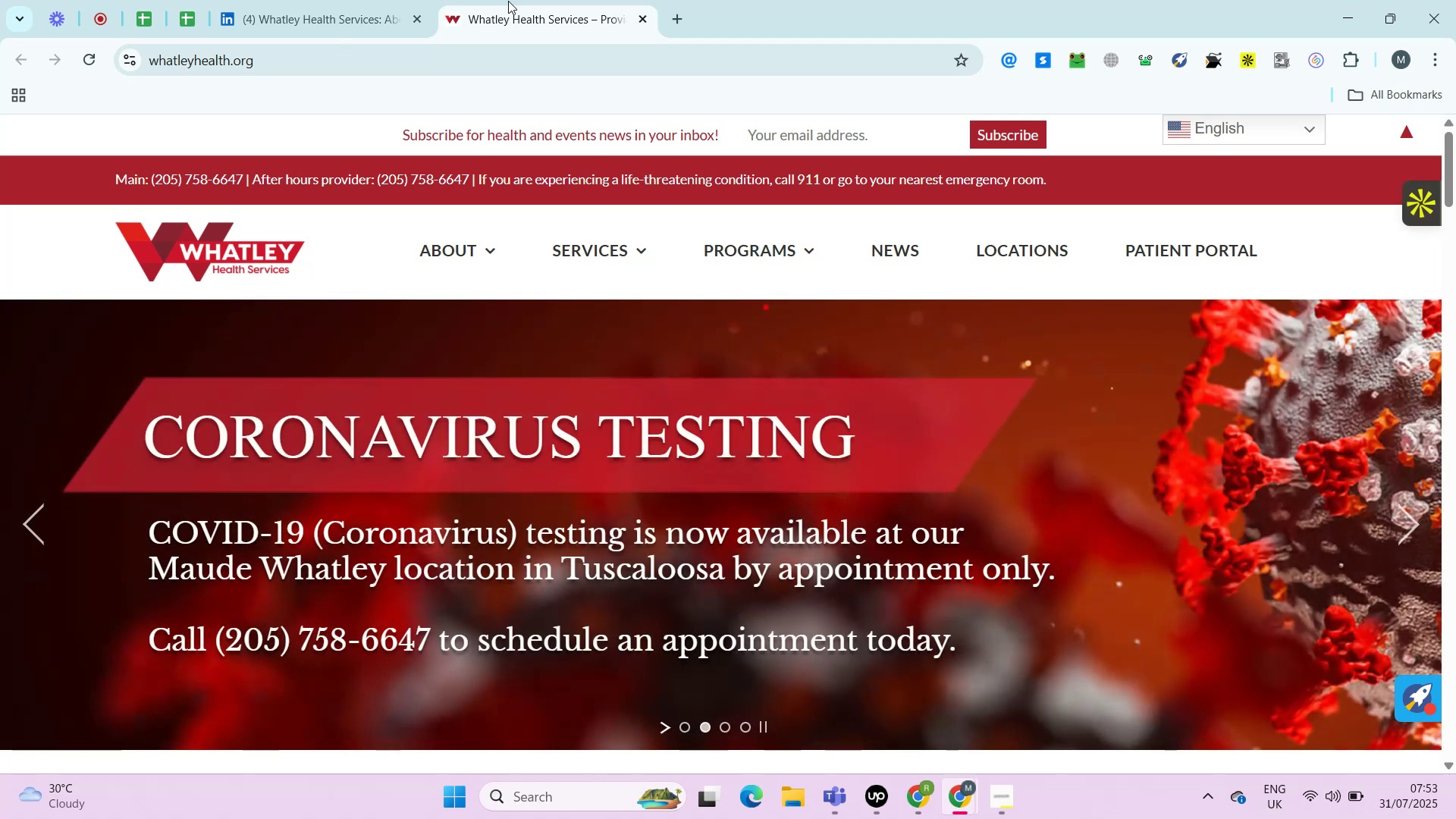 
key(Alt+Control+AltRight)
 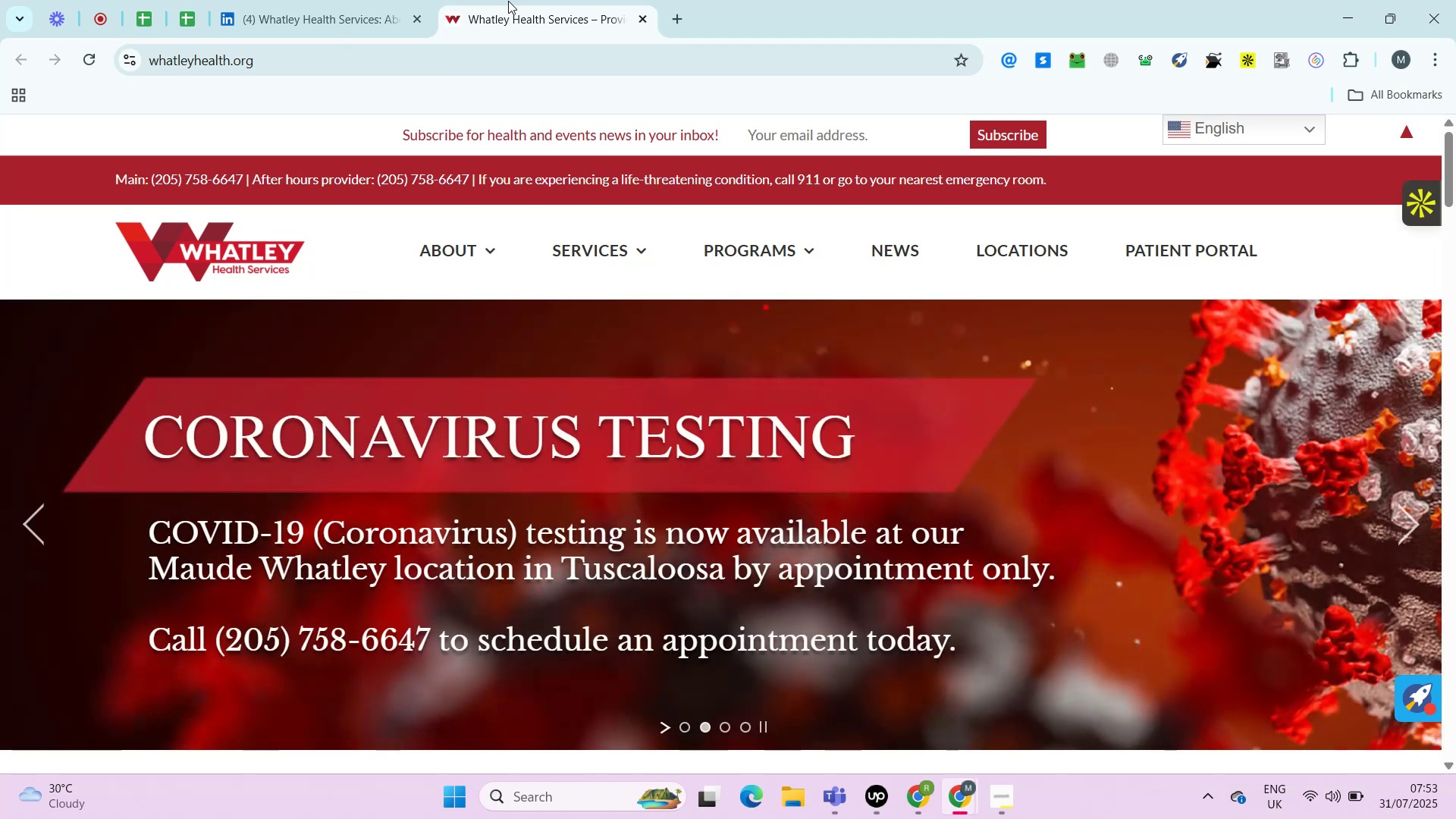 
key(Alt+Control+ControlRight)
 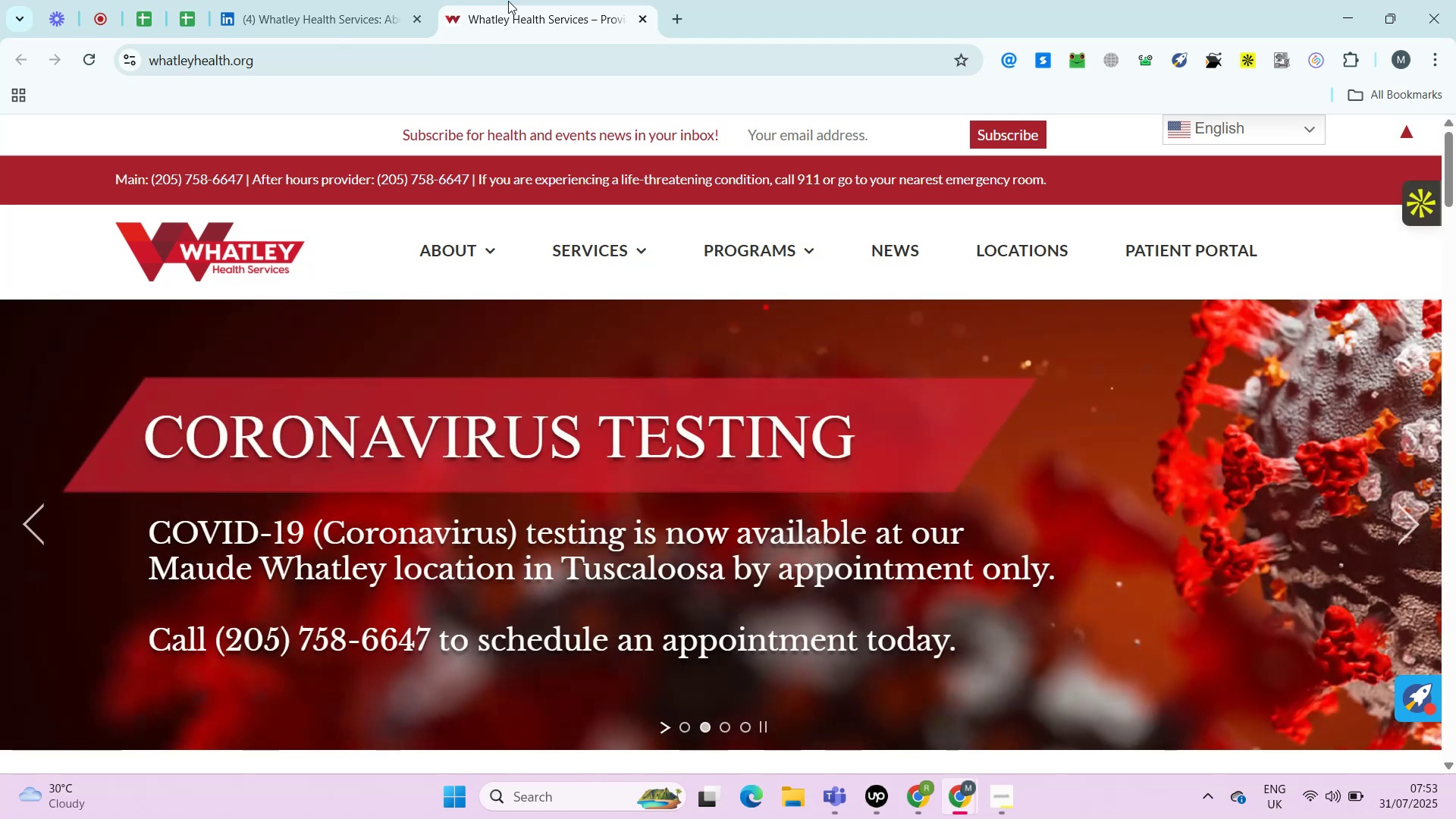 
key(Control+ControlLeft)
 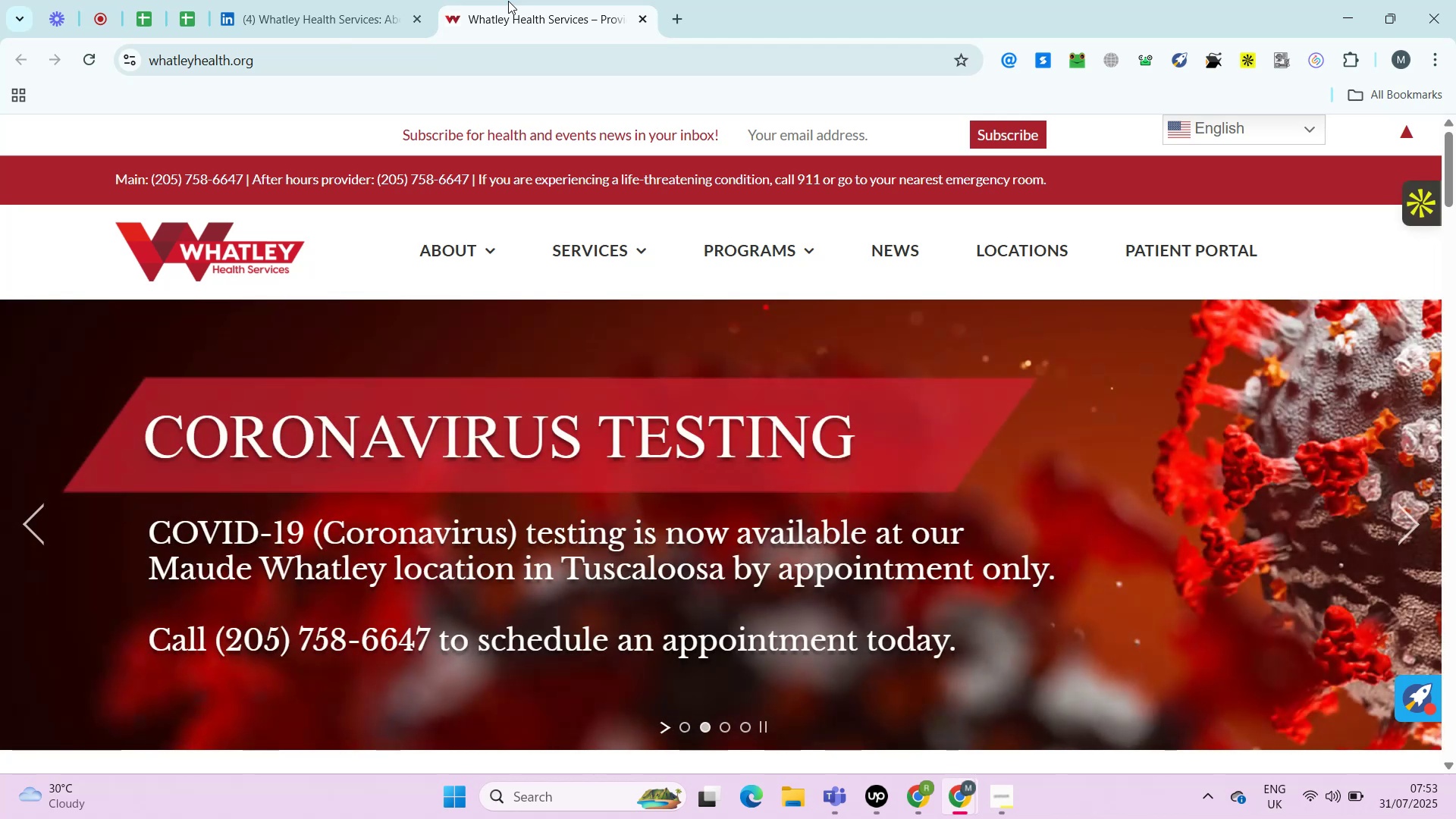 
key(Alt+Control+AltRight)
 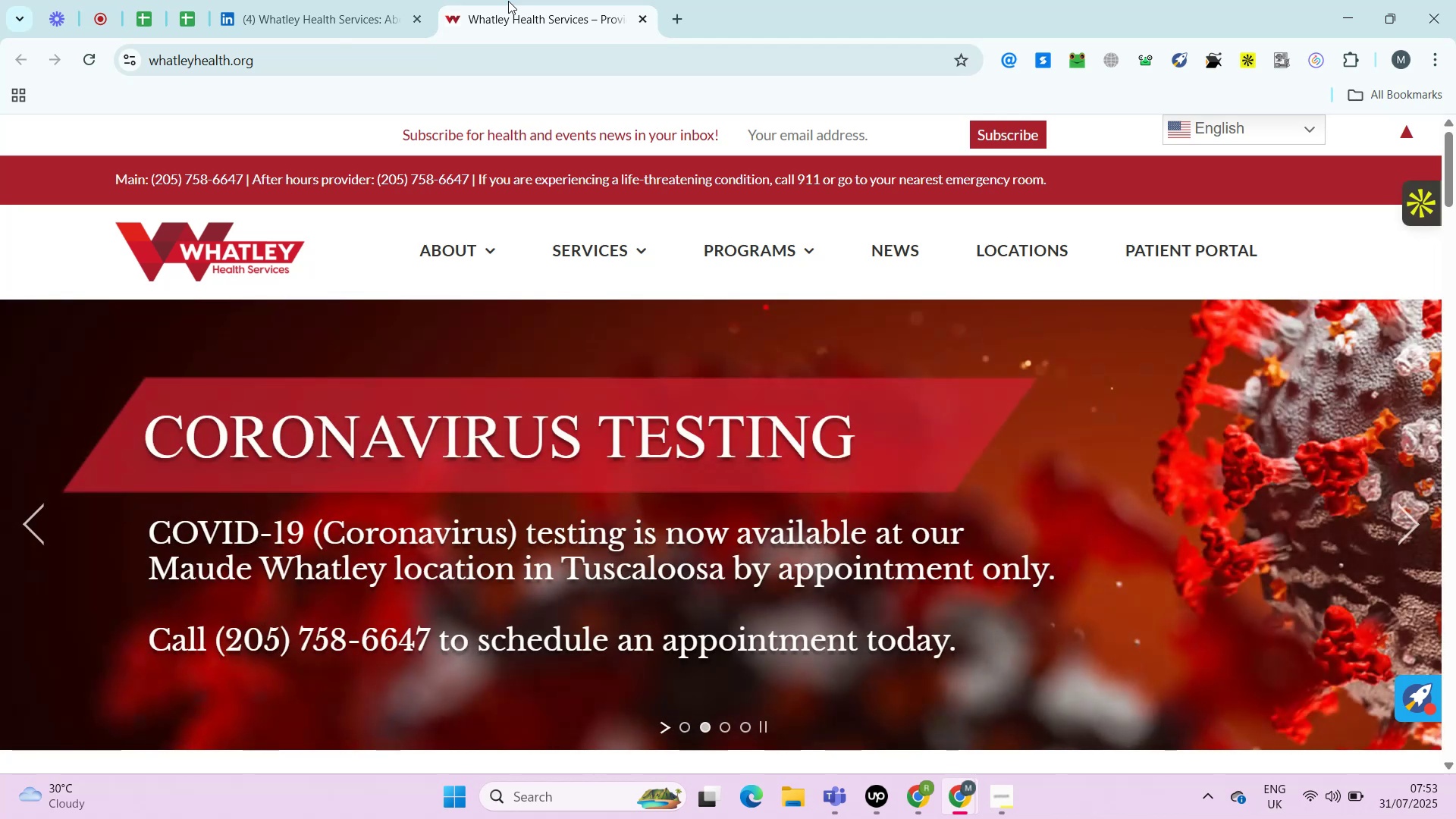 
key(Alt+Control+ControlRight)
 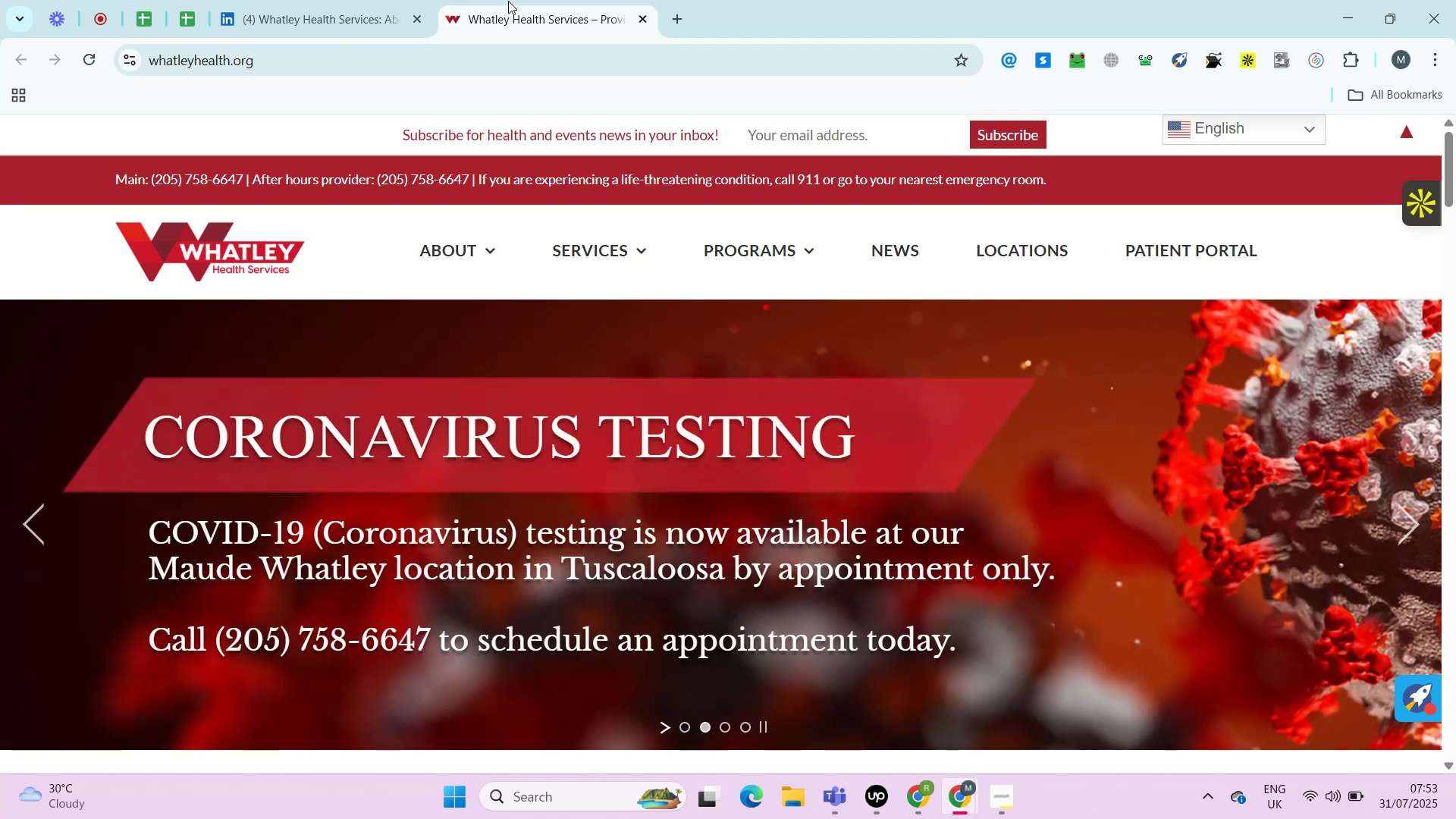 
key(Control+ControlLeft)
 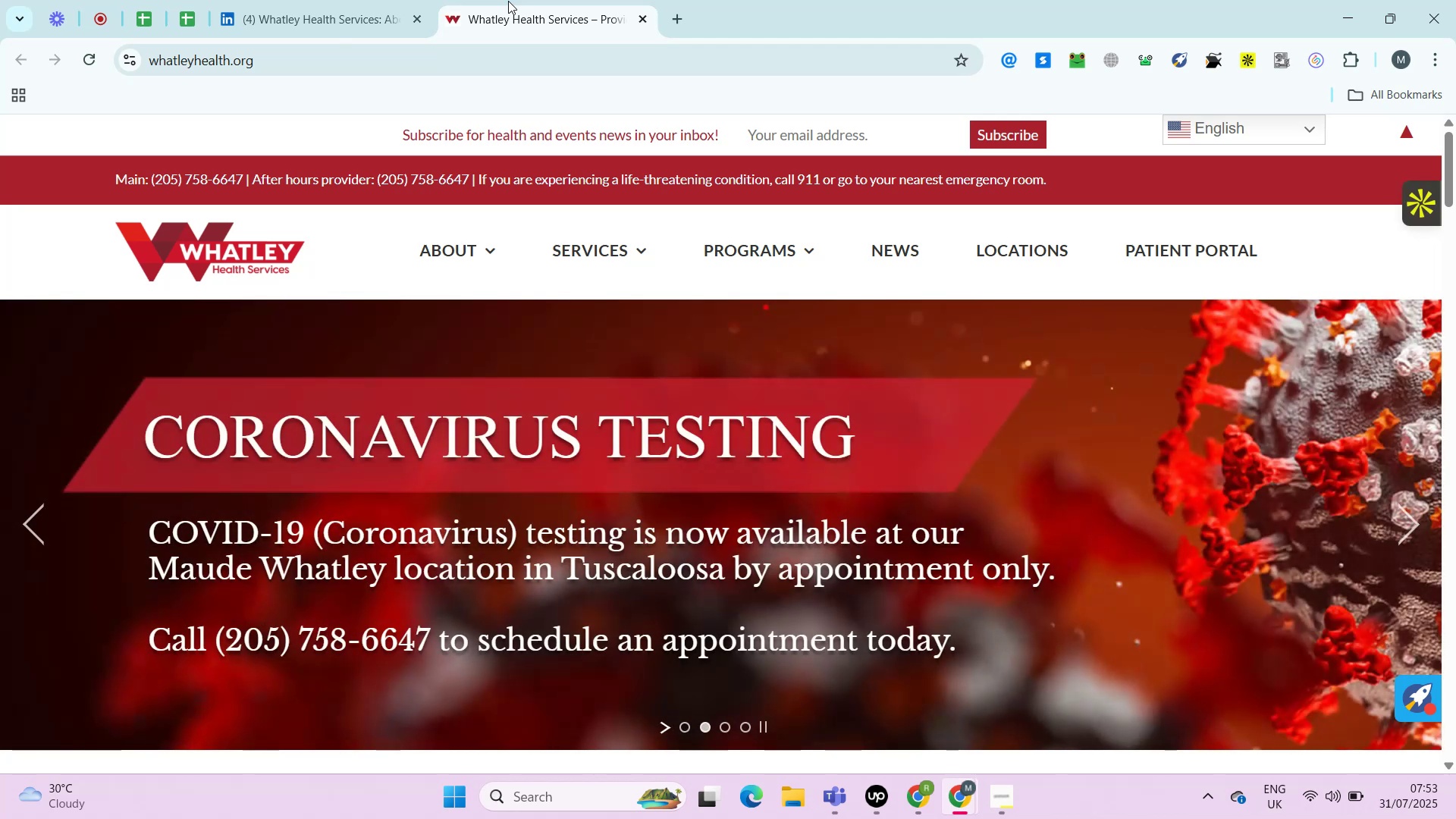 
key(Alt+Control+AltRight)
 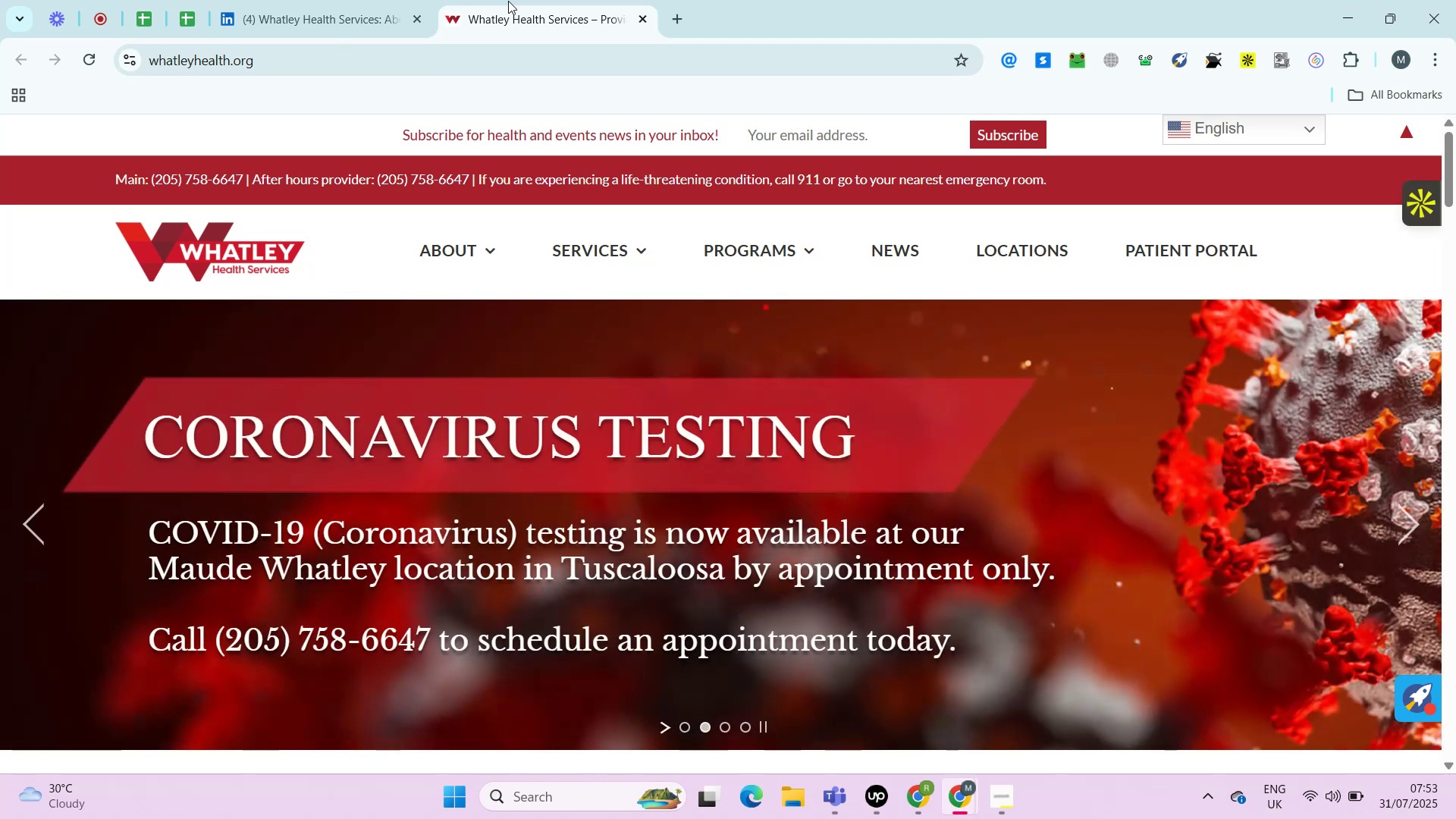 
key(Alt+Control+ControlRight)
 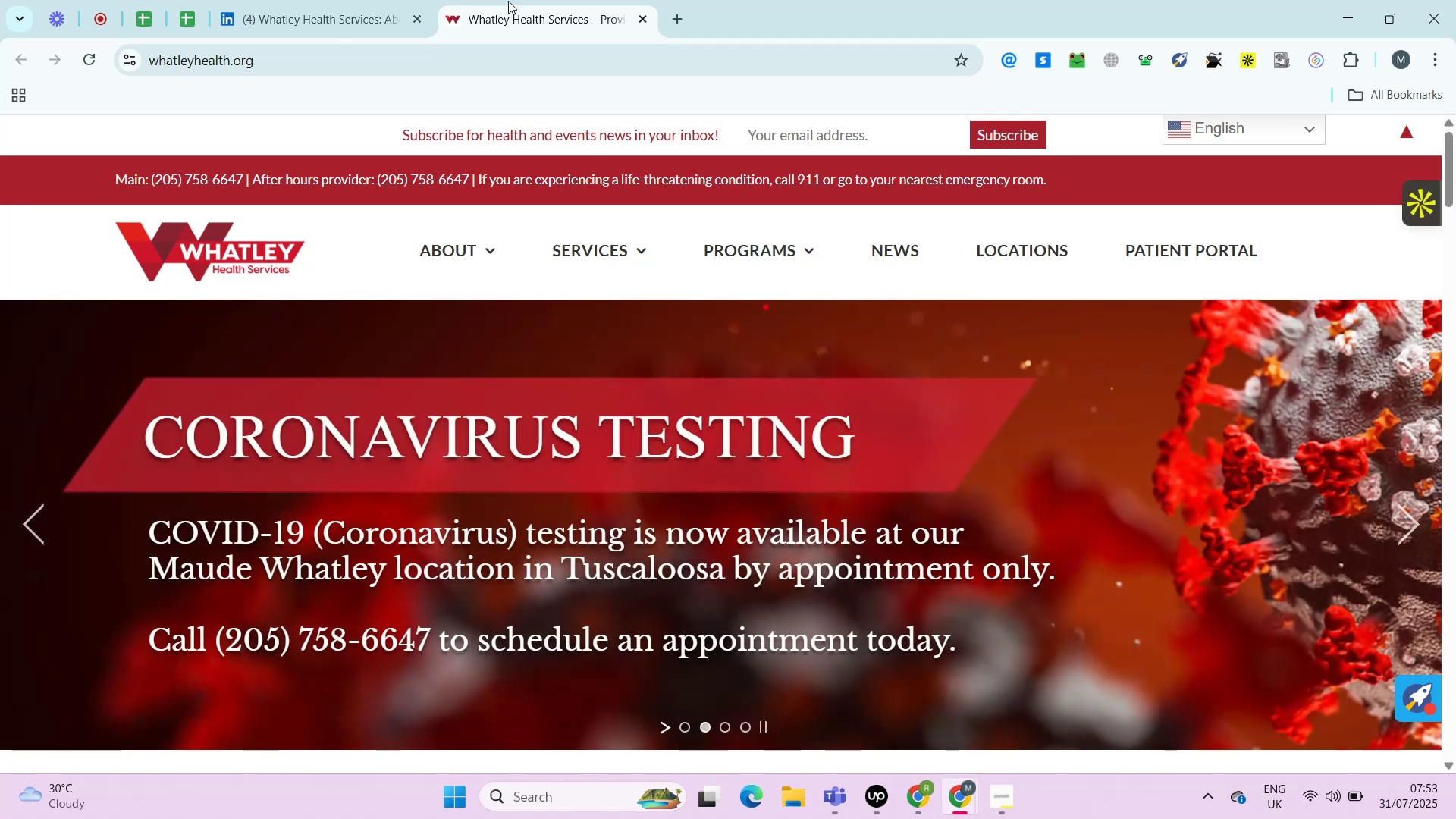 
key(Alt+Control+AltRight)
 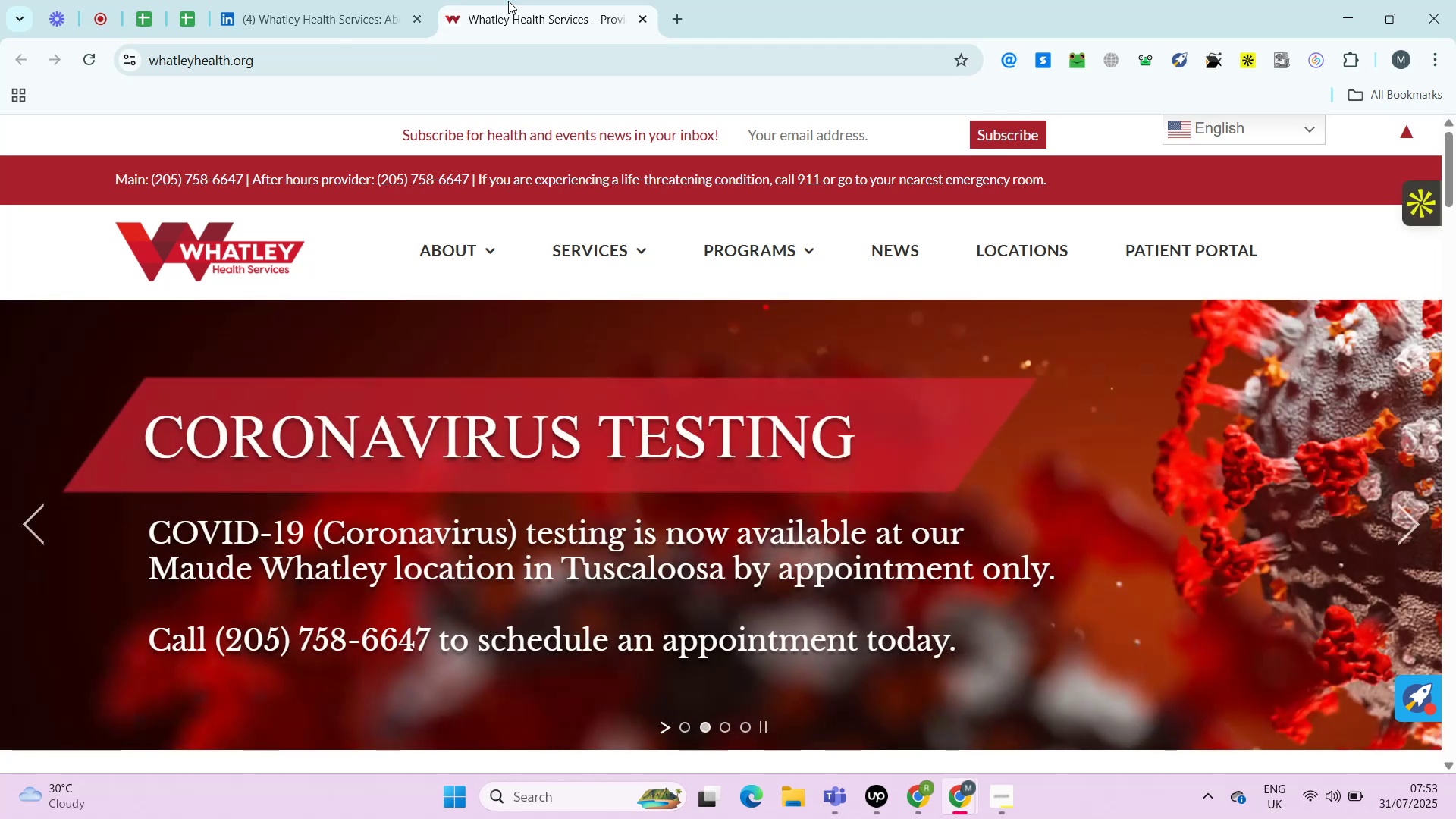 
key(Alt+Control+ControlRight)
 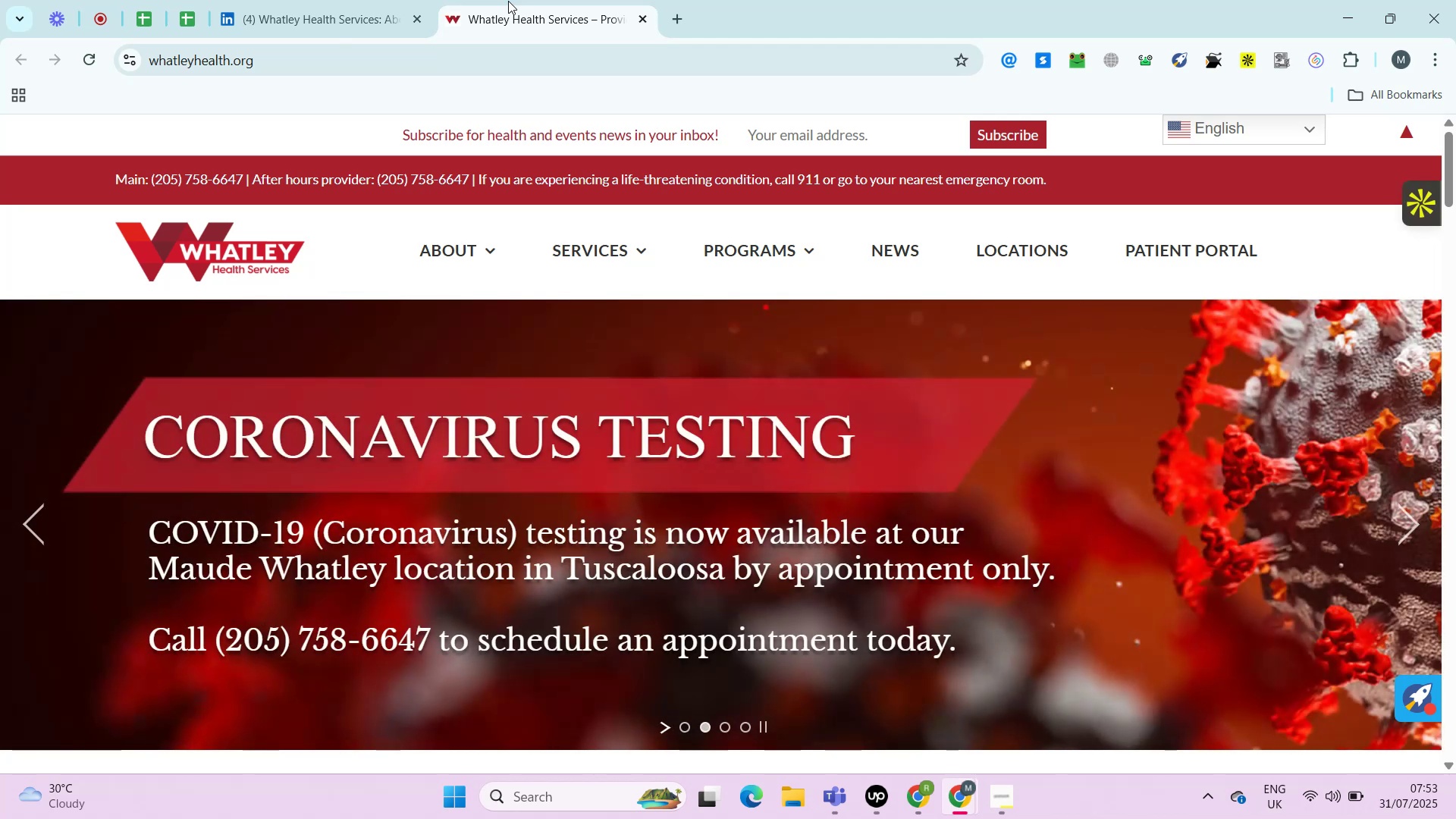 
key(Alt+Control+AltRight)
 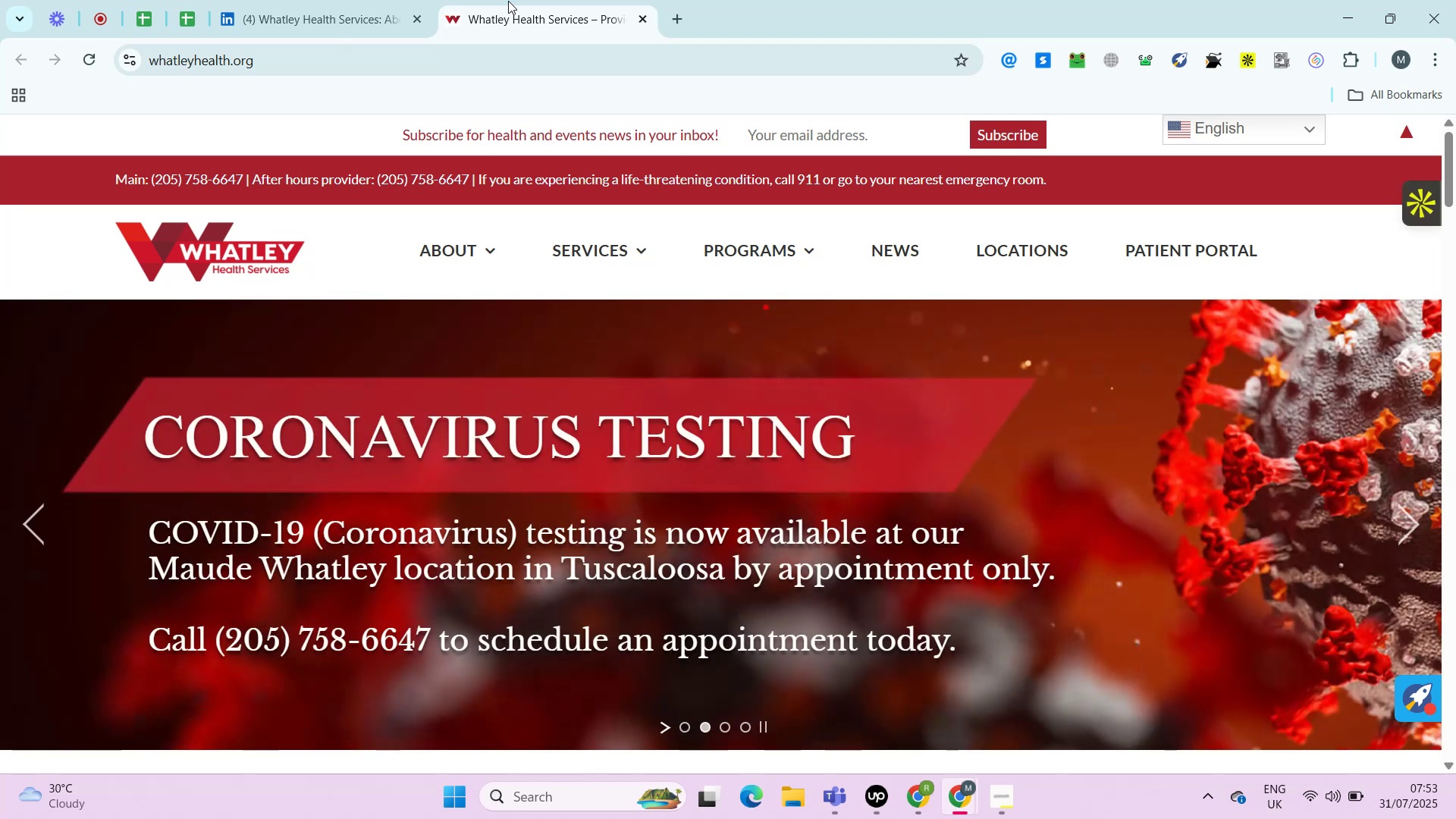 
key(Alt+Control+ControlRight)
 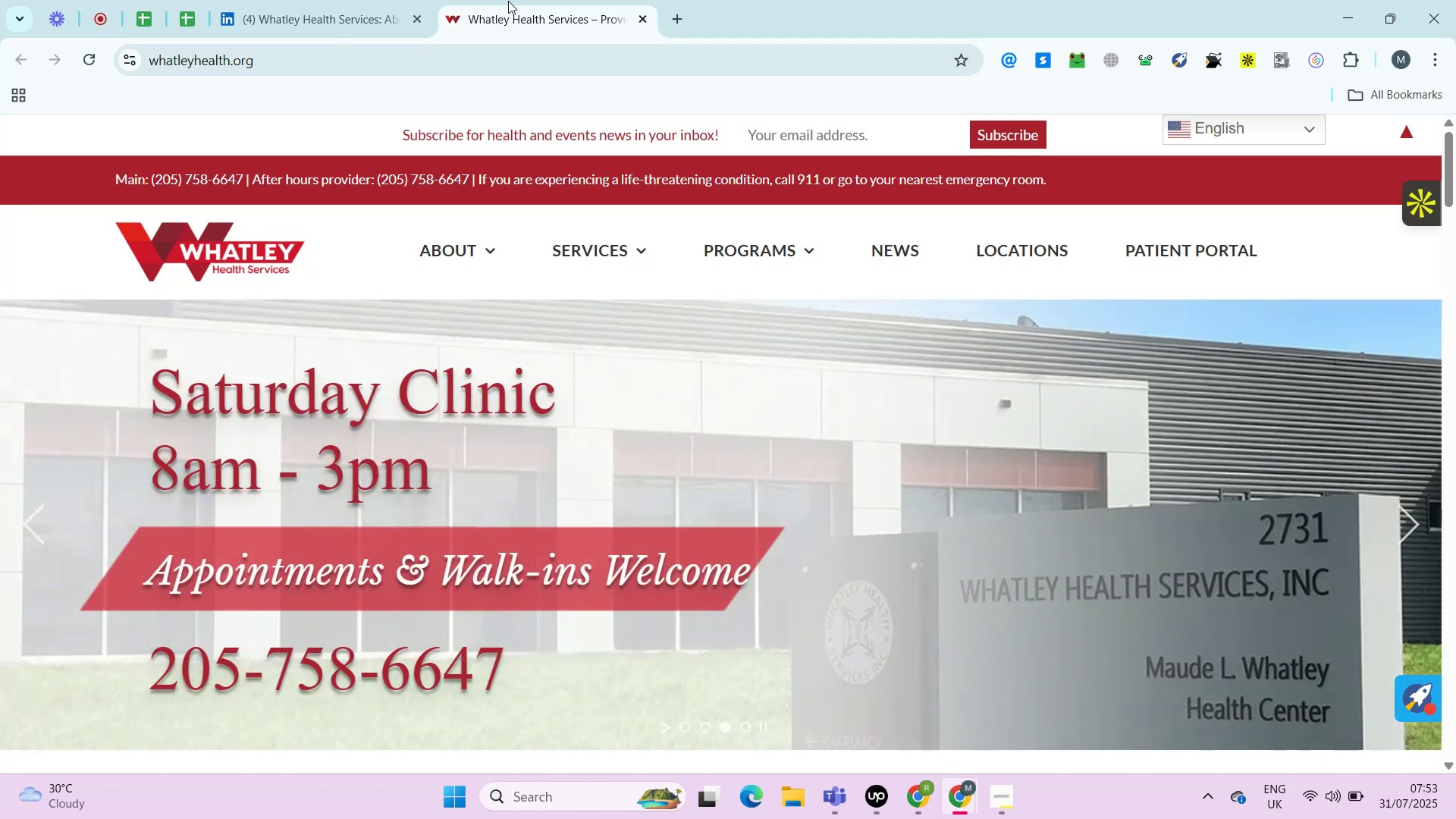 
wait(7.21)
 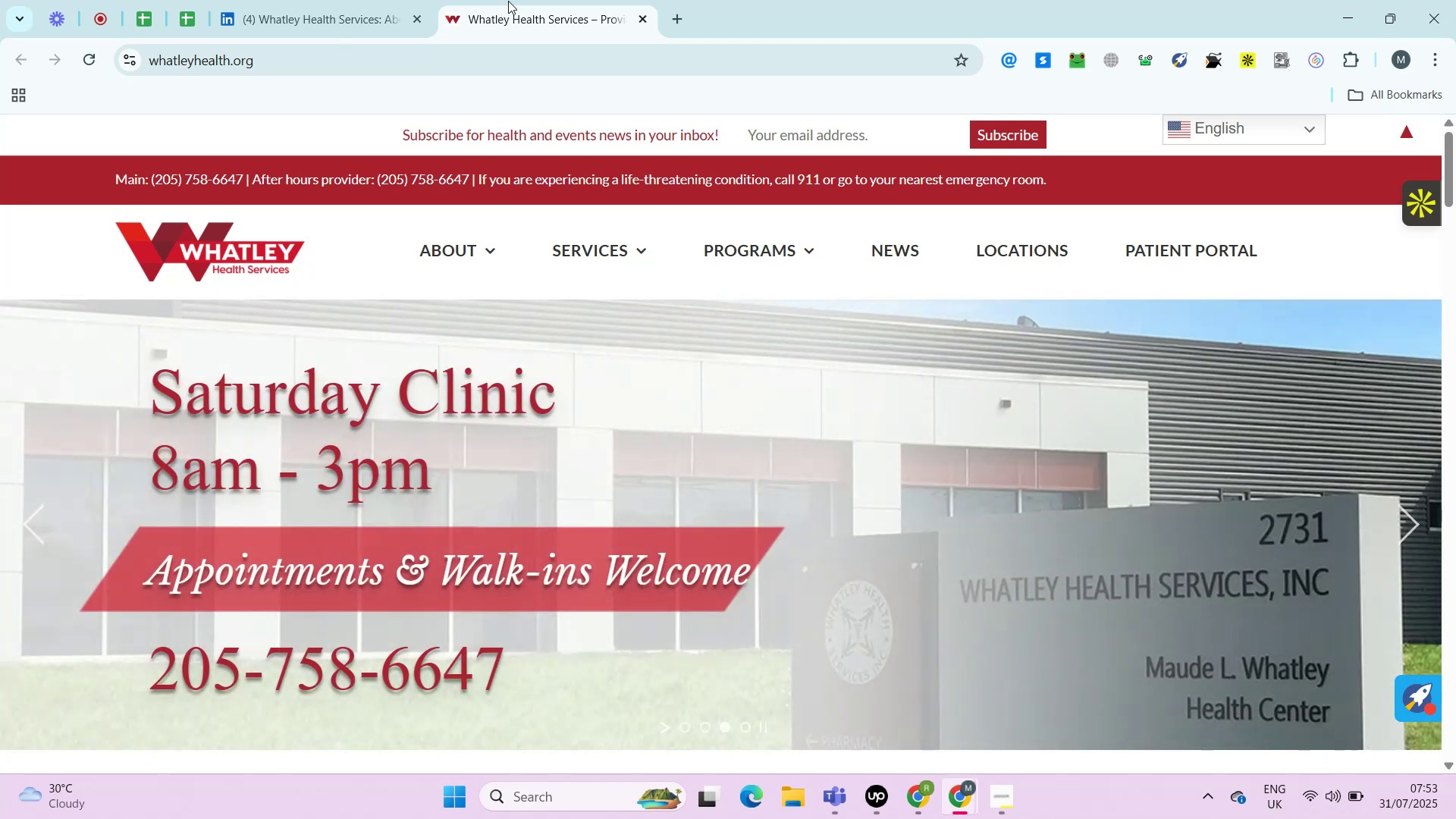 
key(Control+ControlRight)
 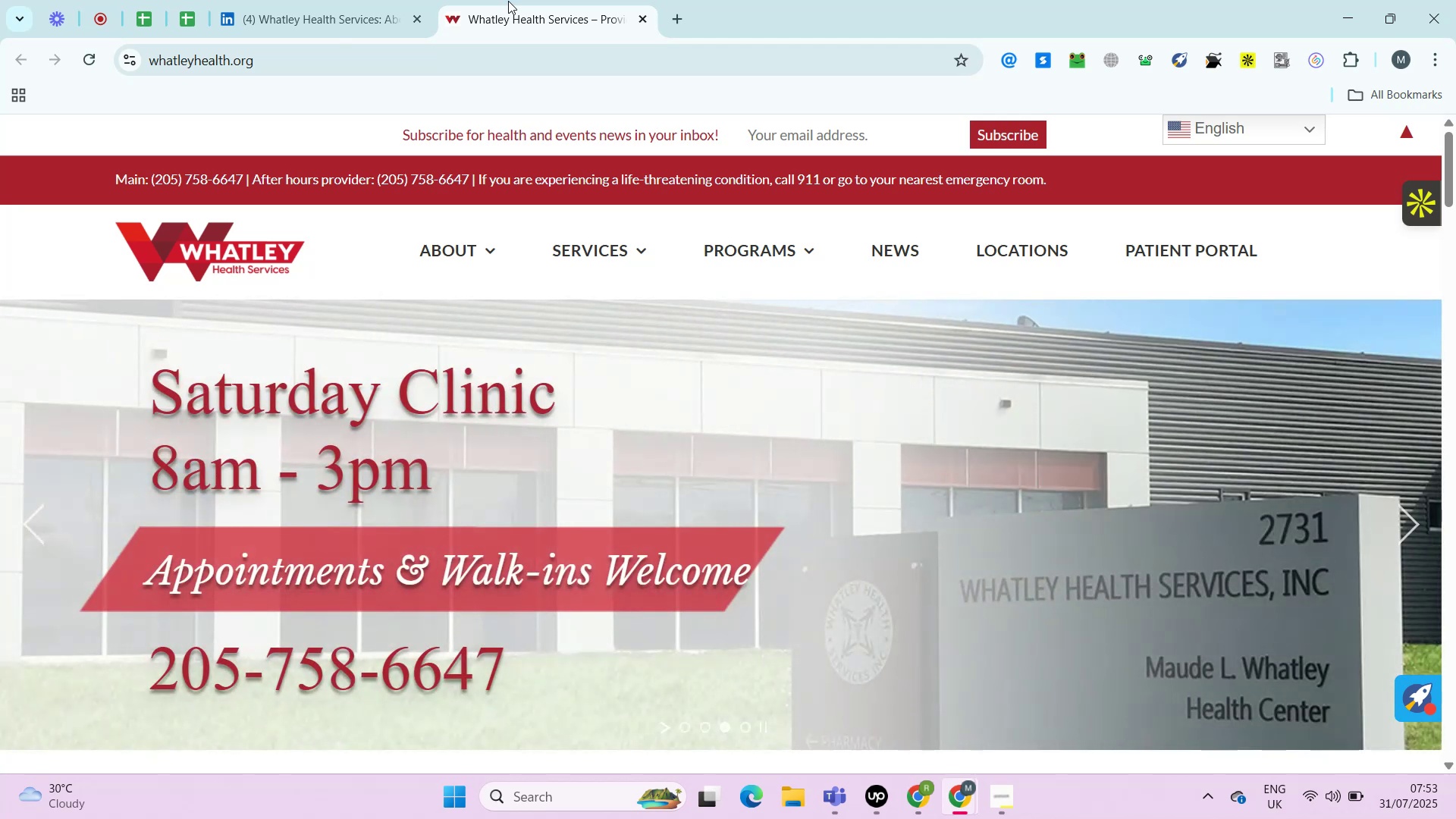 
key(Alt+Control+AltRight)
 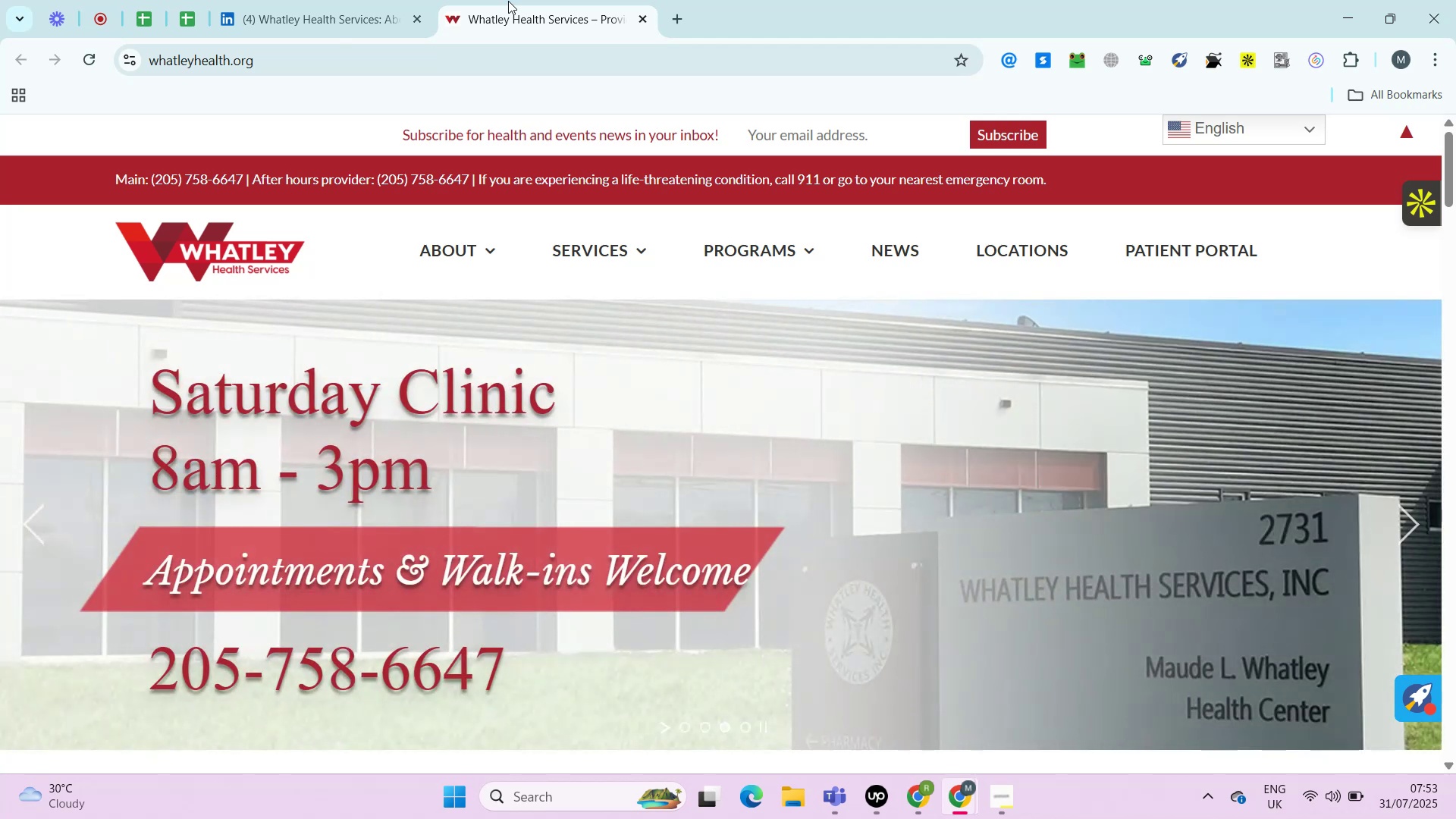 
key(Alt+Control+ControlRight)
 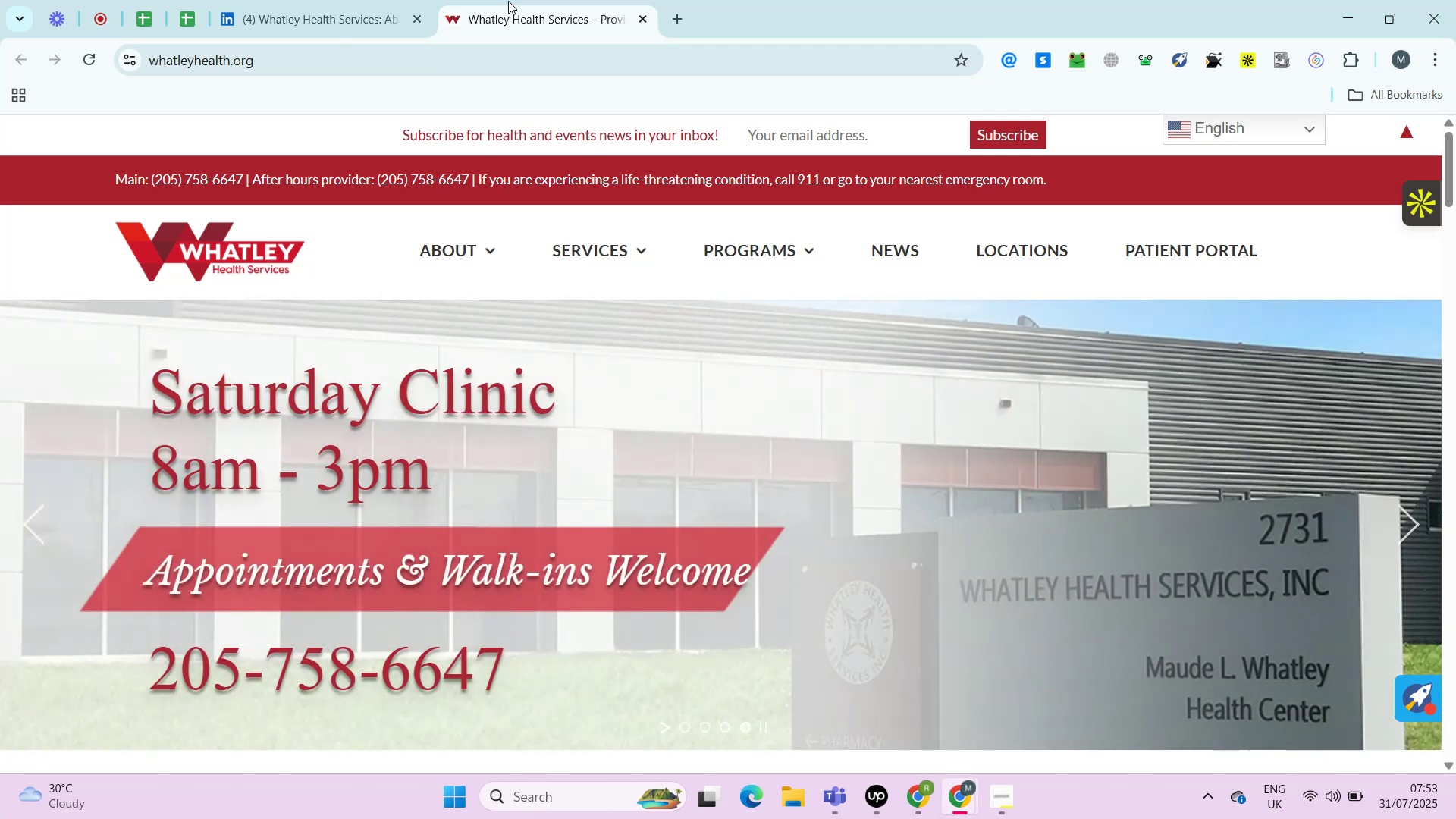 
key(Alt+Control+AltRight)
 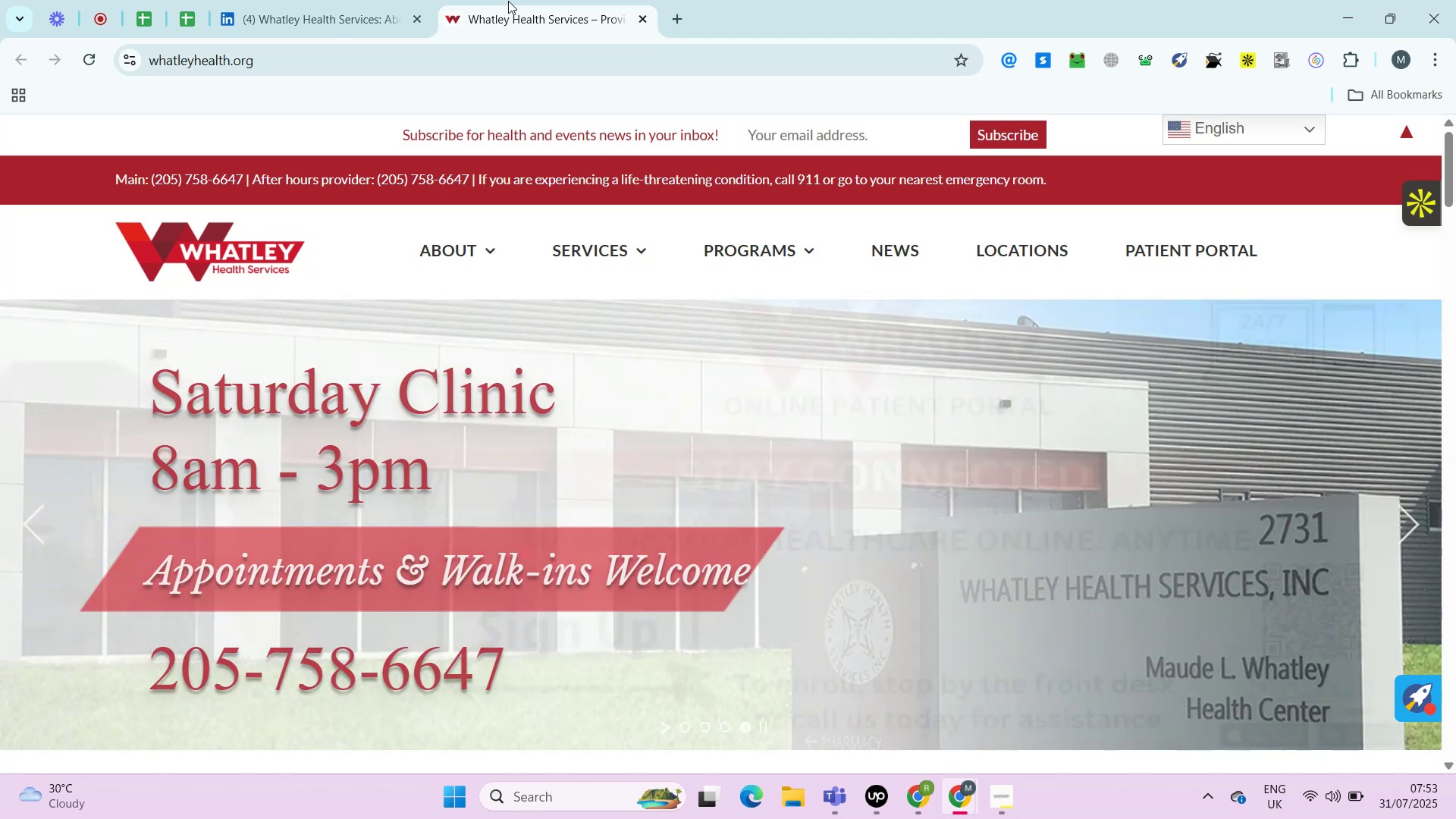 
key(Alt+Control+ControlRight)
 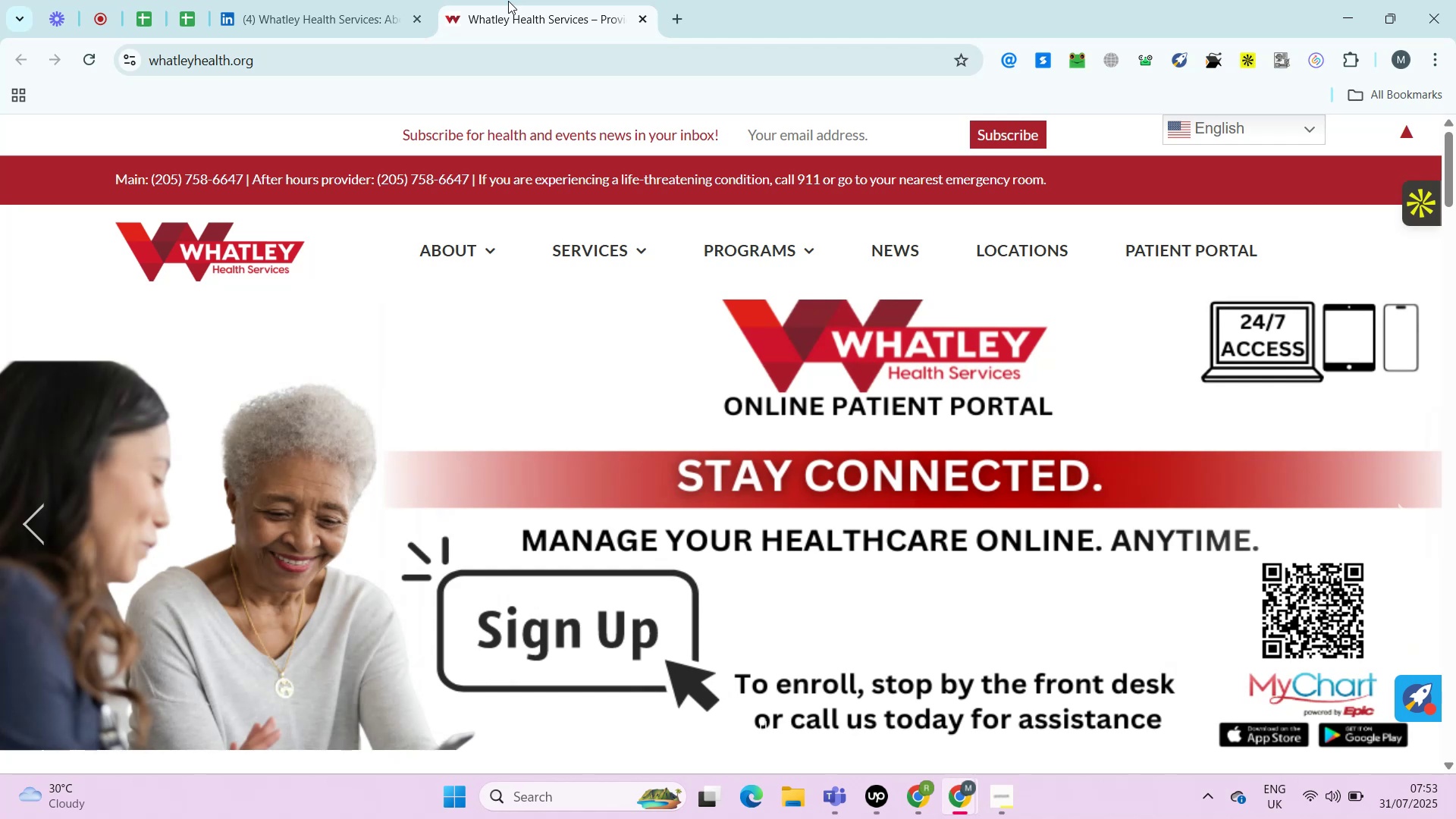 
wait(8.94)
 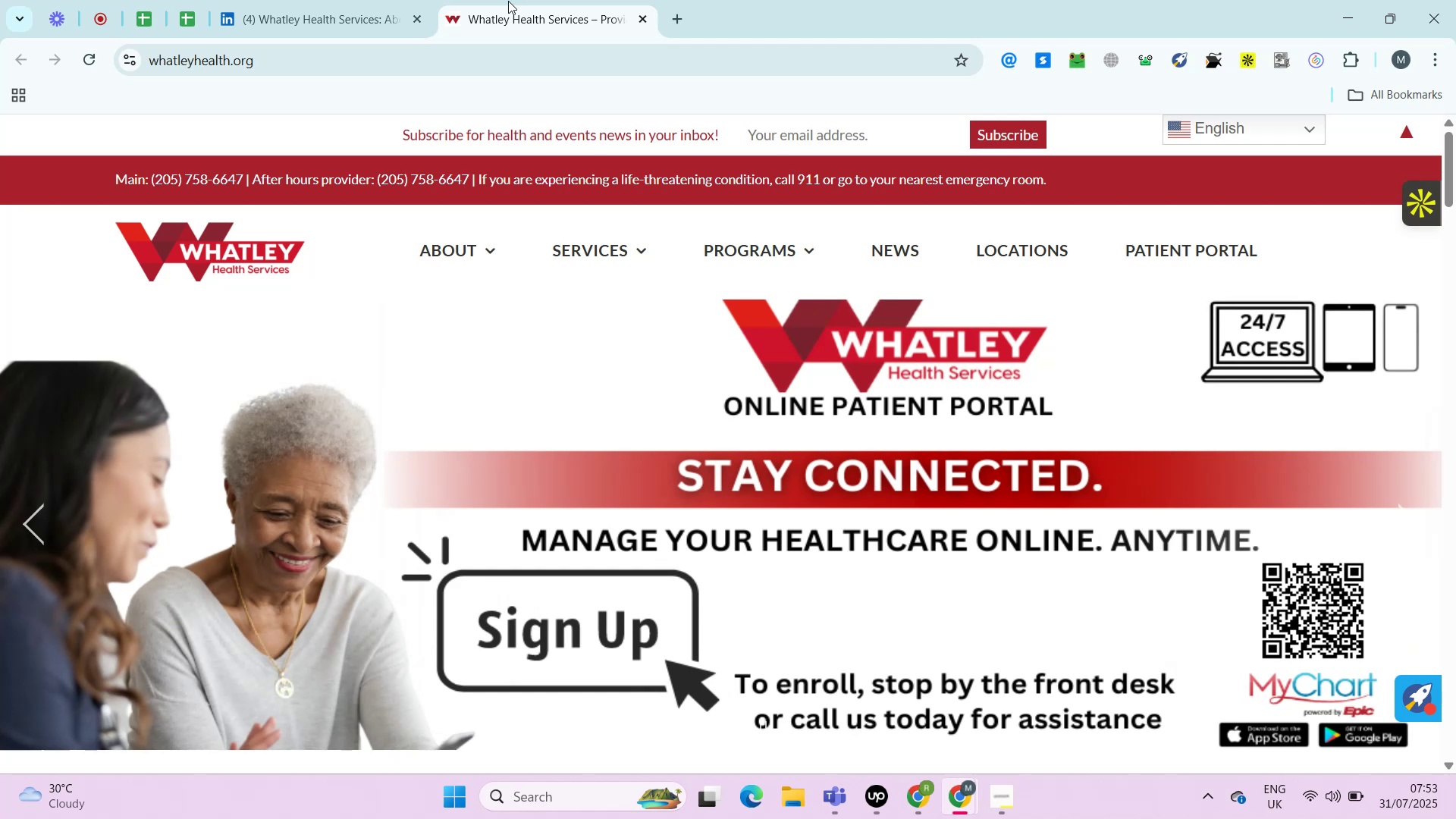 
key(Control+ControlRight)
 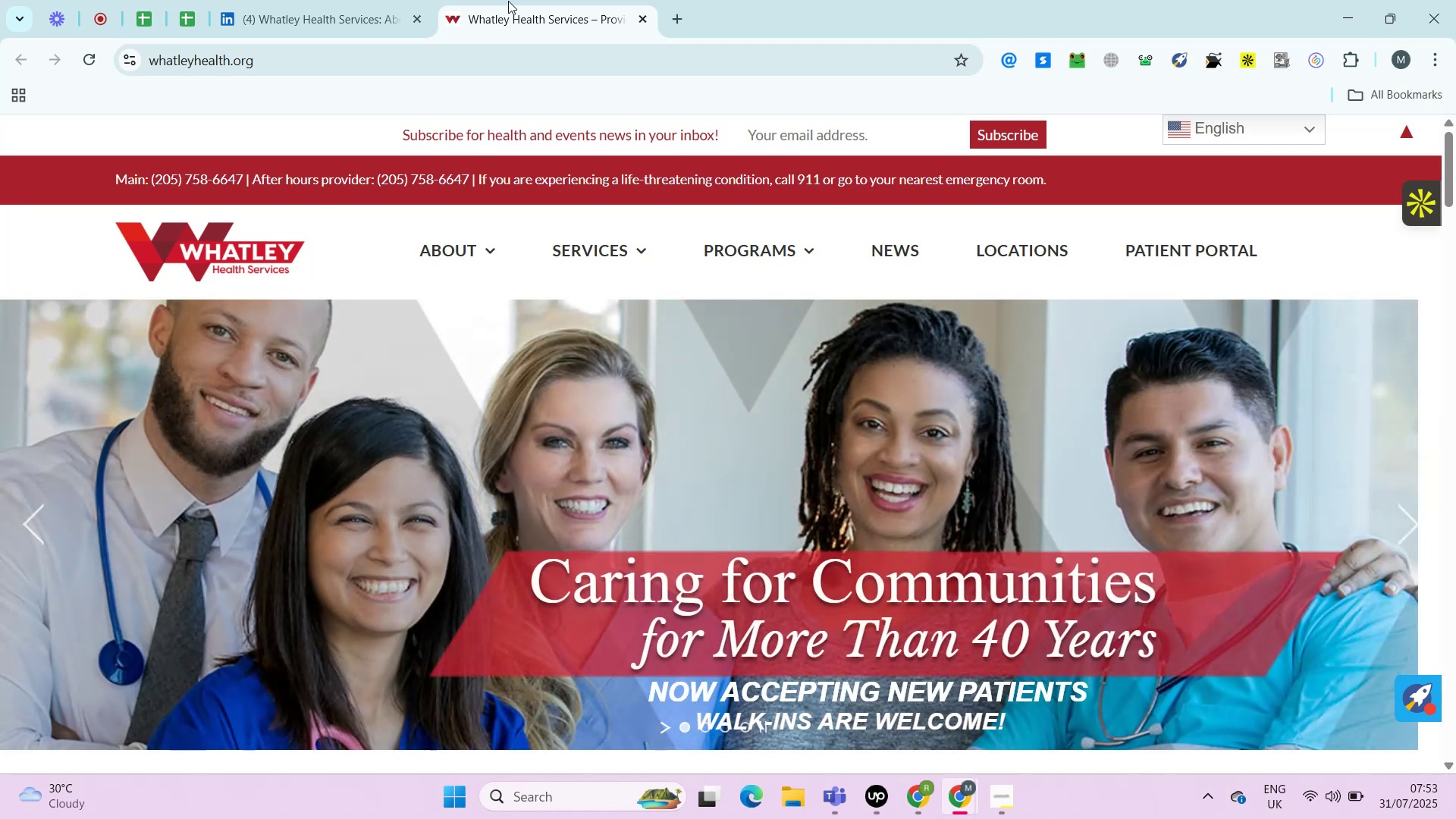 
key(Control+ControlRight)
 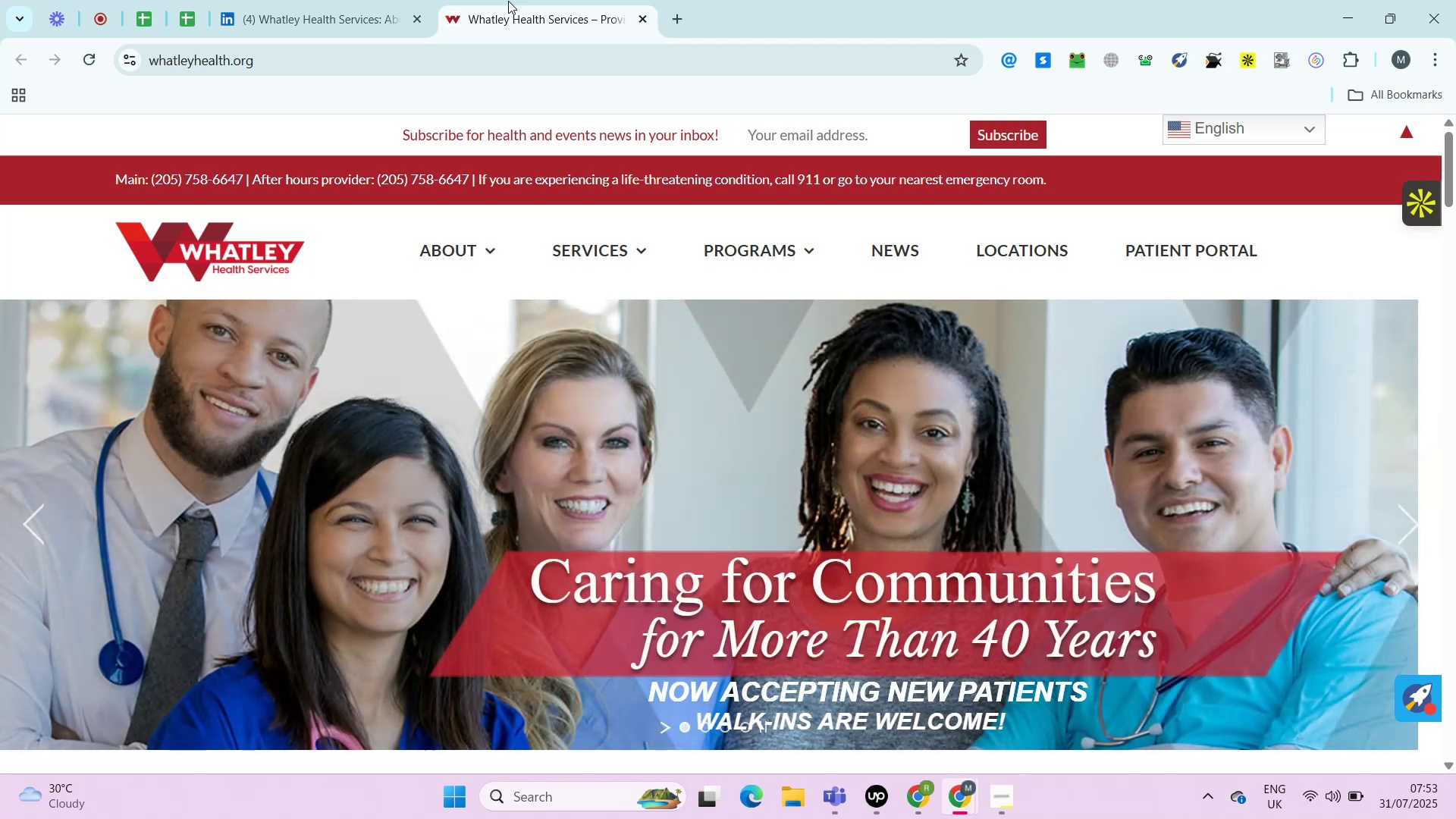 
key(Alt+Control+AltRight)
 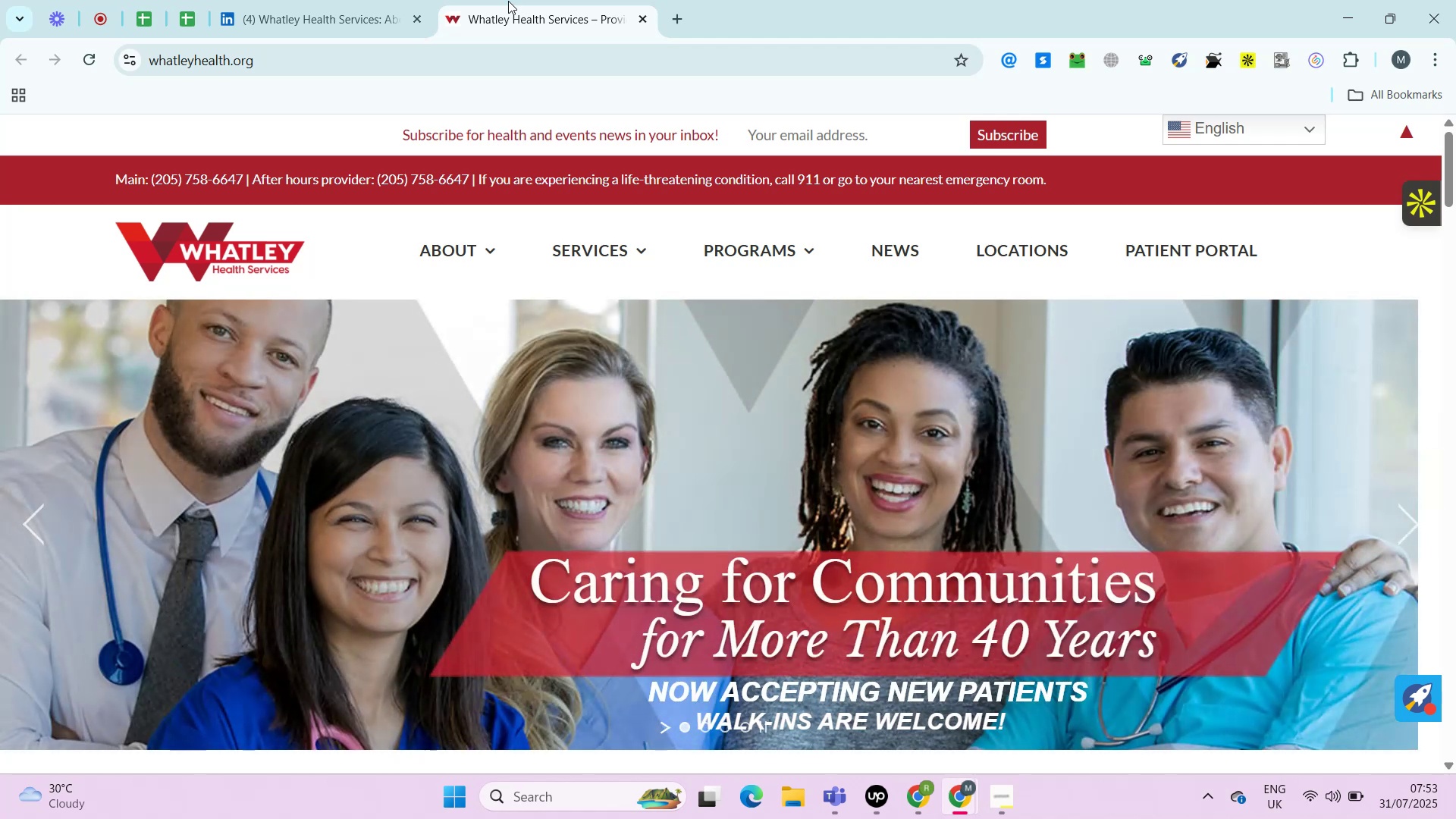 
key(Alt+Control+ControlRight)
 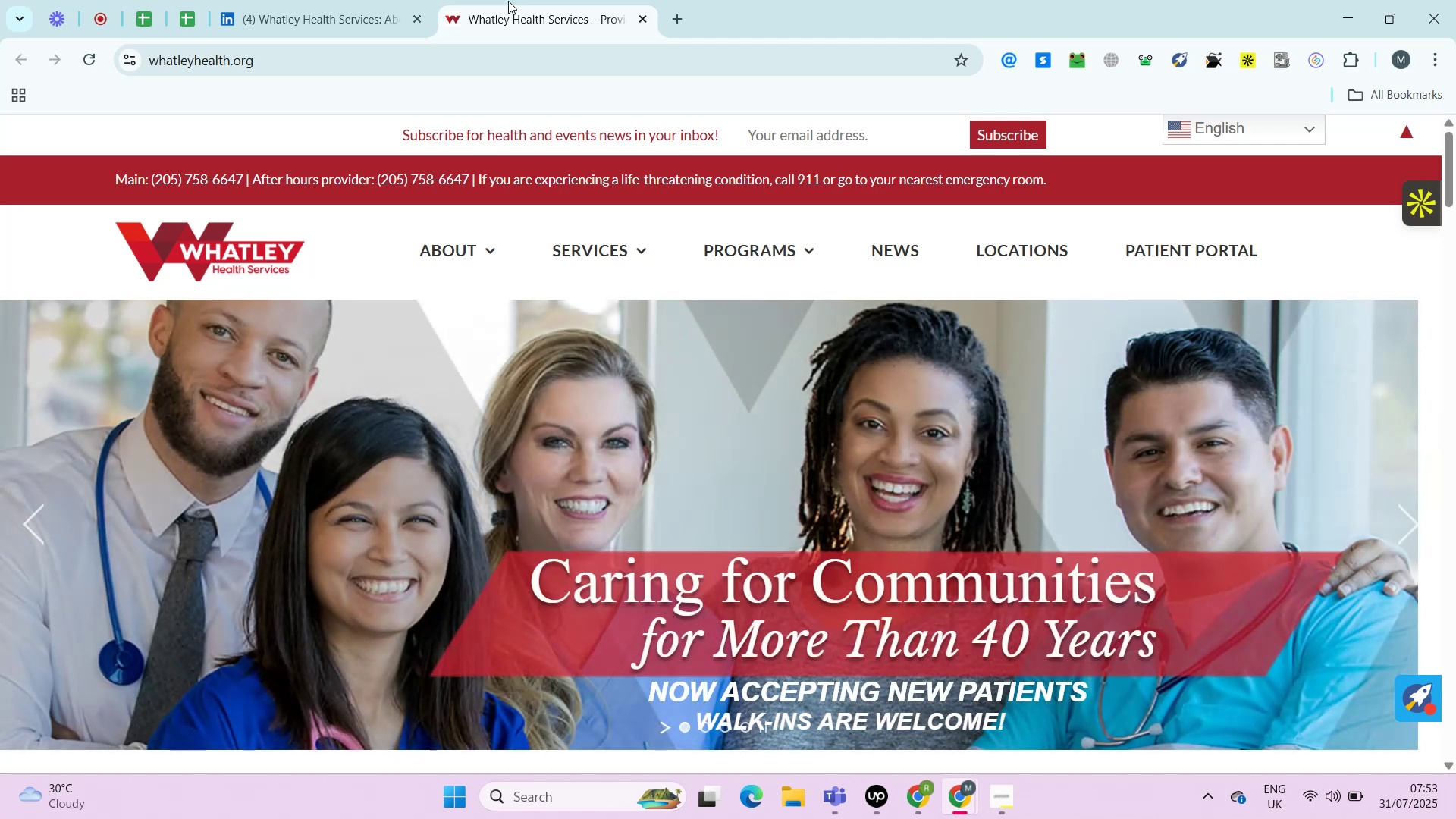 
key(Alt+Control+AltRight)
 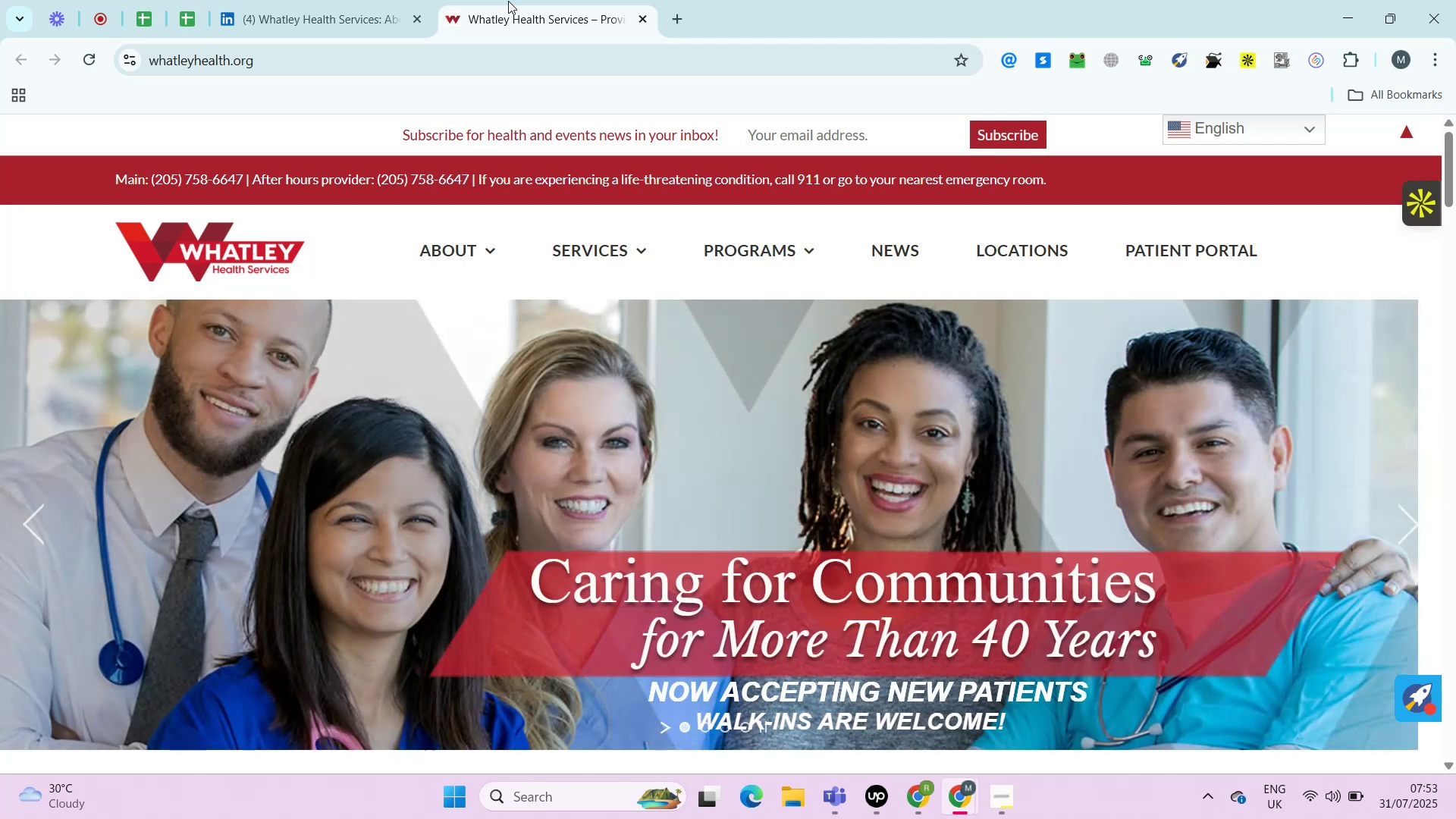 
key(Alt+Control+ControlRight)
 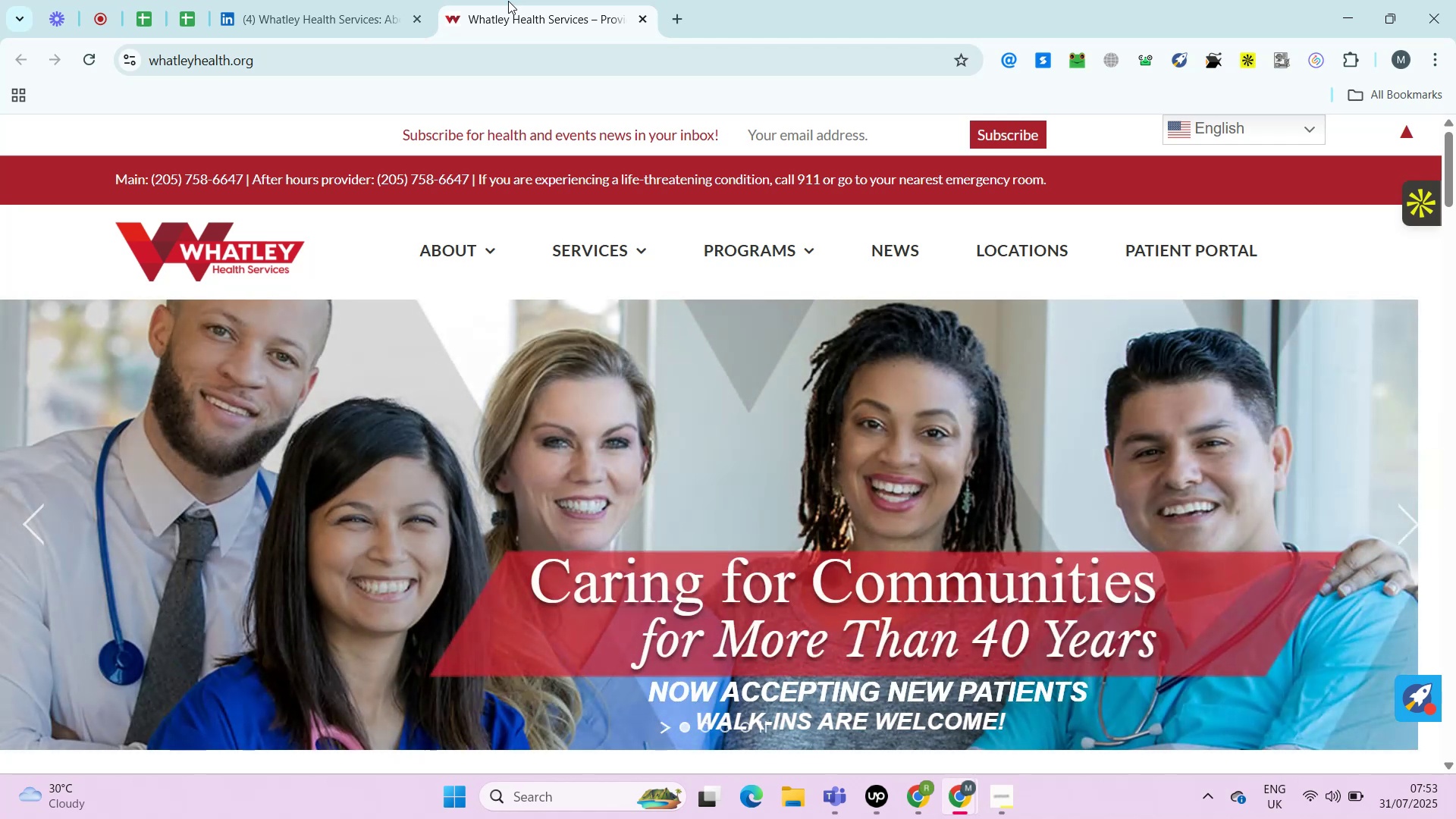 
key(Alt+Control+AltRight)
 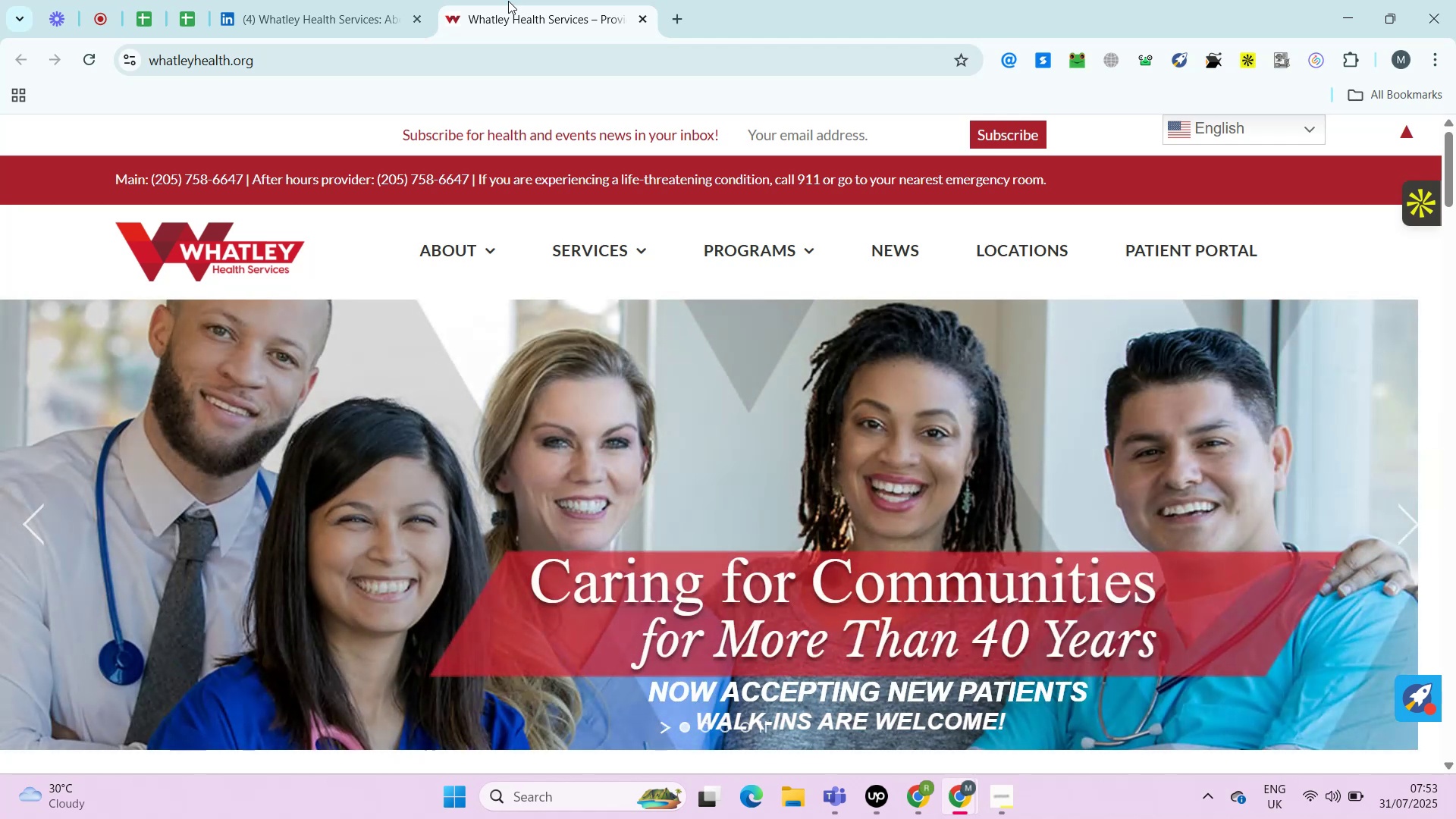 
key(Alt+Control+ControlRight)
 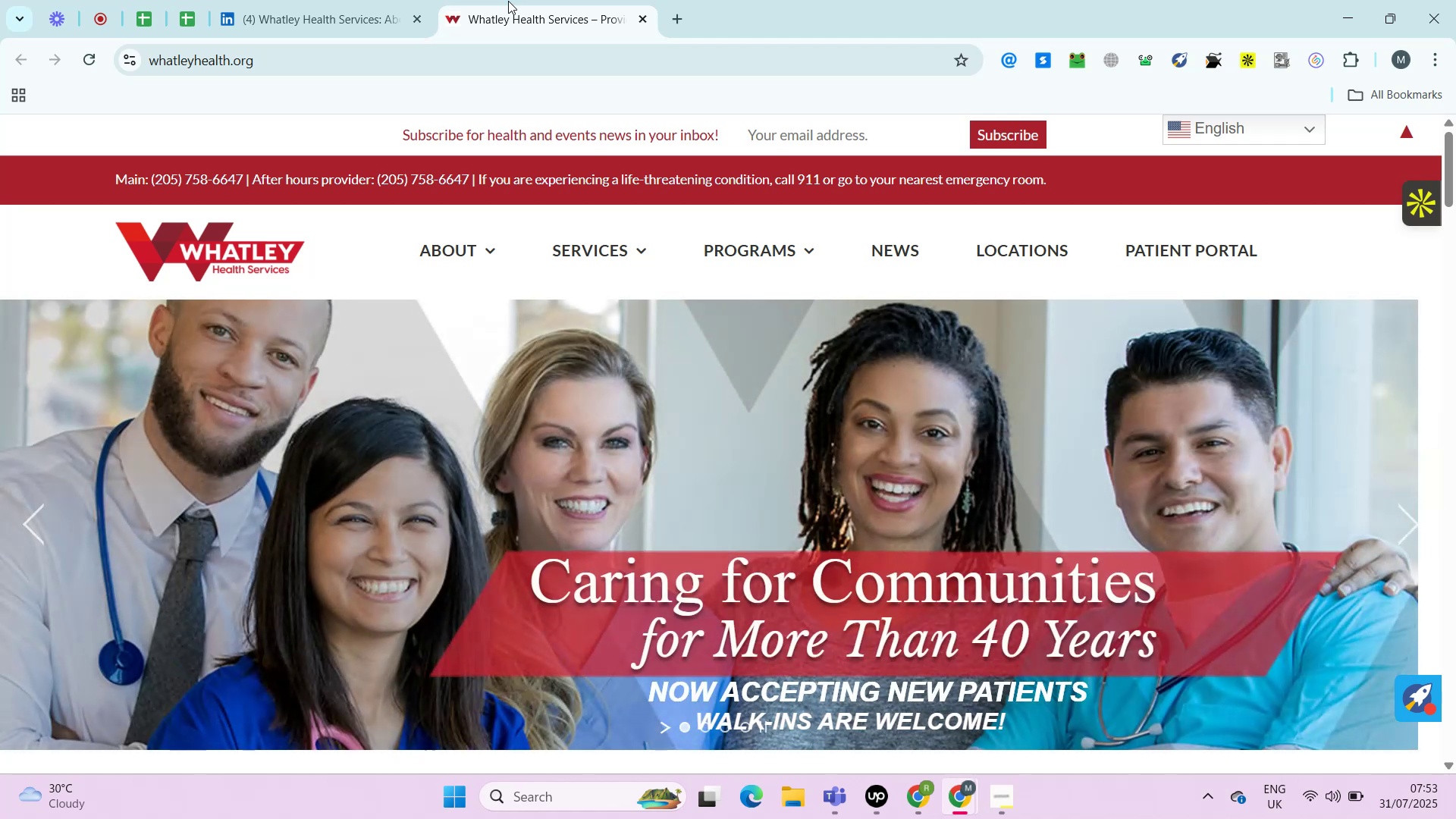 
key(Alt+Control+AltRight)
 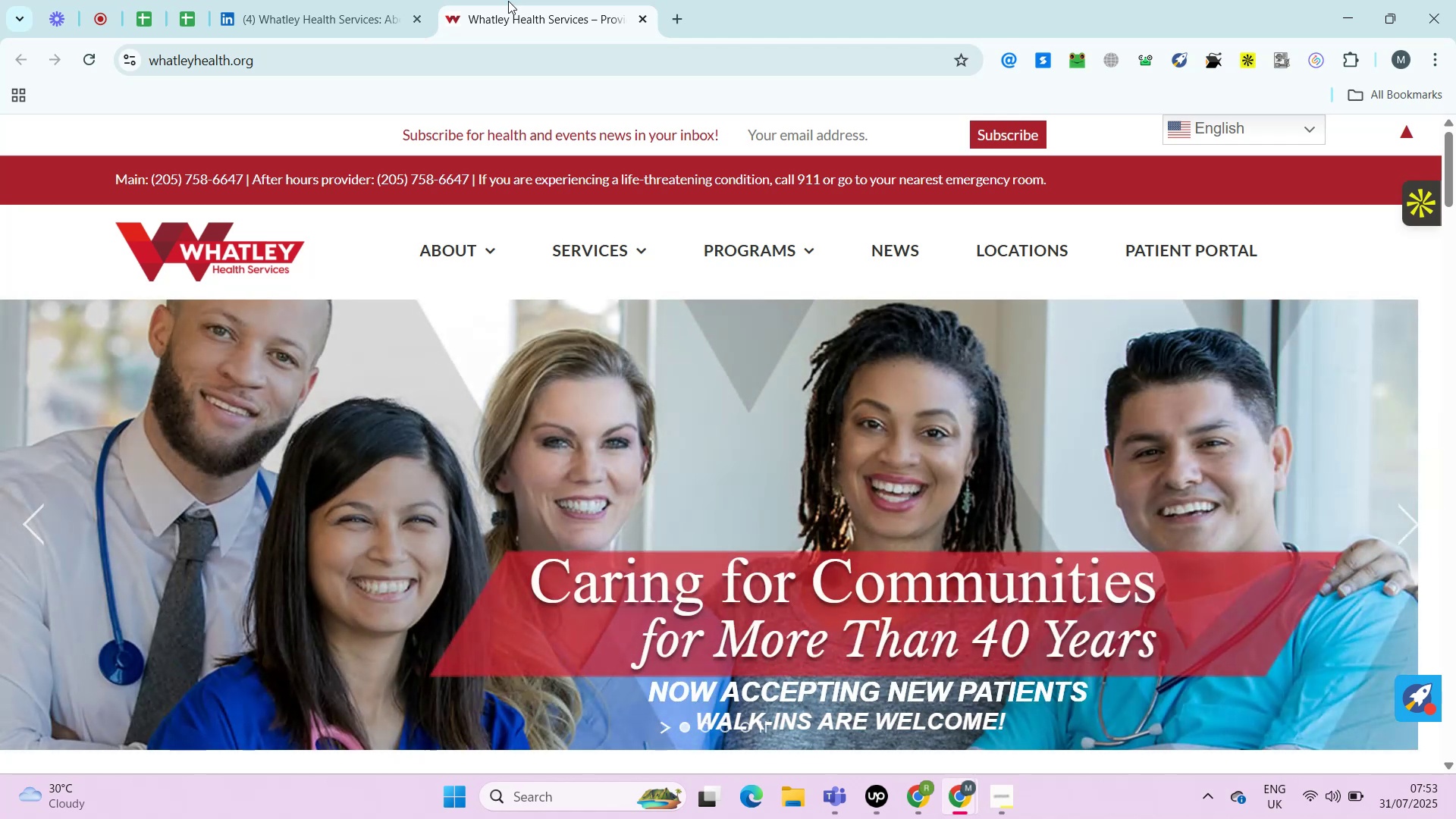 
key(Alt+Control+ControlRight)
 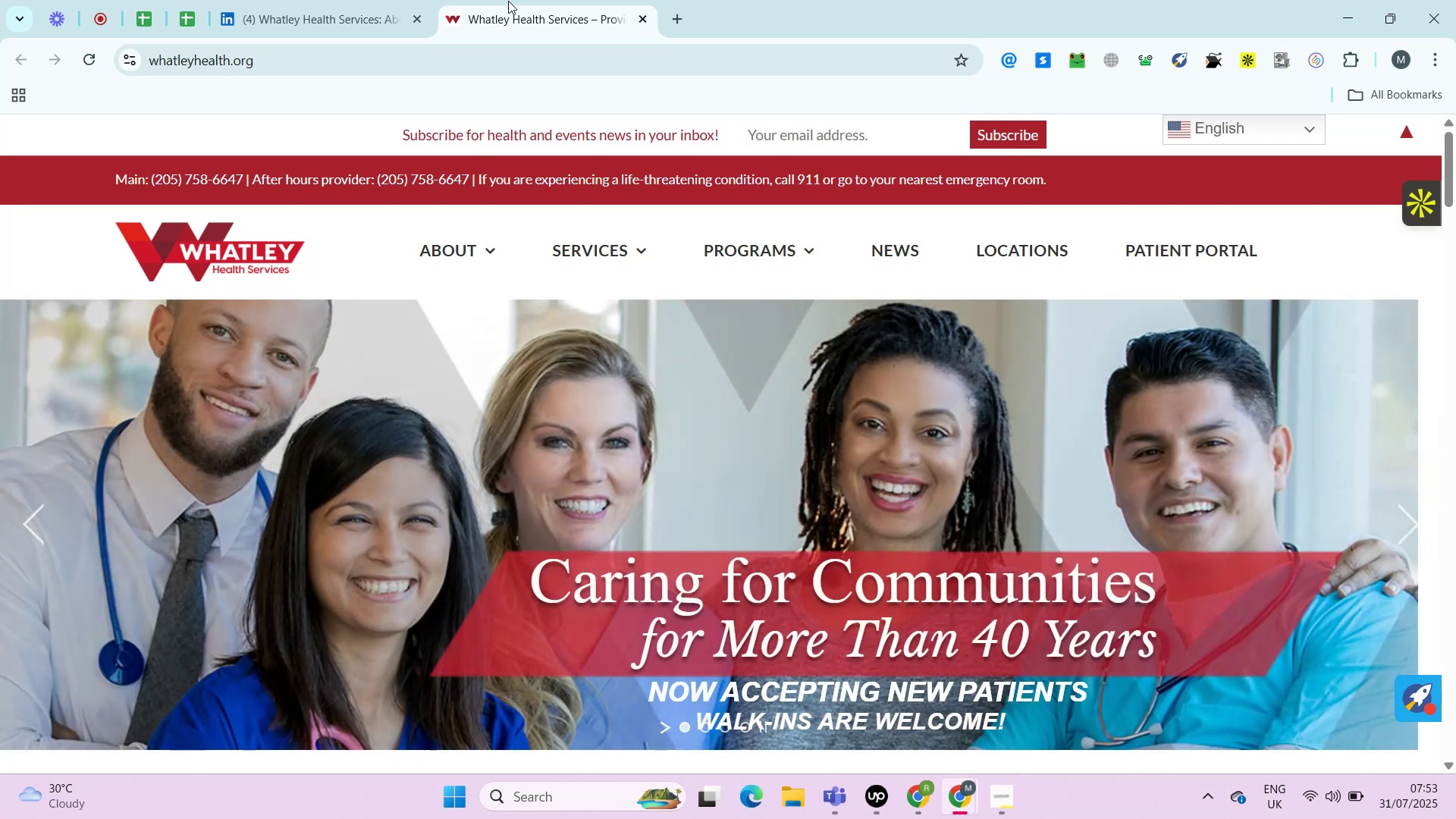 
key(Alt+Control+AltRight)
 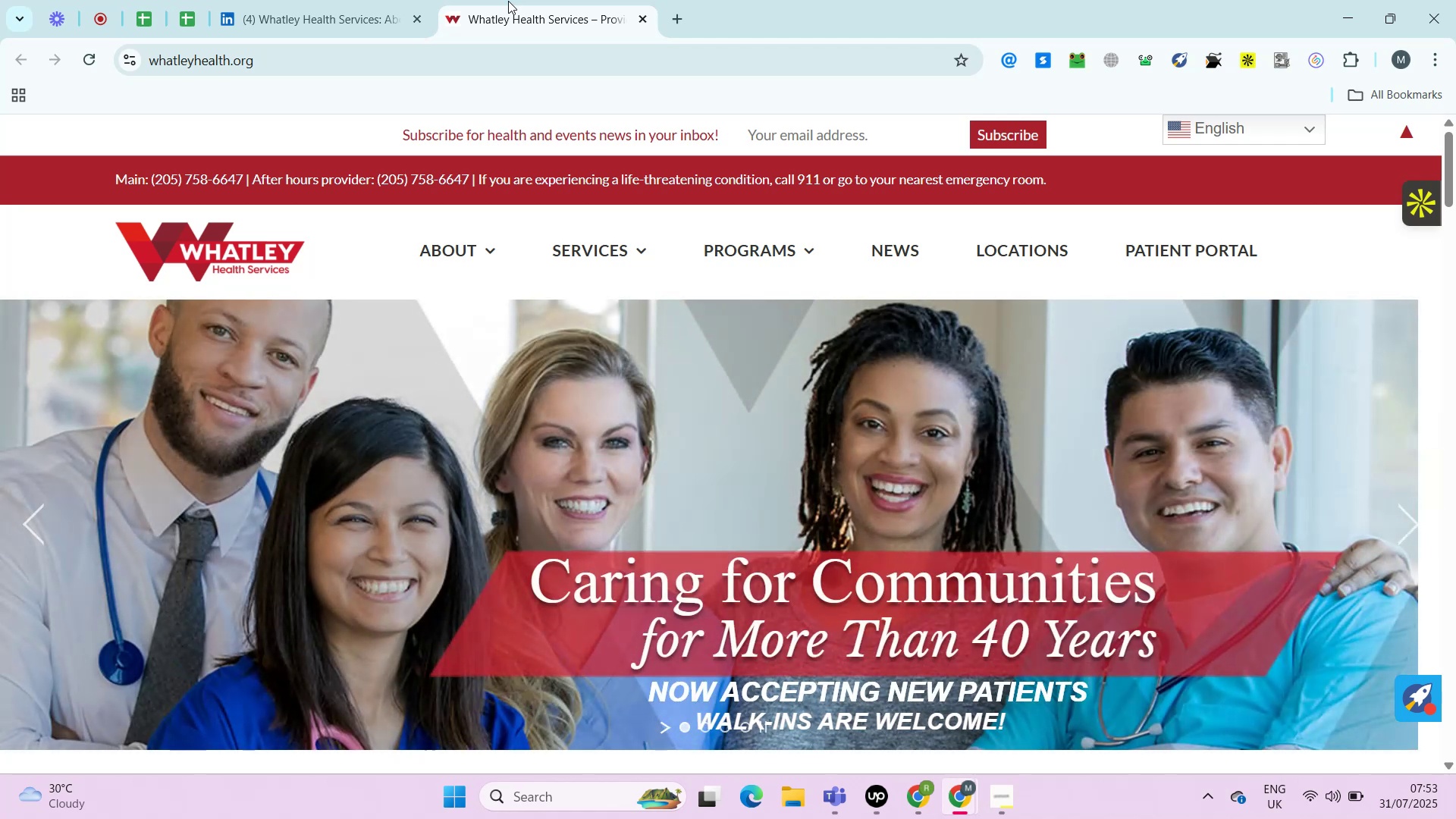 
key(Alt+Control+ControlRight)
 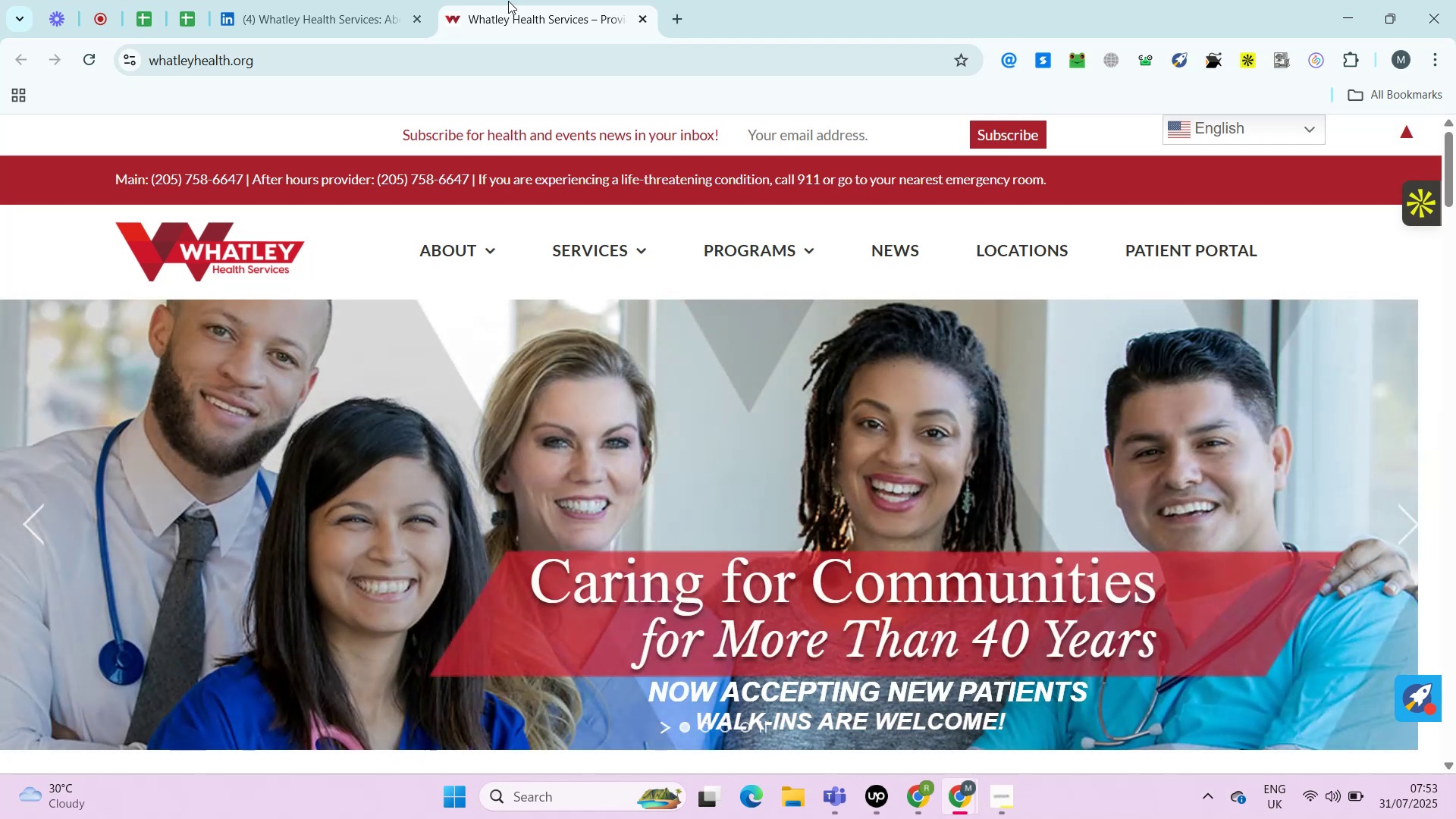 
key(Alt+Control+AltRight)
 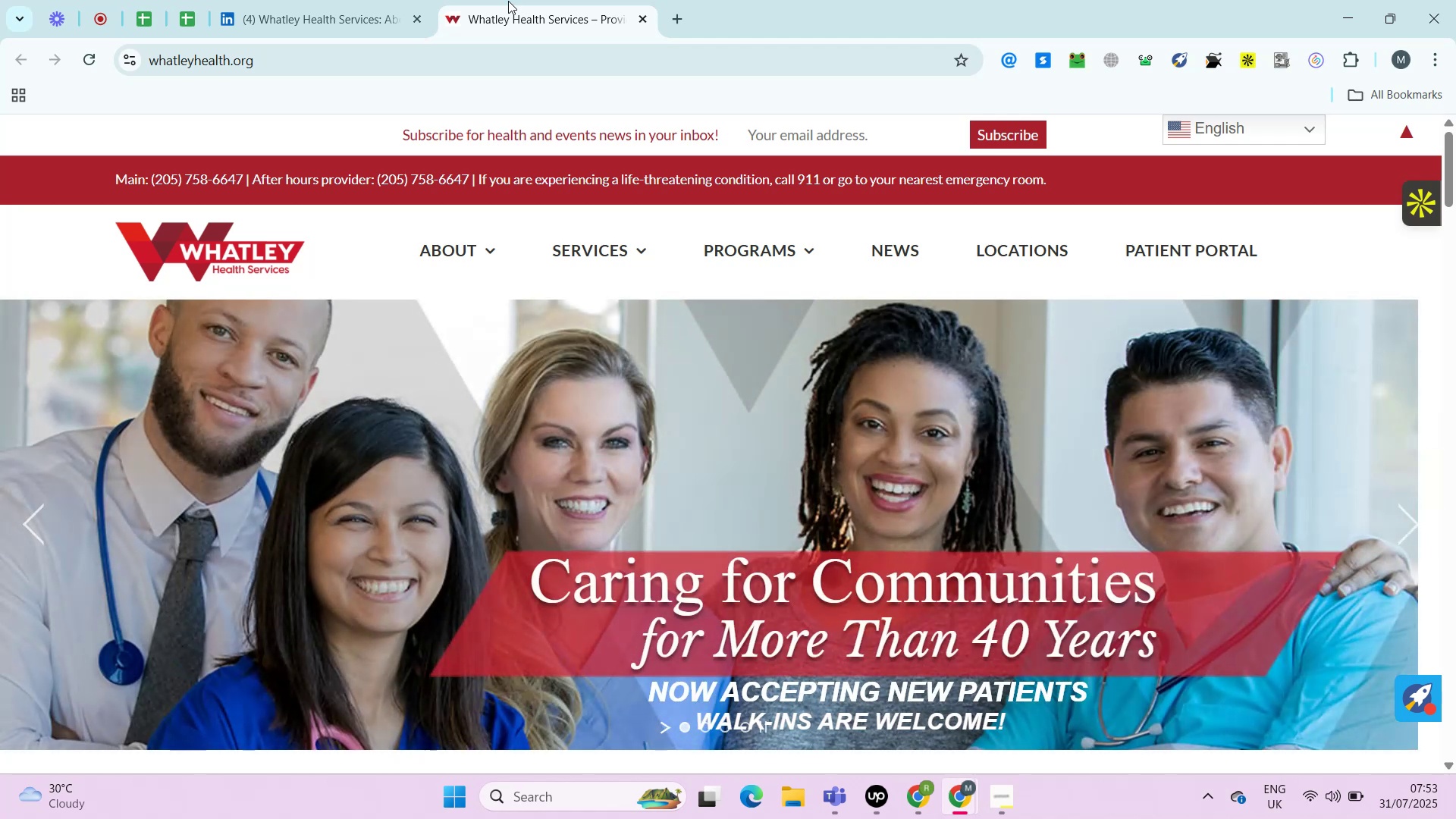 
key(Alt+Control+ControlRight)
 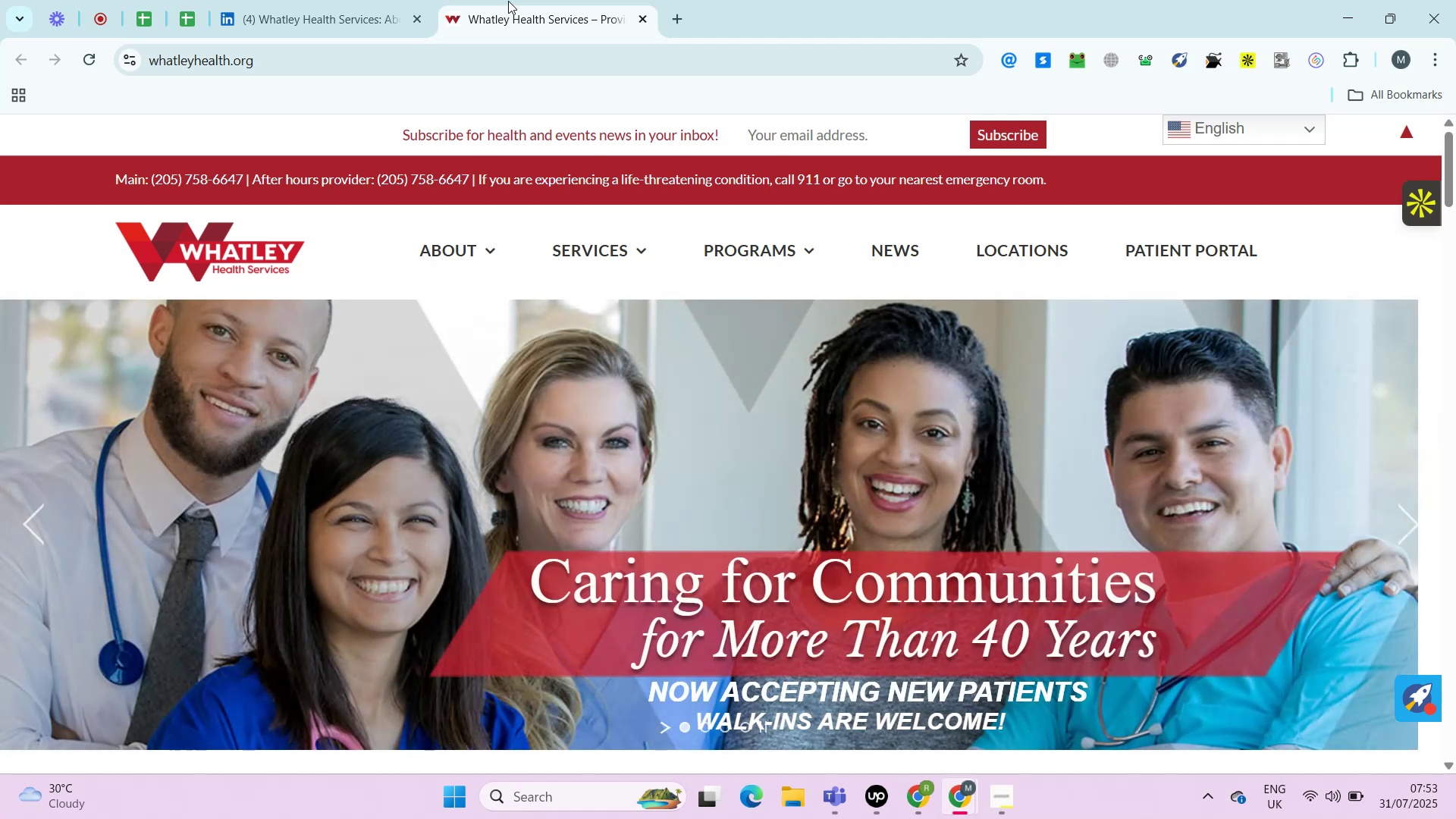 
key(Alt+Control+AltRight)
 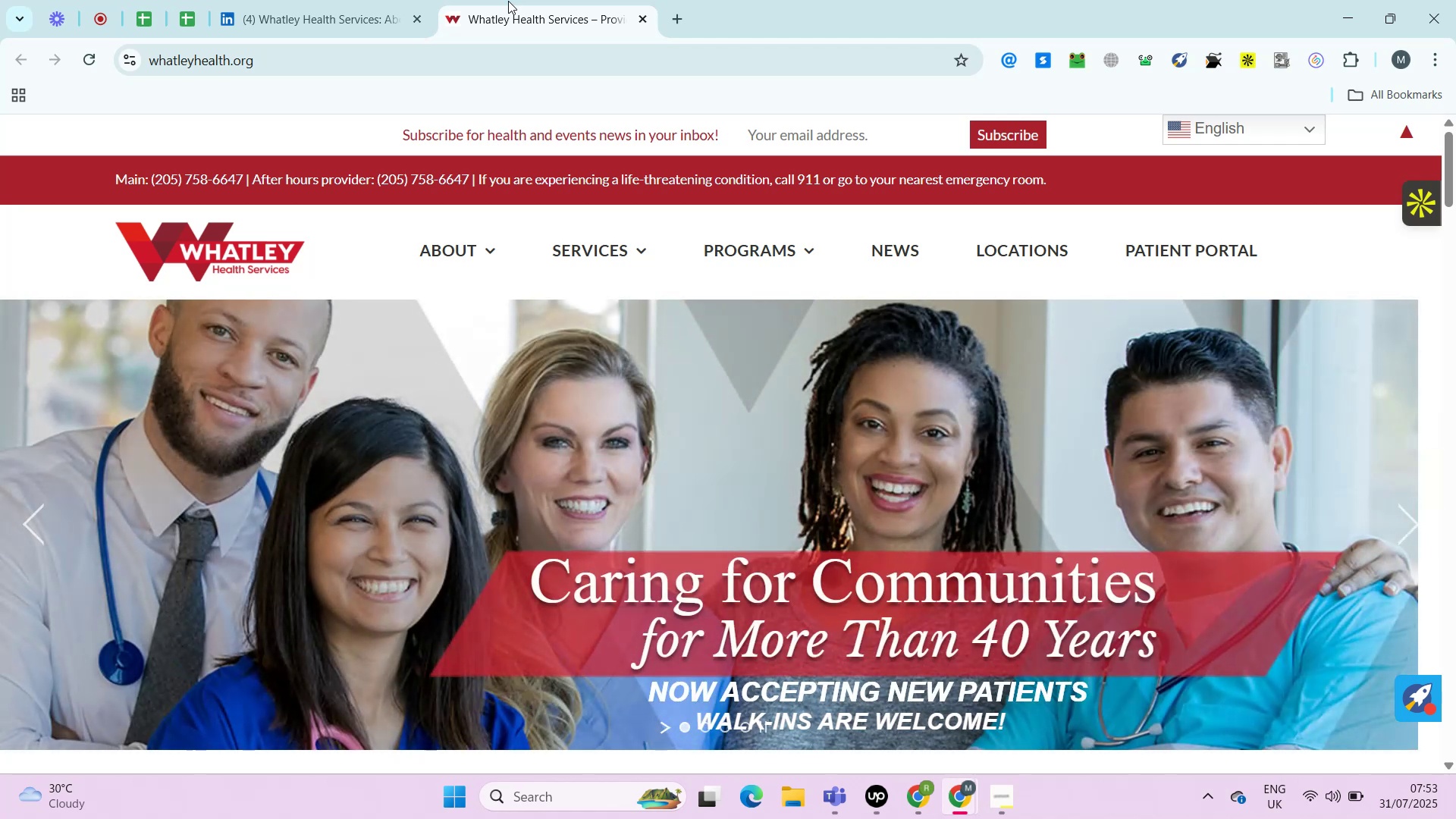 
key(Alt+Control+ControlRight)
 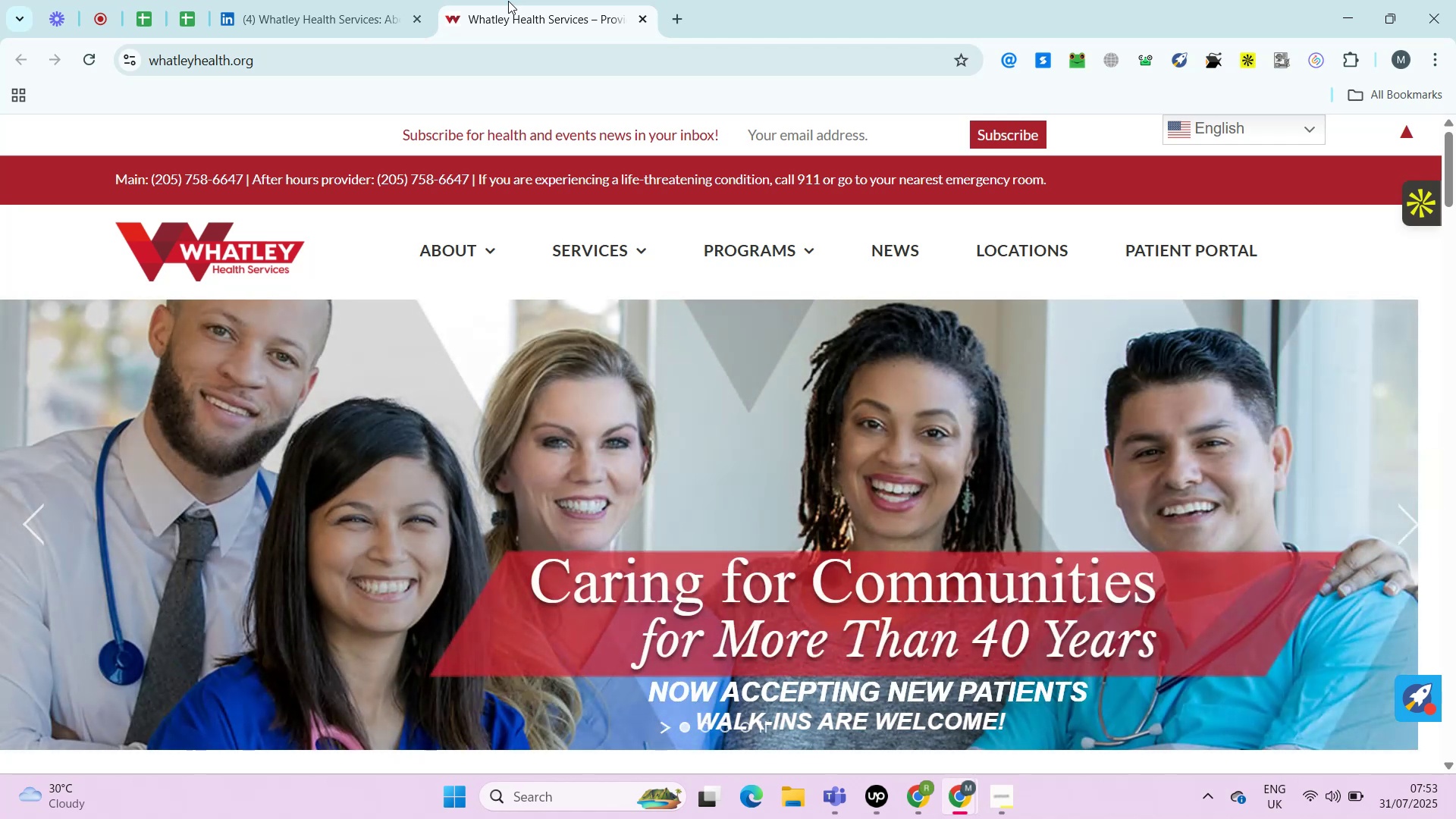 
key(Alt+Control+AltRight)
 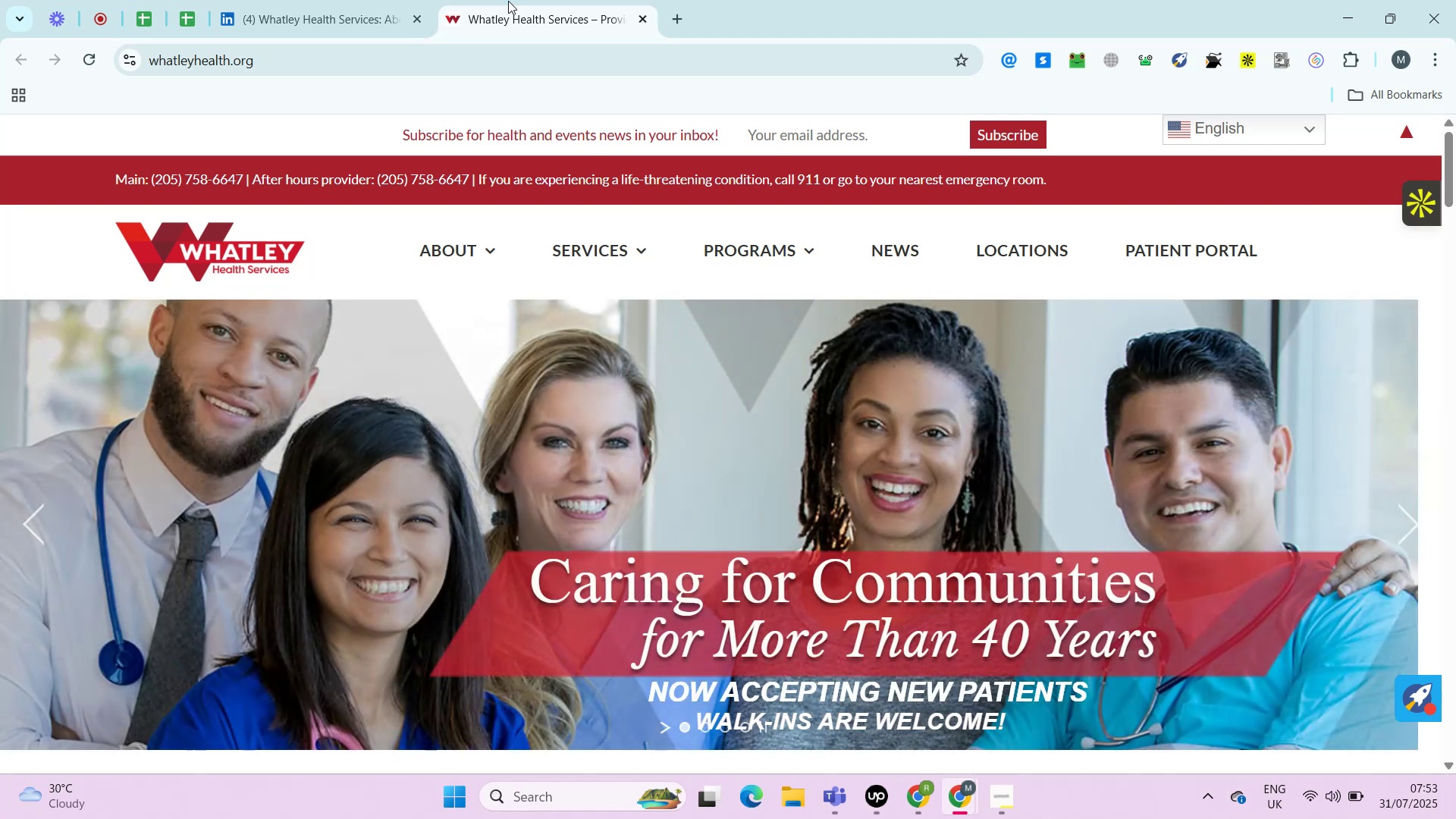 
key(Alt+Control+ControlRight)
 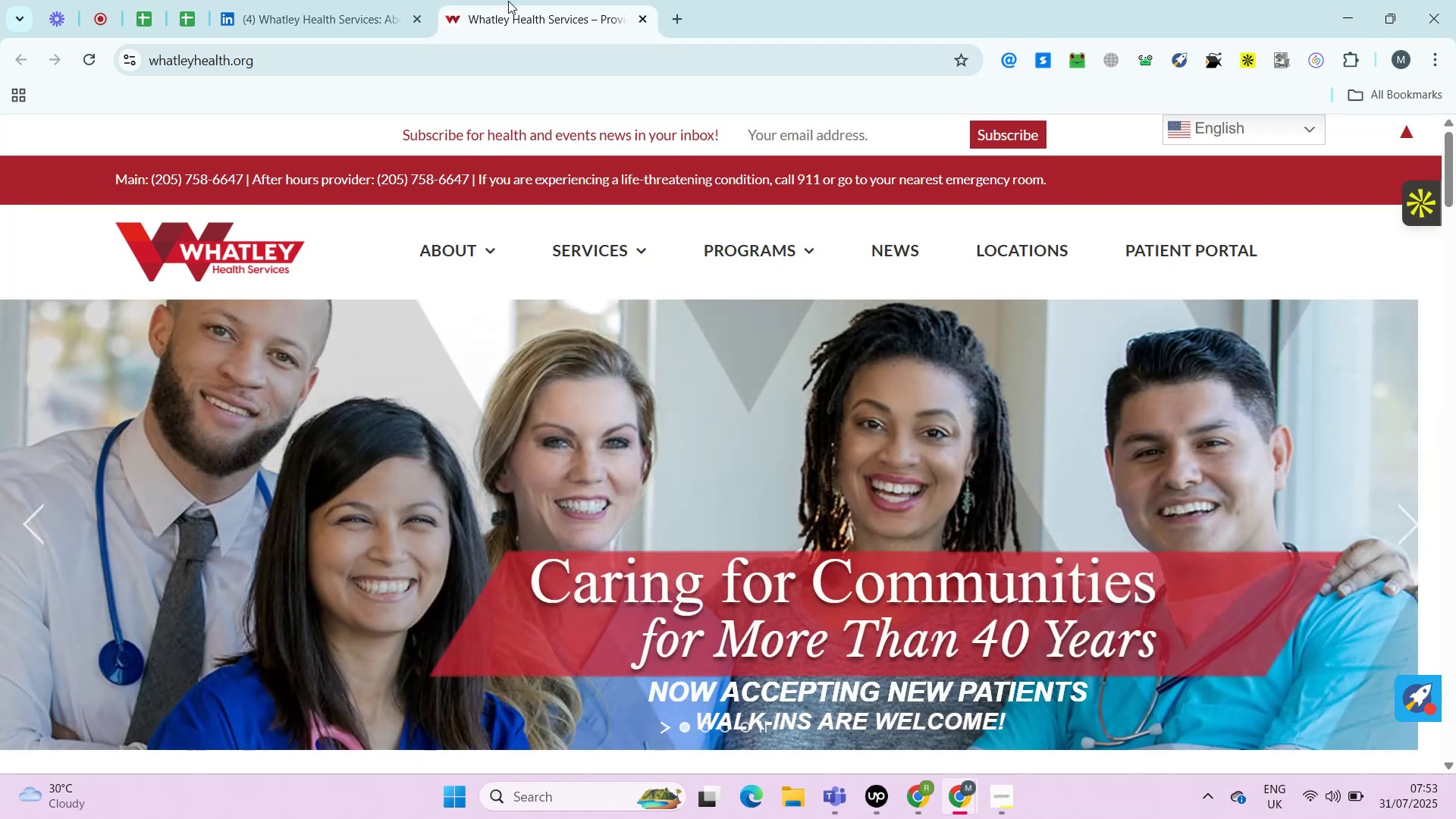 
key(Alt+Control+AltRight)
 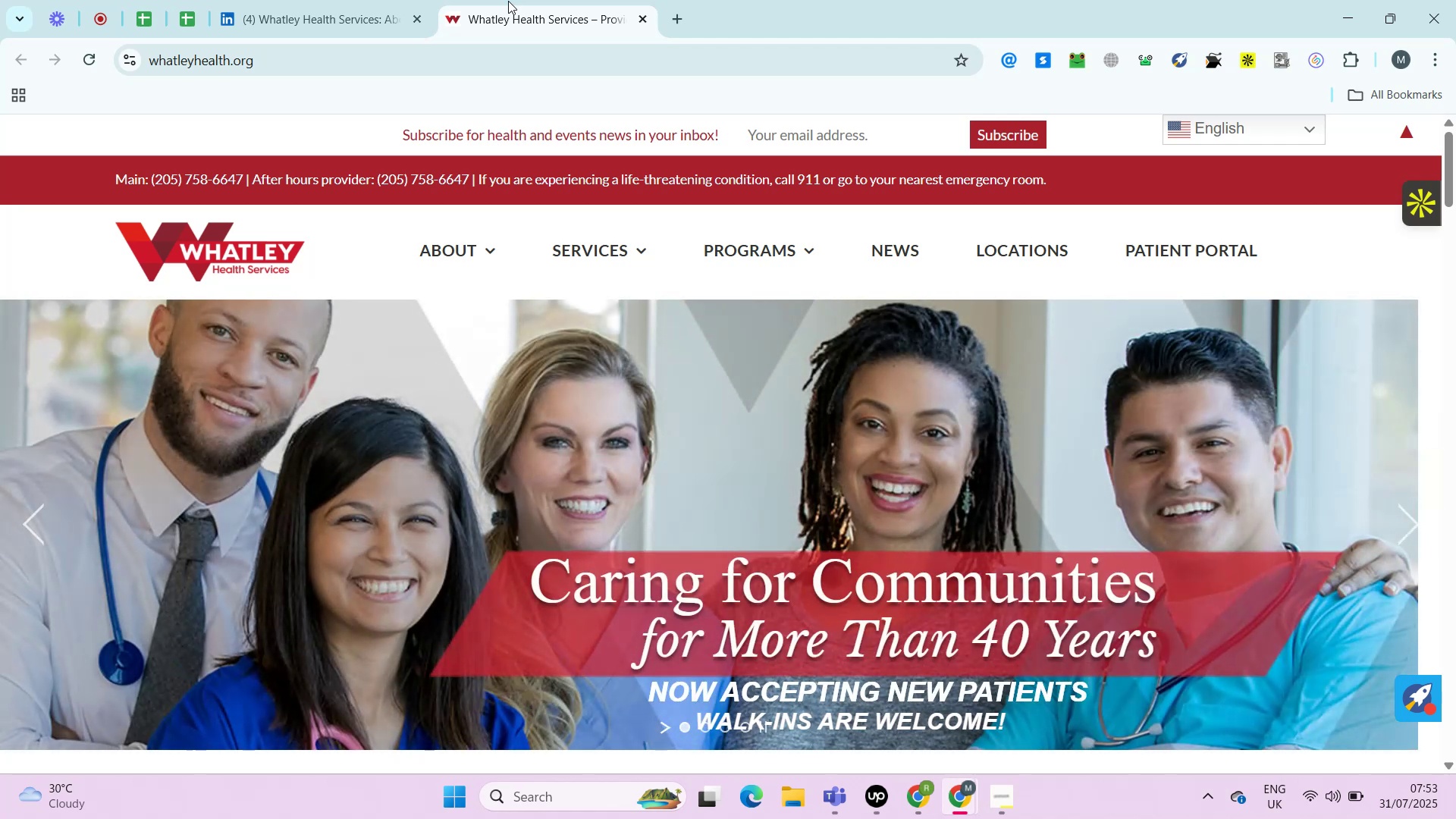 
key(Alt+Control+ControlRight)
 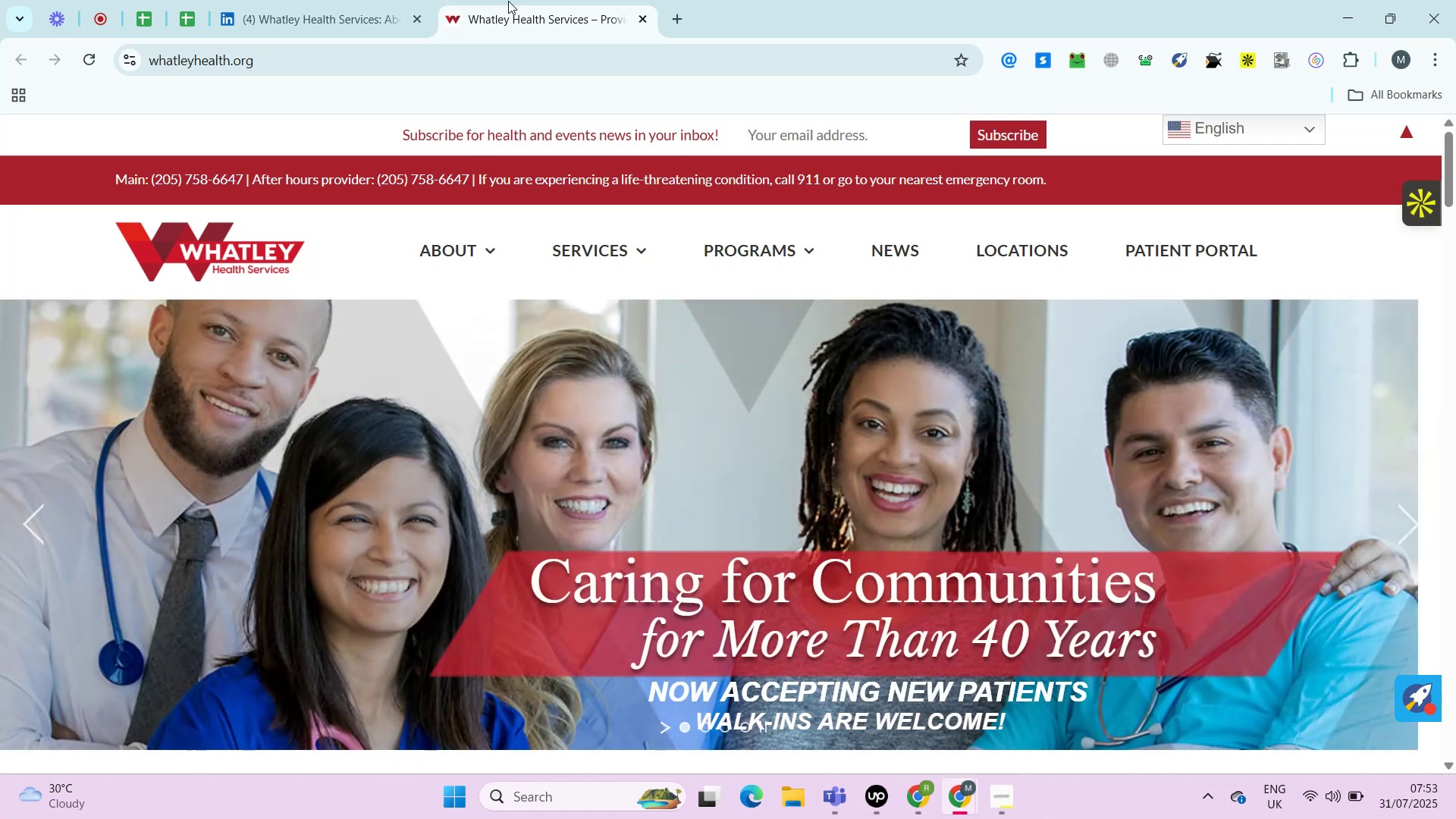 
key(Alt+Control+AltRight)
 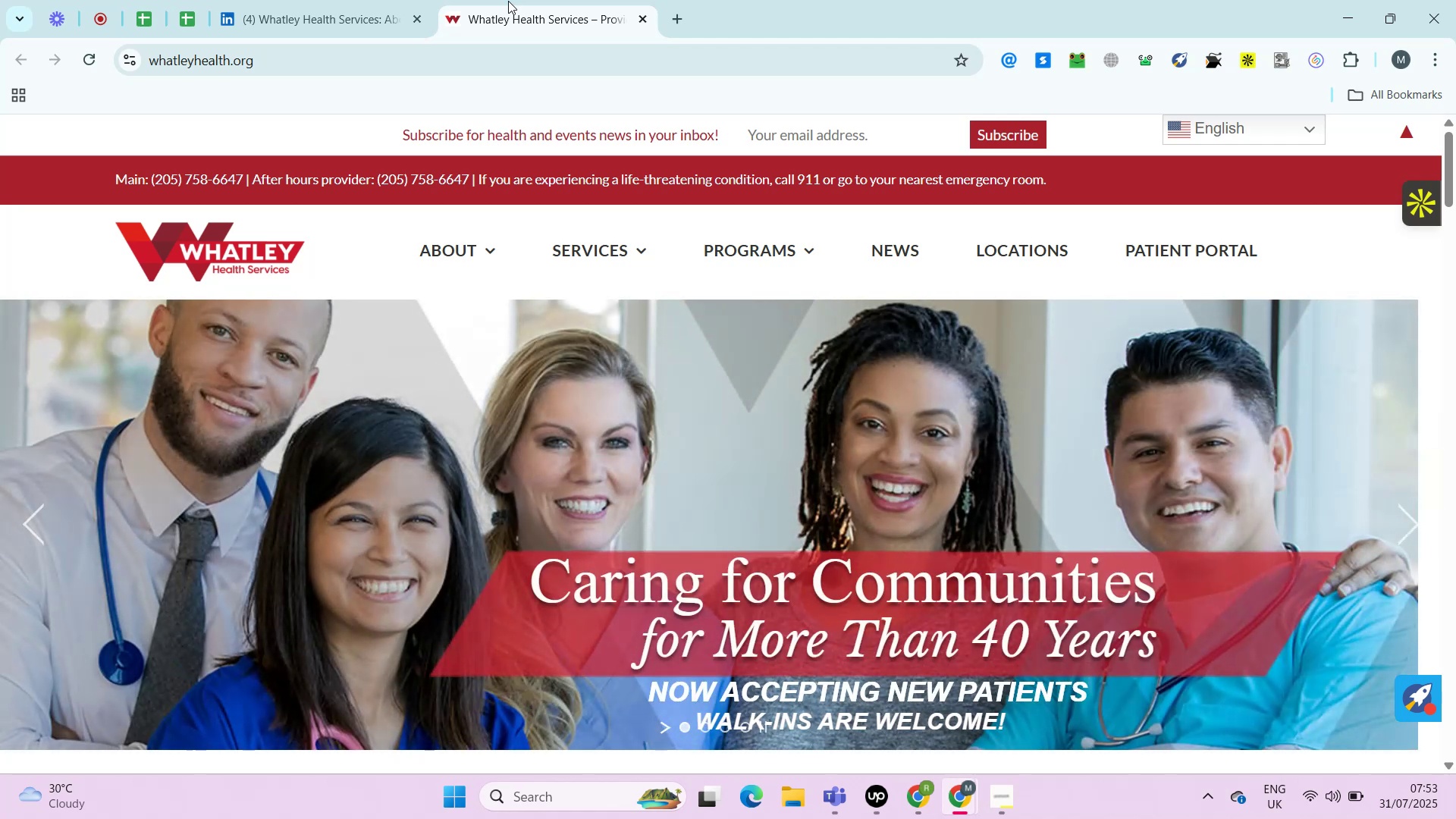 
key(Alt+Control+ControlRight)
 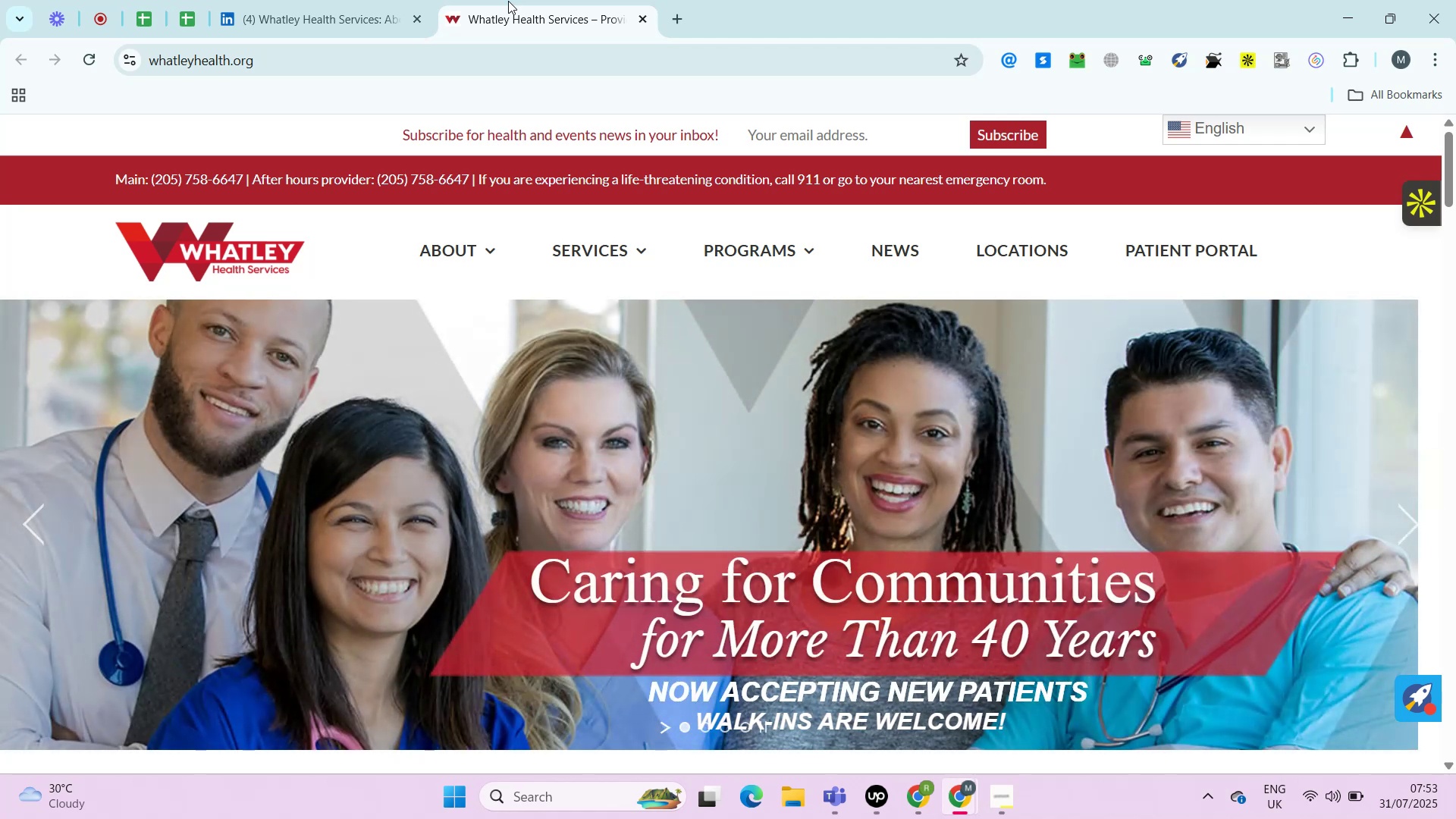 
key(Alt+Control+AltRight)
 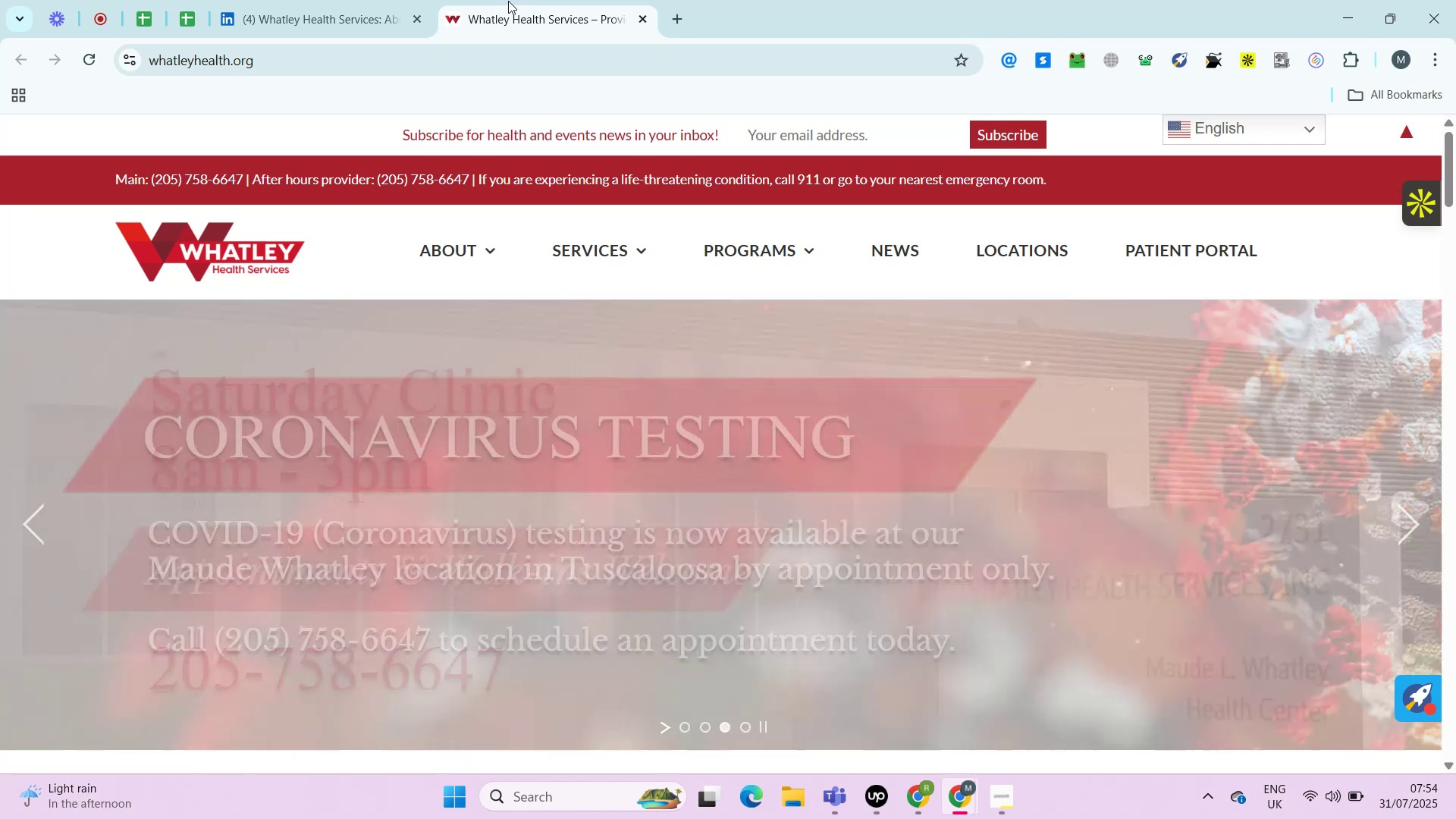 
wait(11.38)
 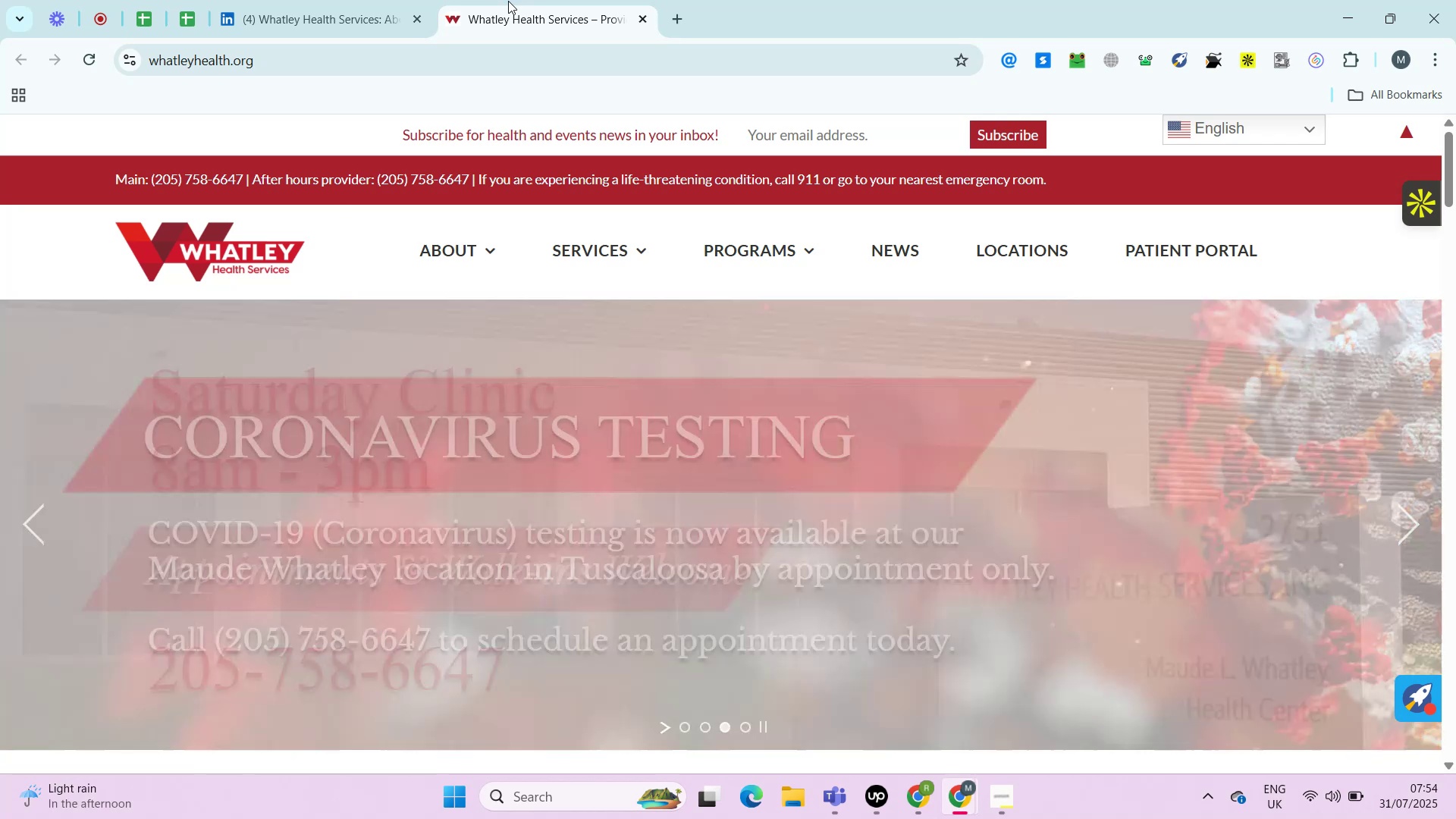 
key(Control+ControlRight)
 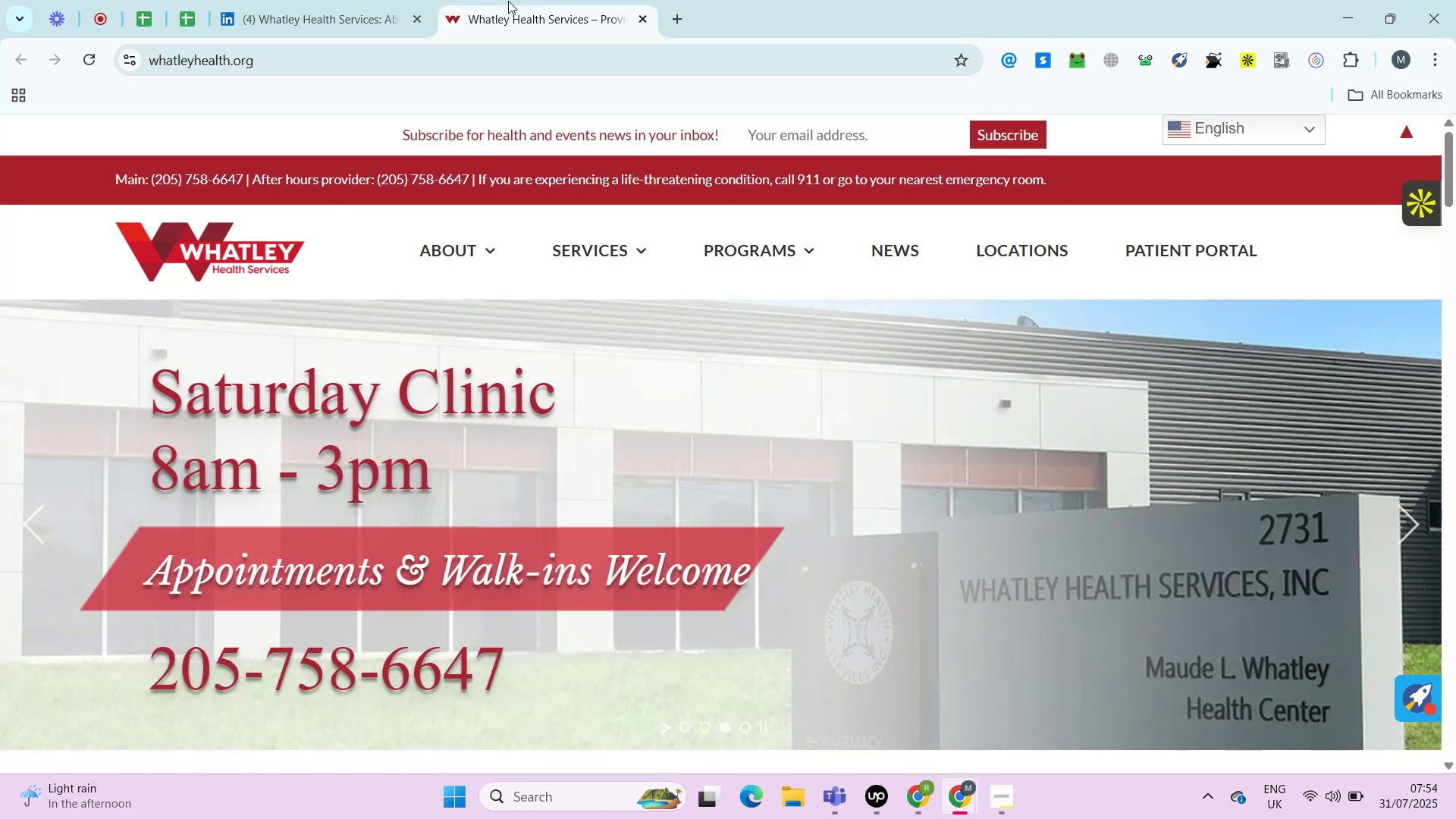 
key(Alt+Control+AltRight)
 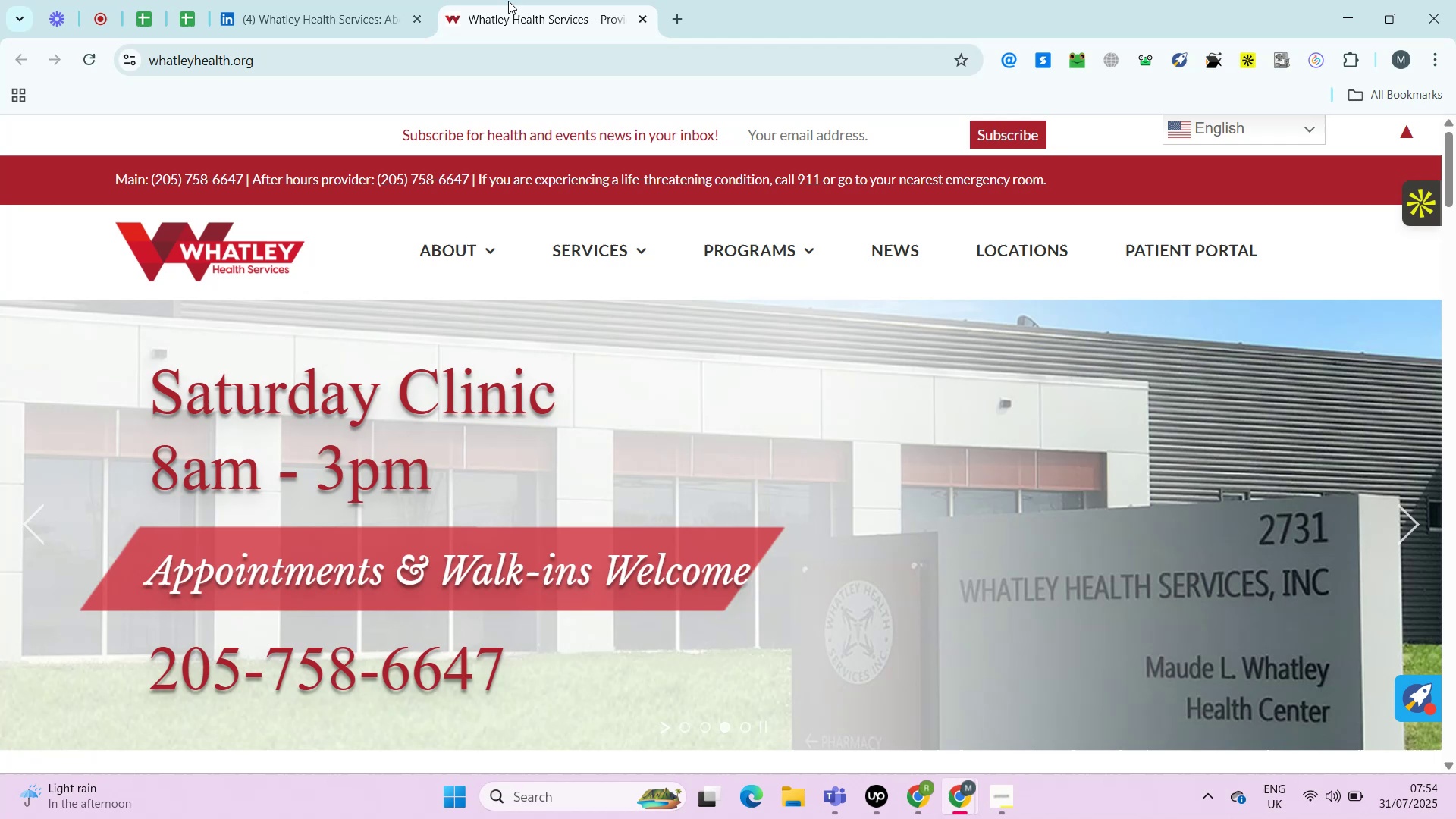 
key(Alt+Control+ControlRight)
 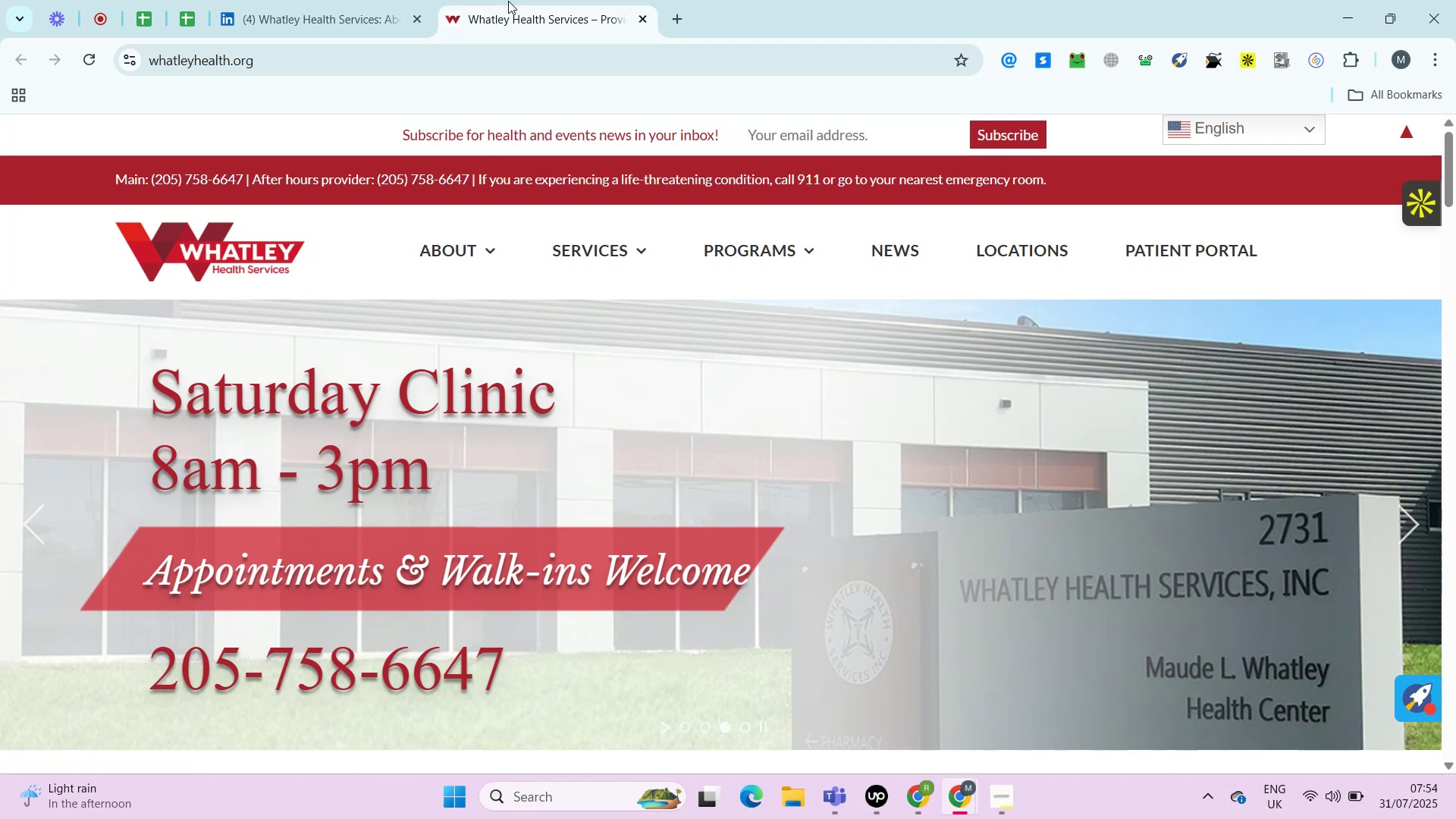 
key(Alt+Control+AltRight)
 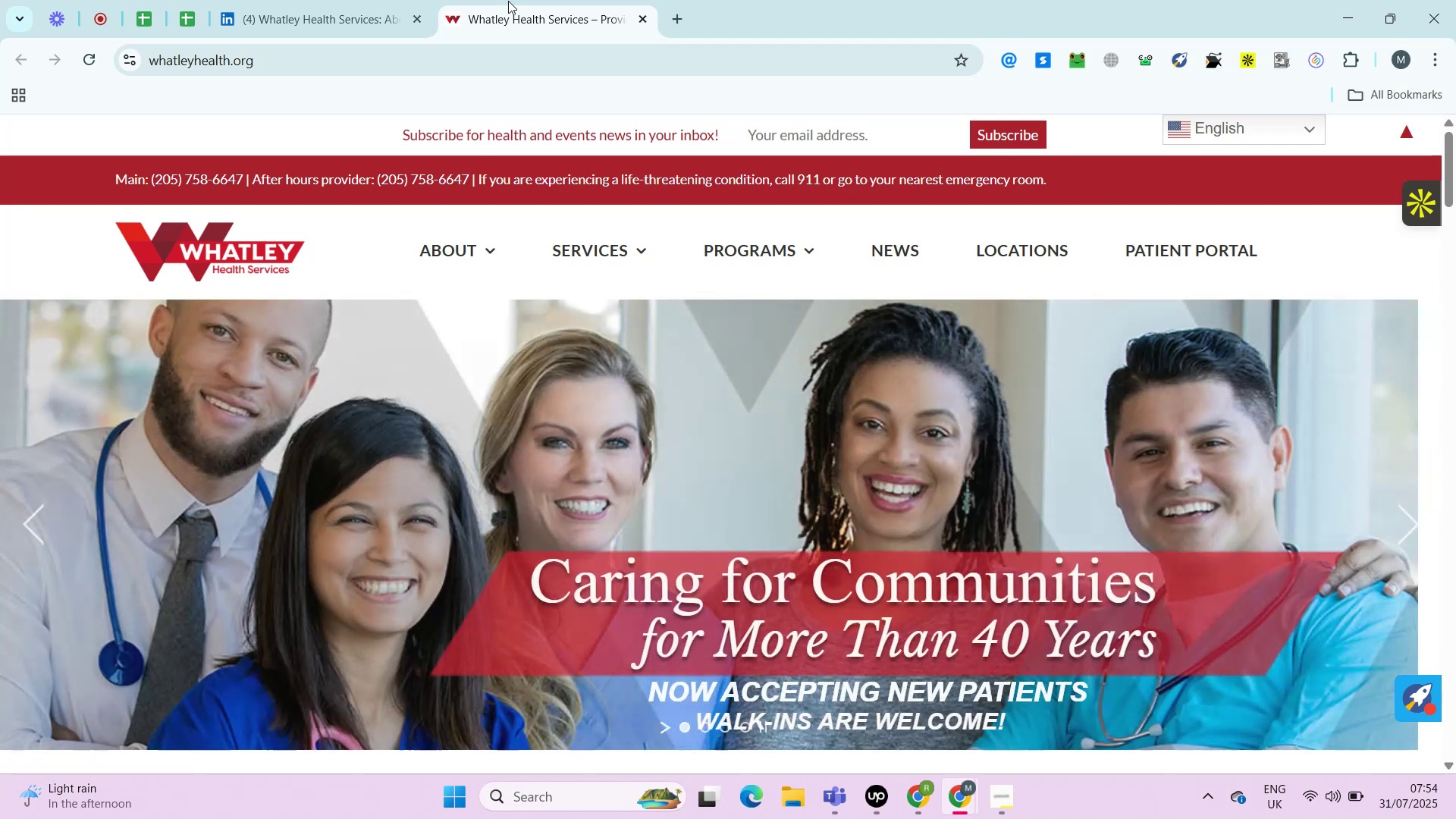 
wait(11.9)
 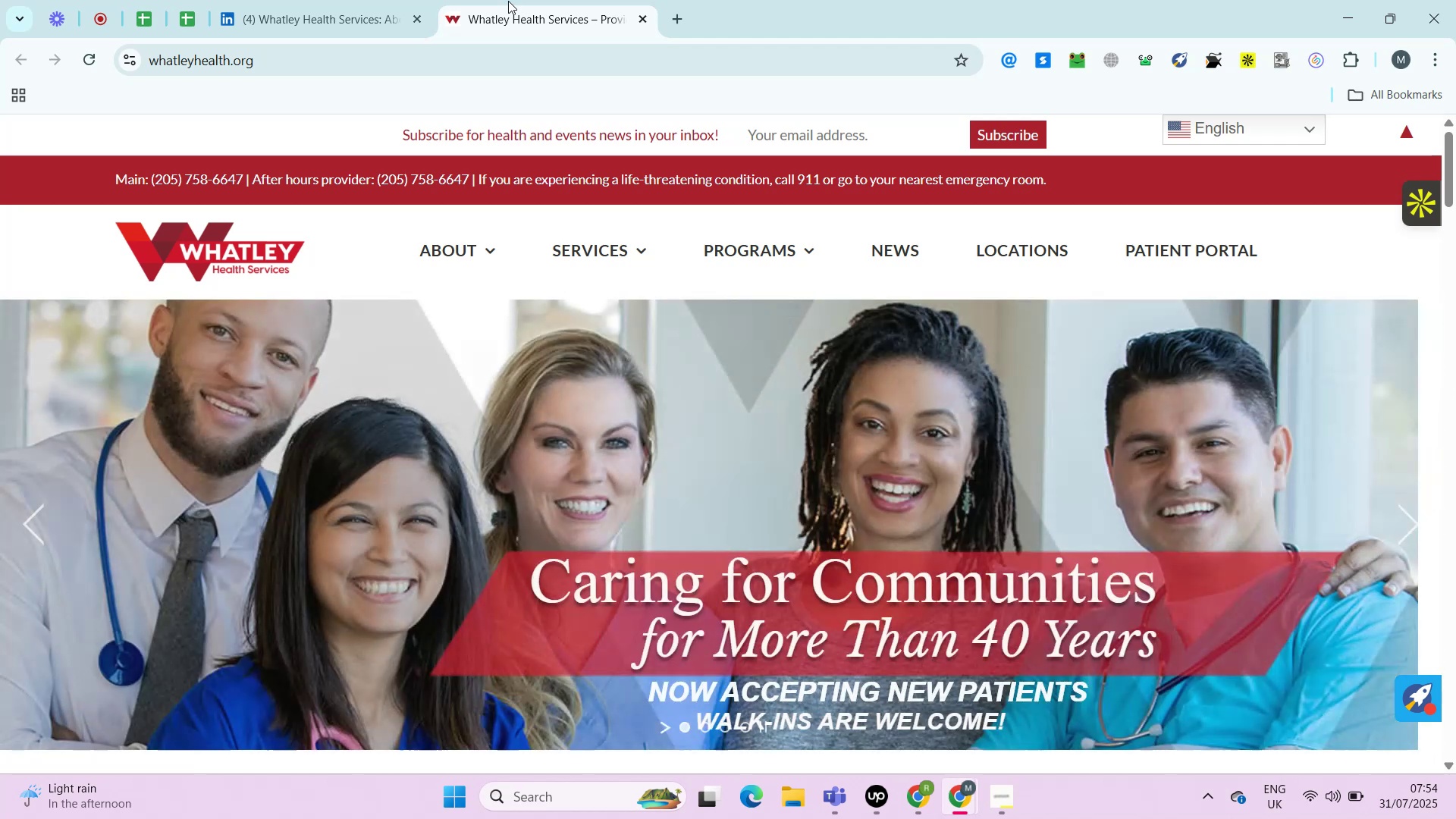 
key(Control+ControlRight)
 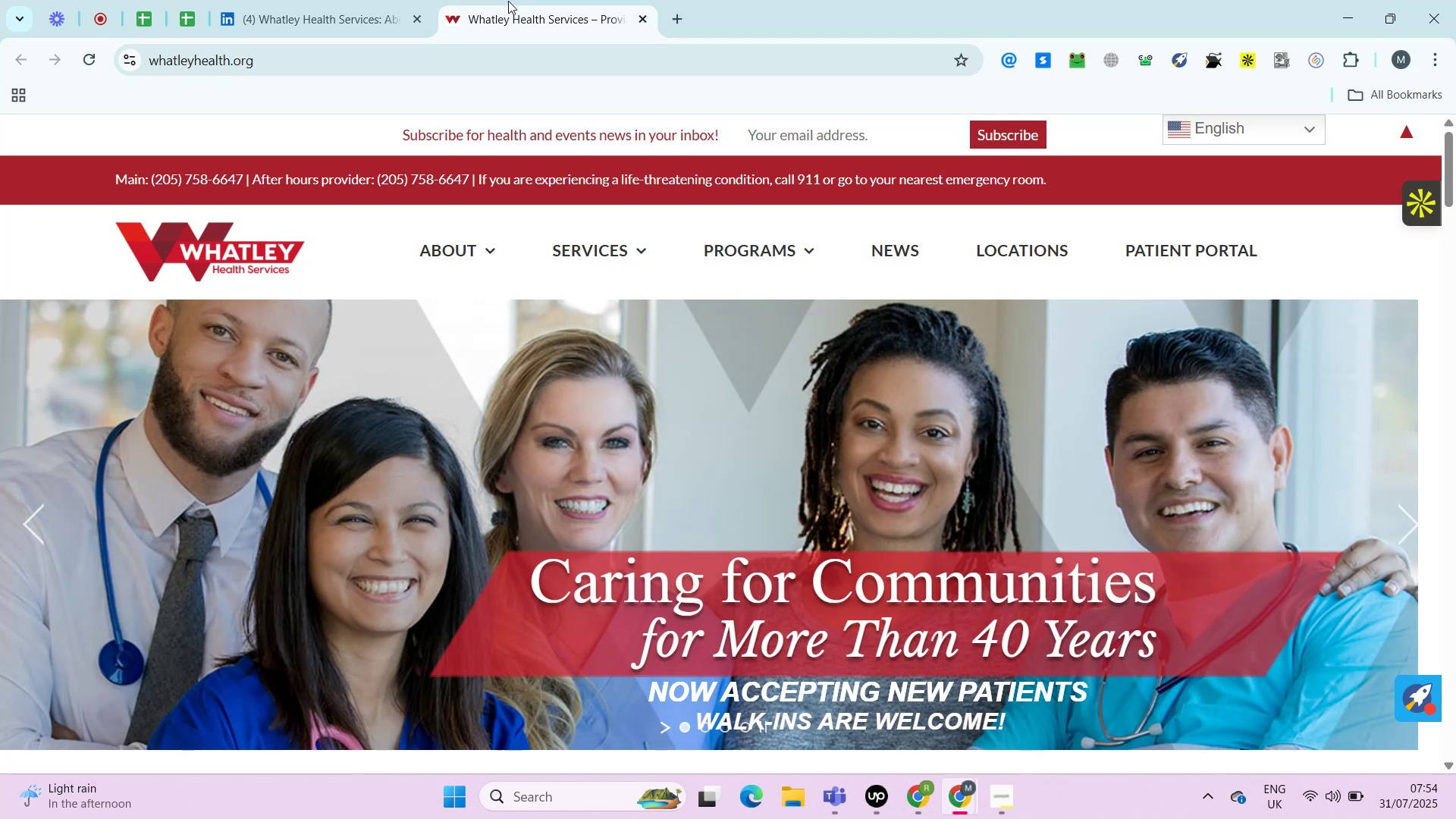 
hold_key(key=AltRight, duration=0.4)
 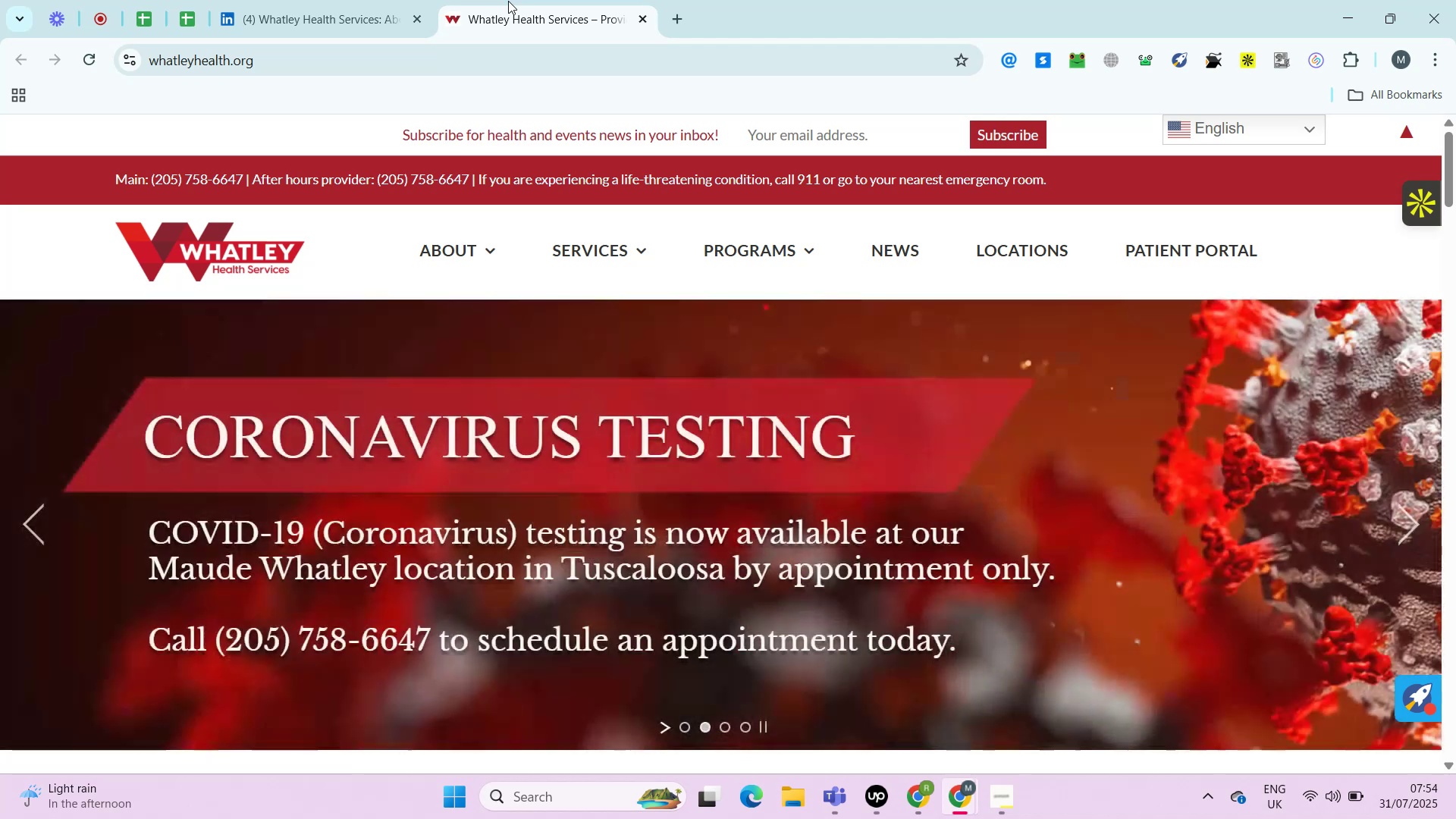 
key(Alt+Control+ControlRight)
 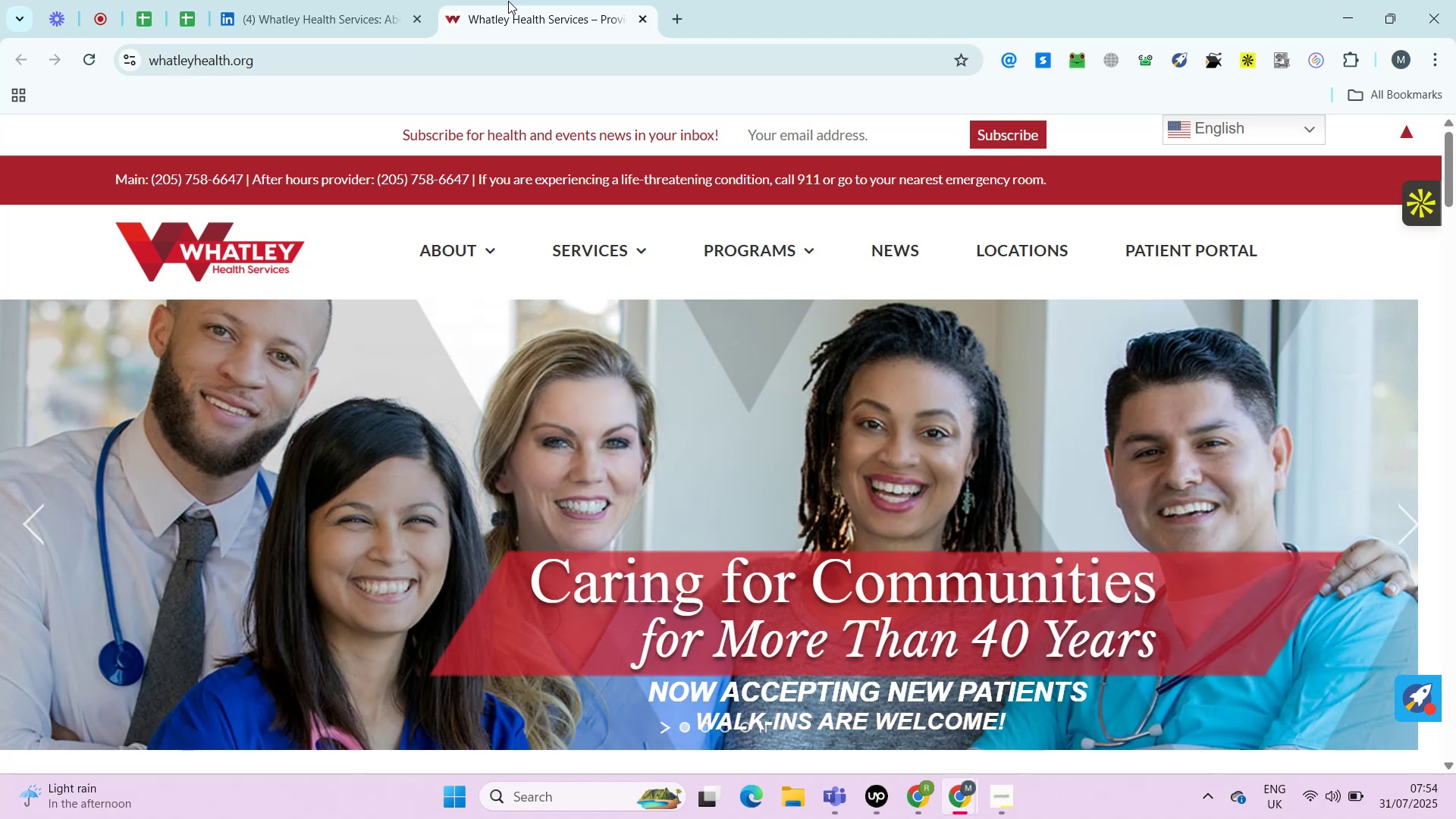 
key(Alt+Control+ControlRight)
 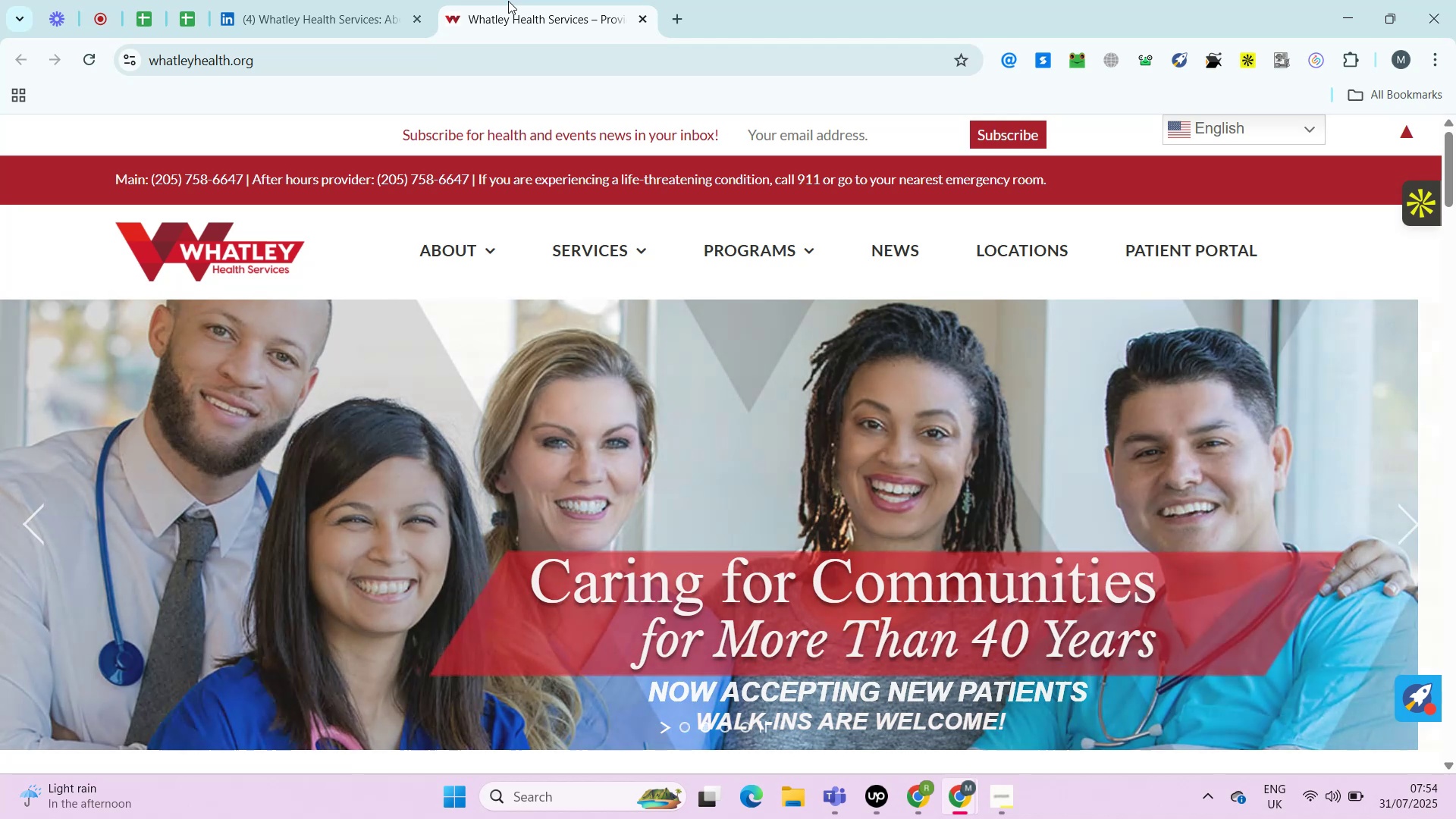 
key(Alt+Control+AltRight)
 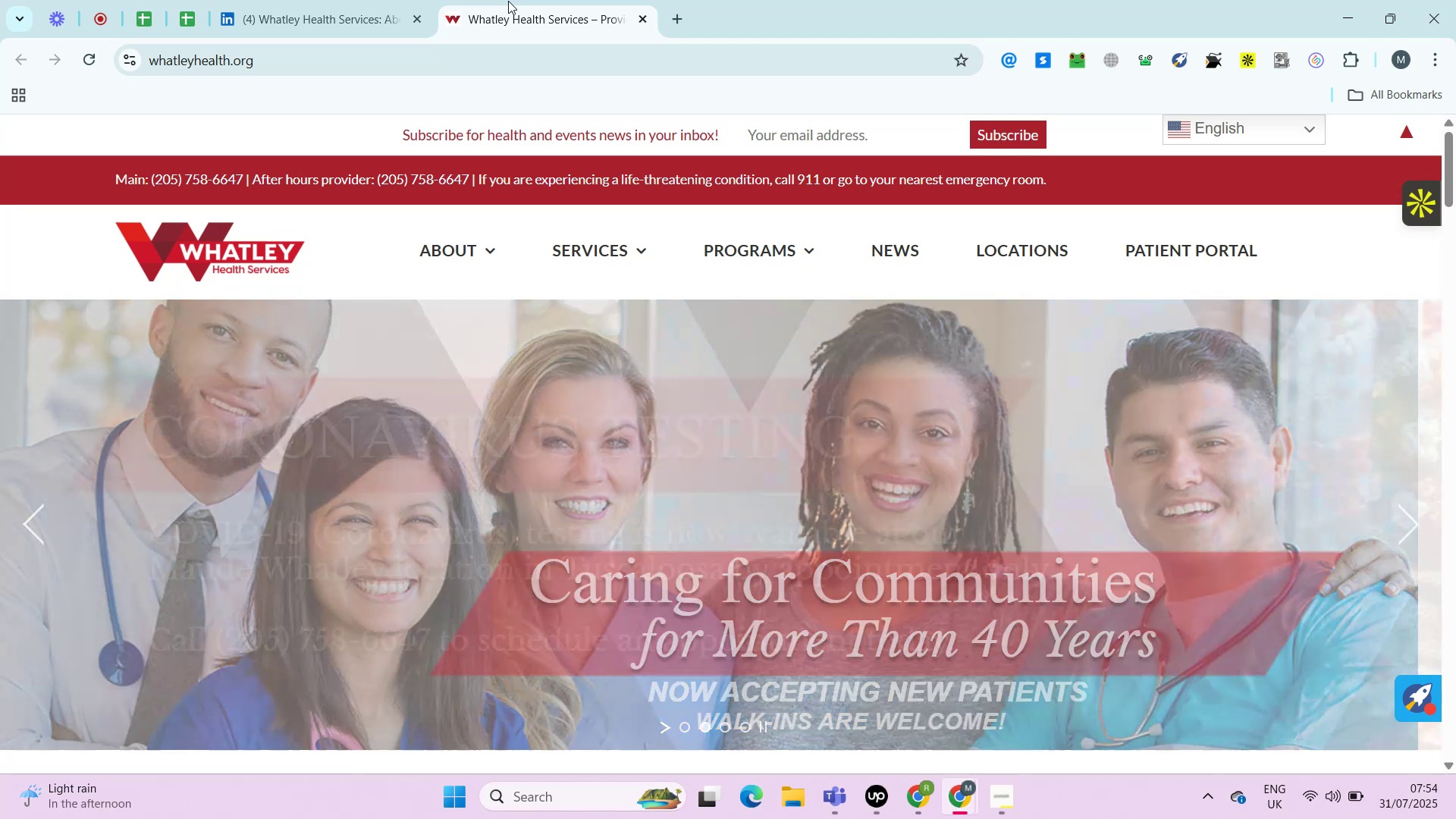 
key(Alt+Control+ControlRight)
 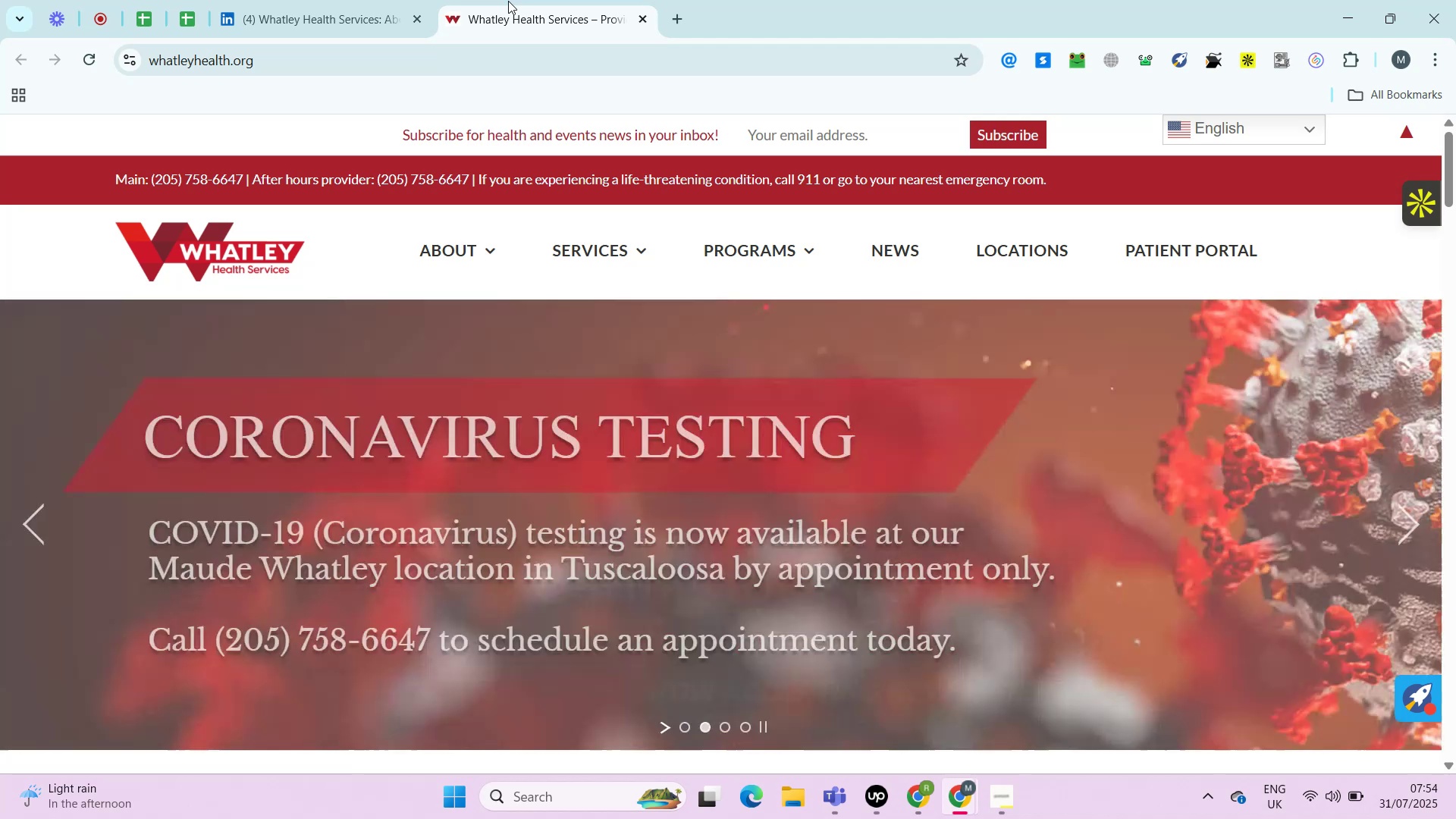 
key(Alt+Control+AltRight)
 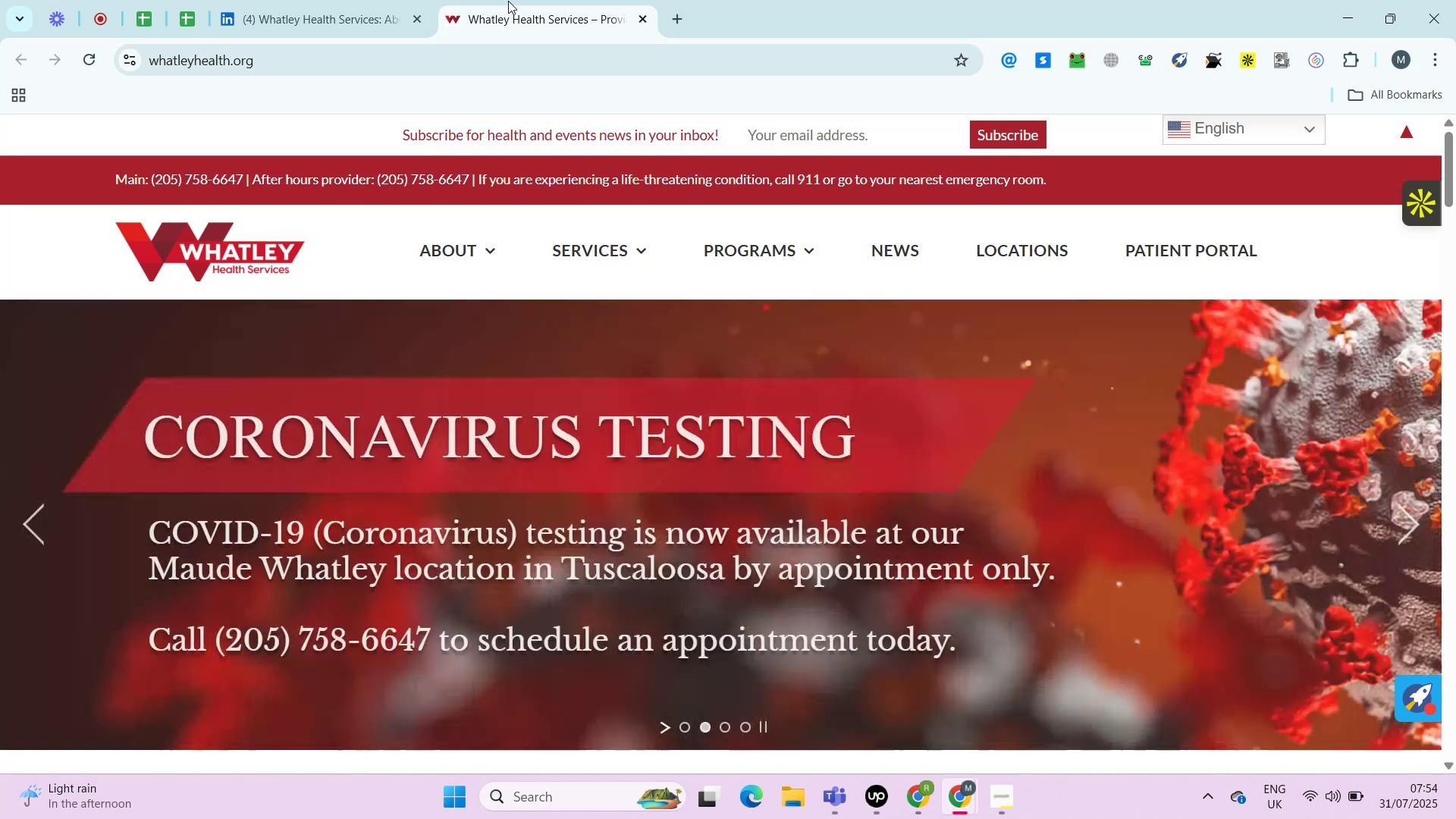 
key(Alt+Control+ControlRight)
 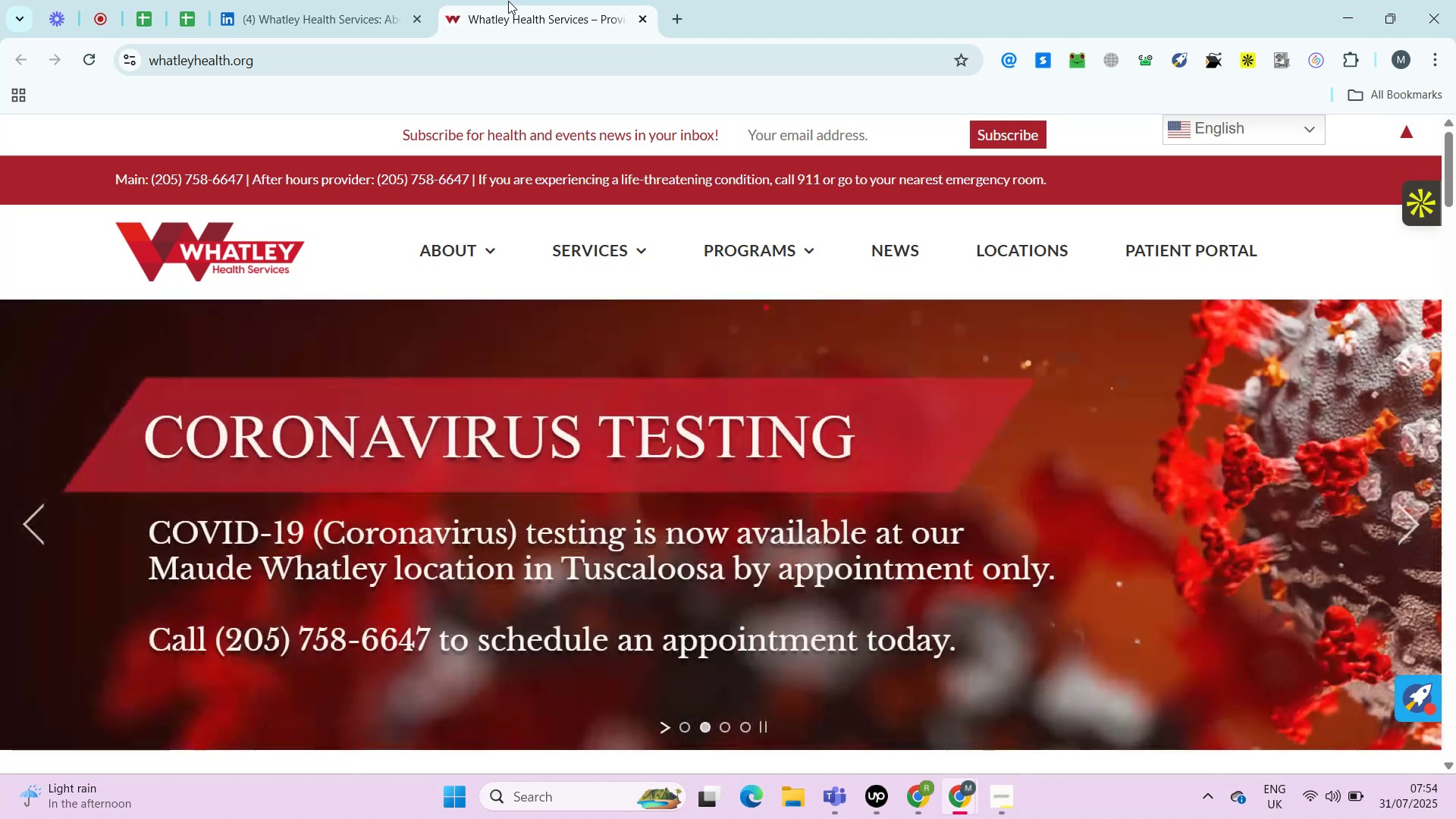 
key(Alt+Control+AltRight)
 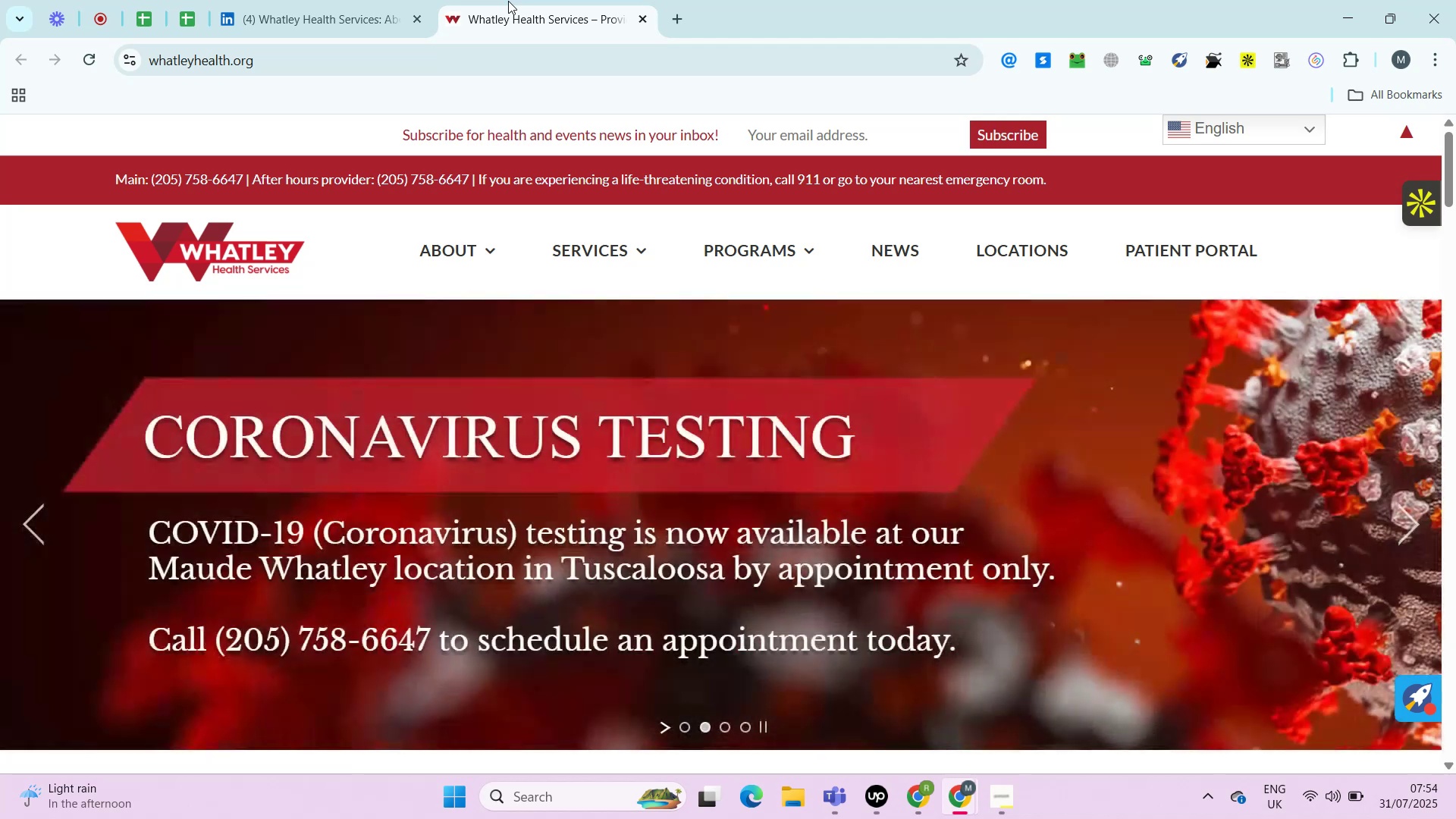 
key(Alt+Control+ControlRight)
 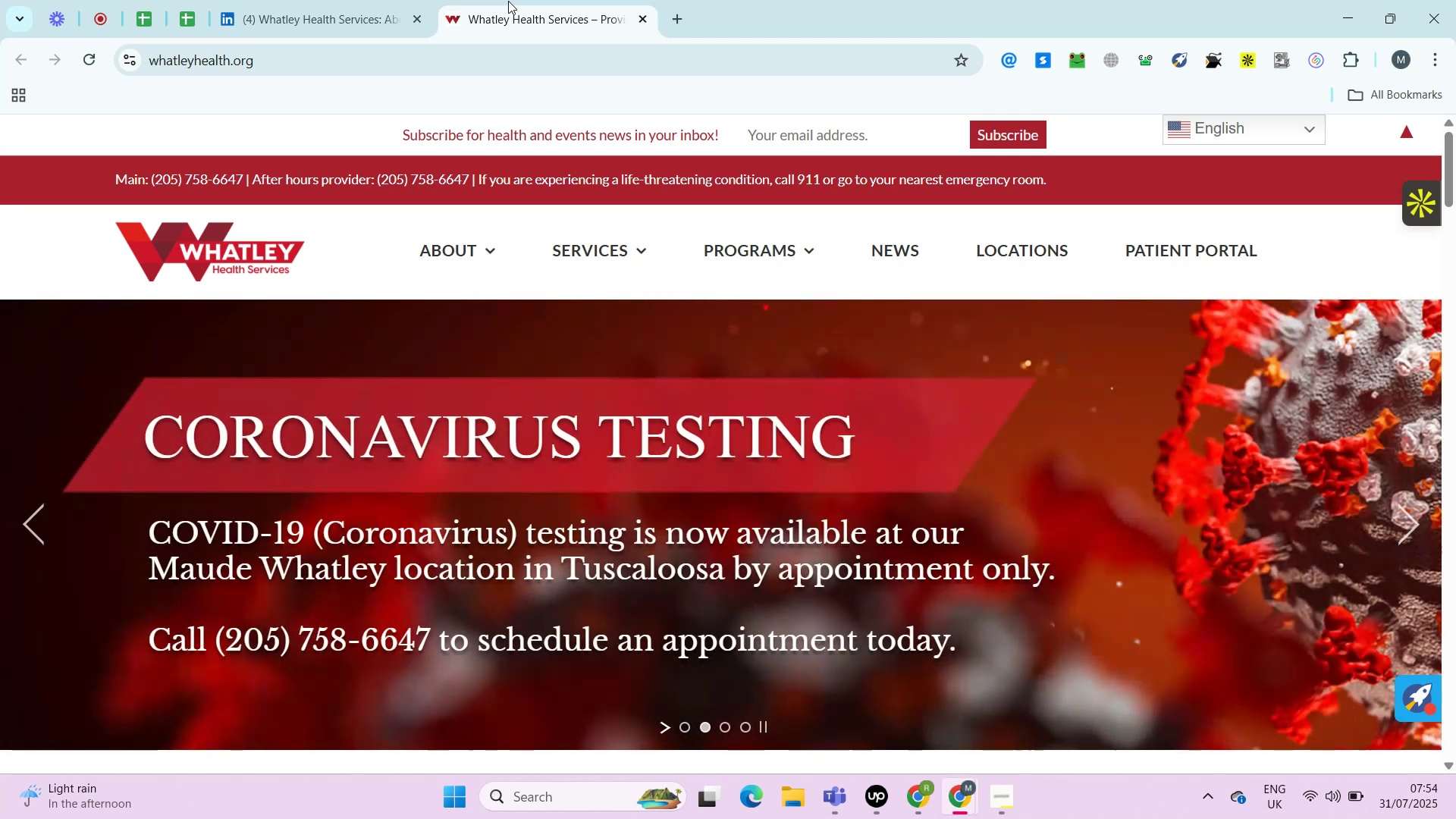 
key(Alt+Control+AltRight)
 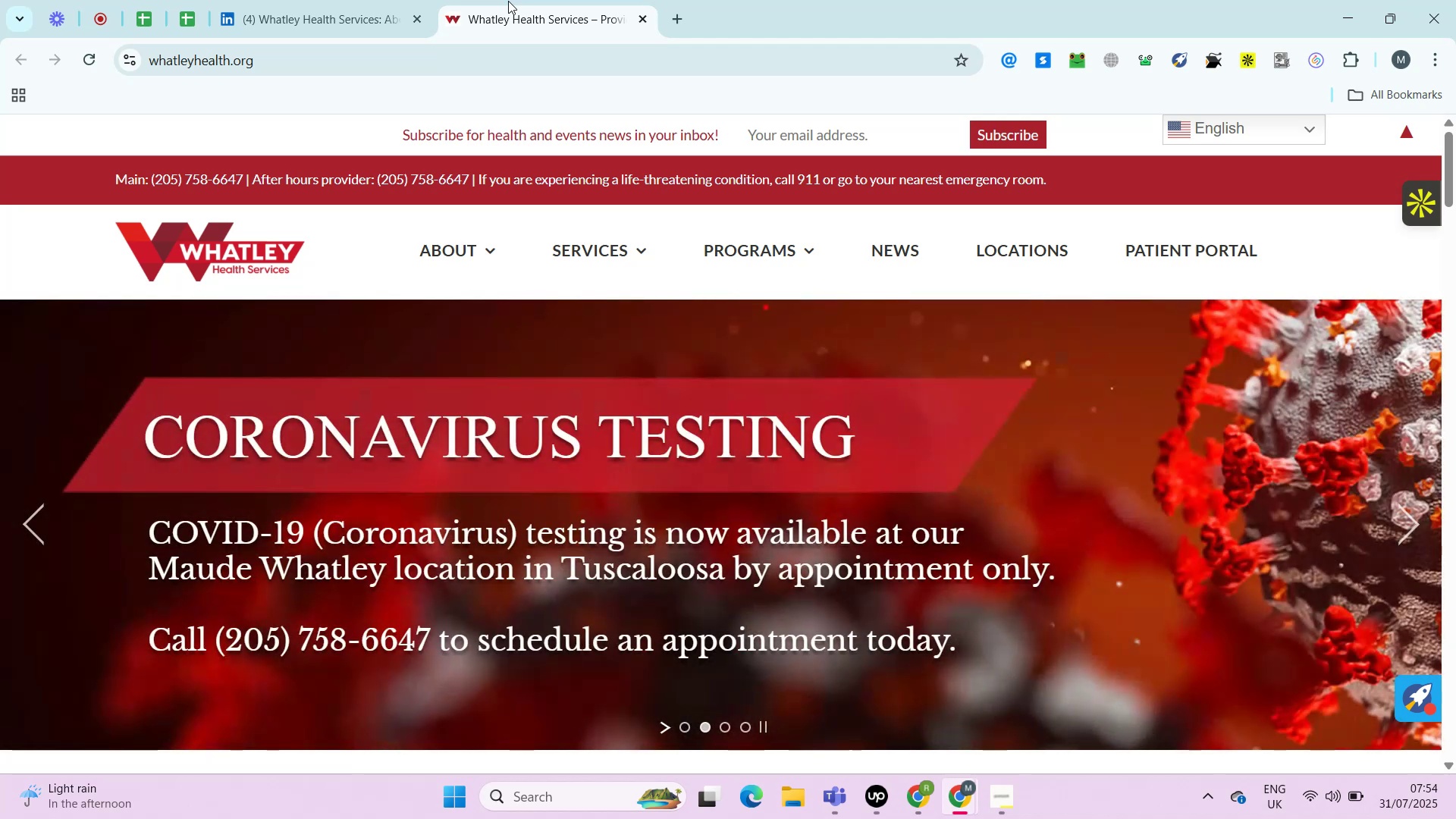 
key(Alt+Control+ControlRight)
 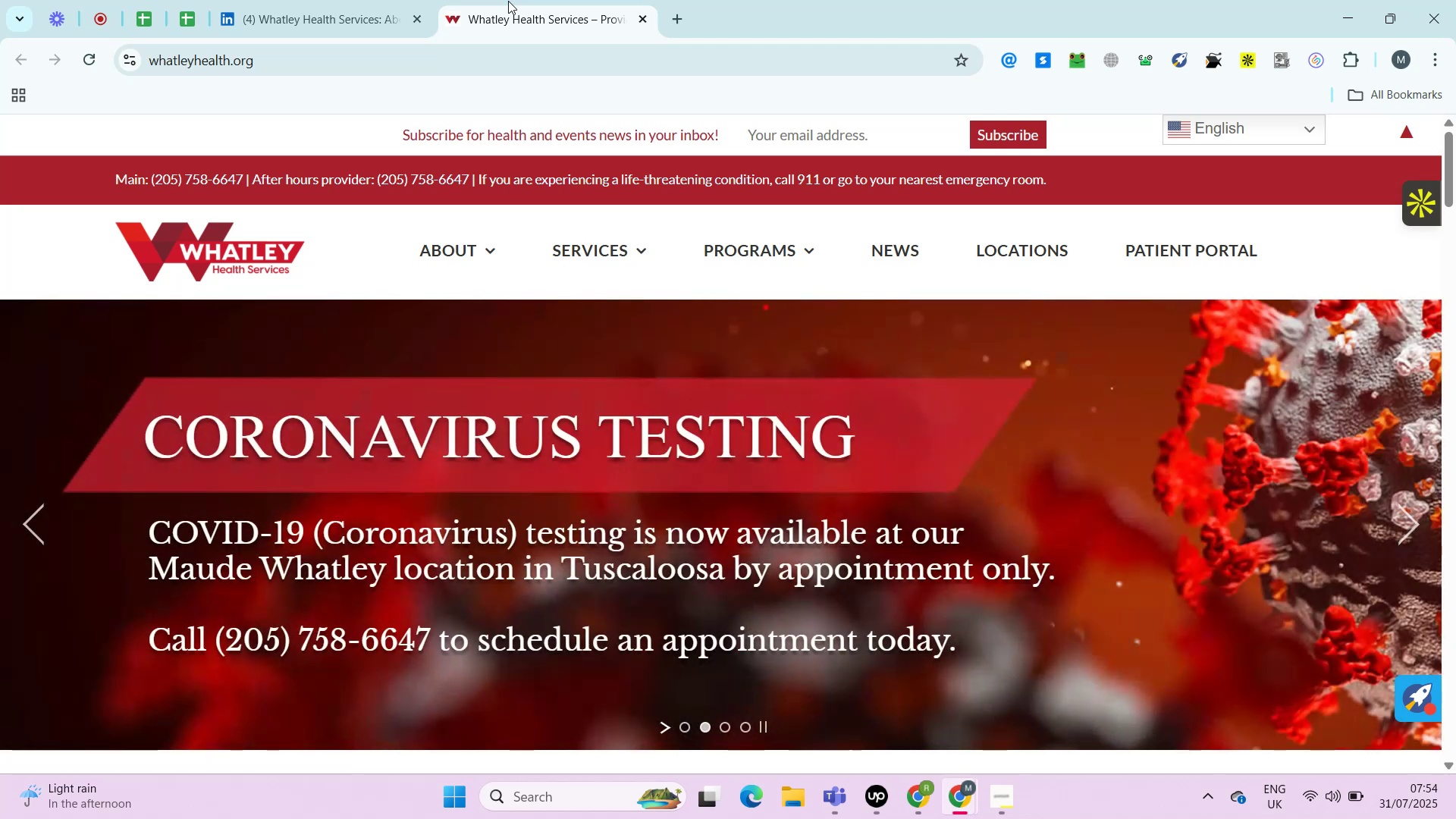 
key(Alt+Control+AltRight)
 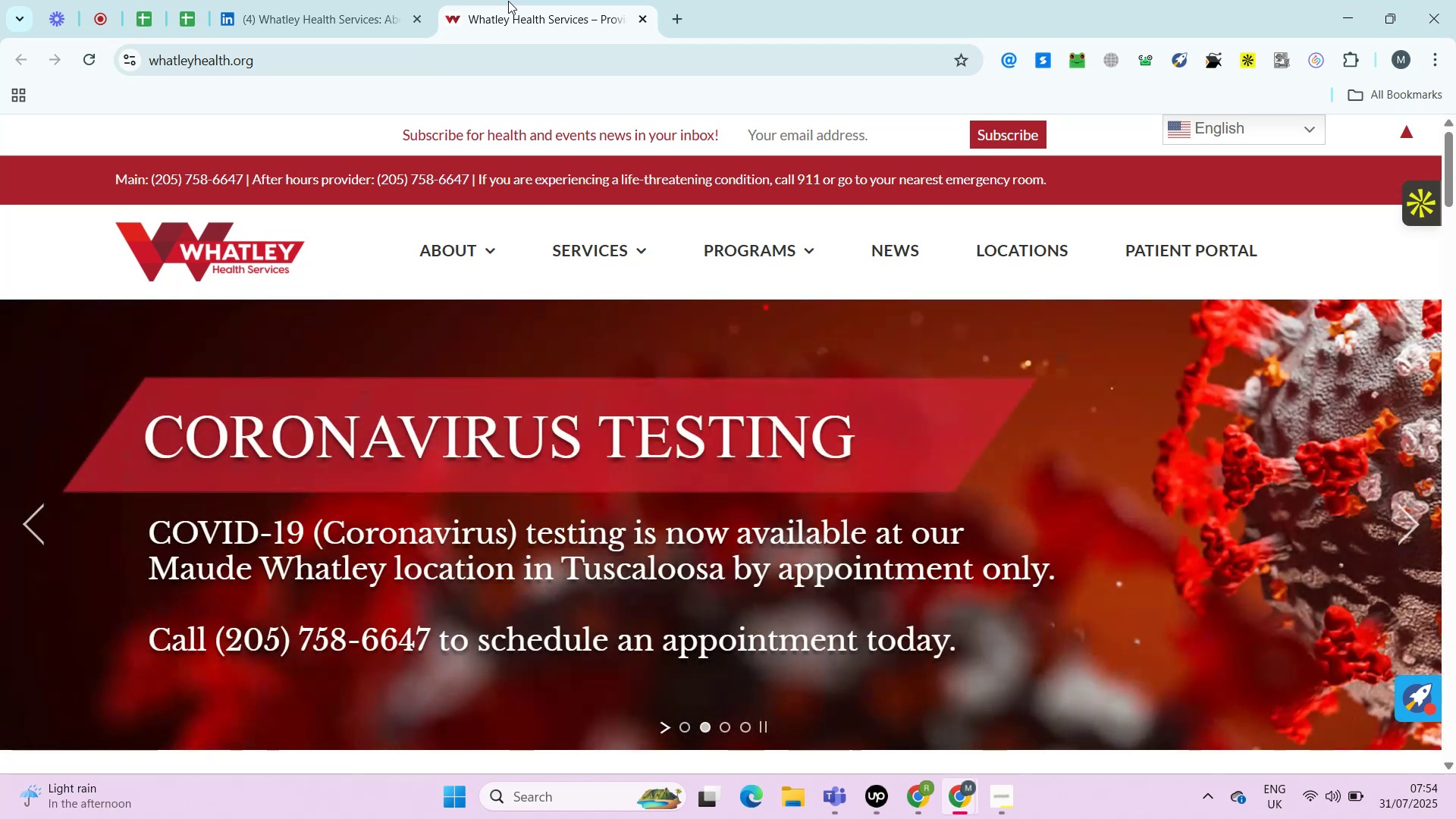 
key(Alt+Control+ControlRight)
 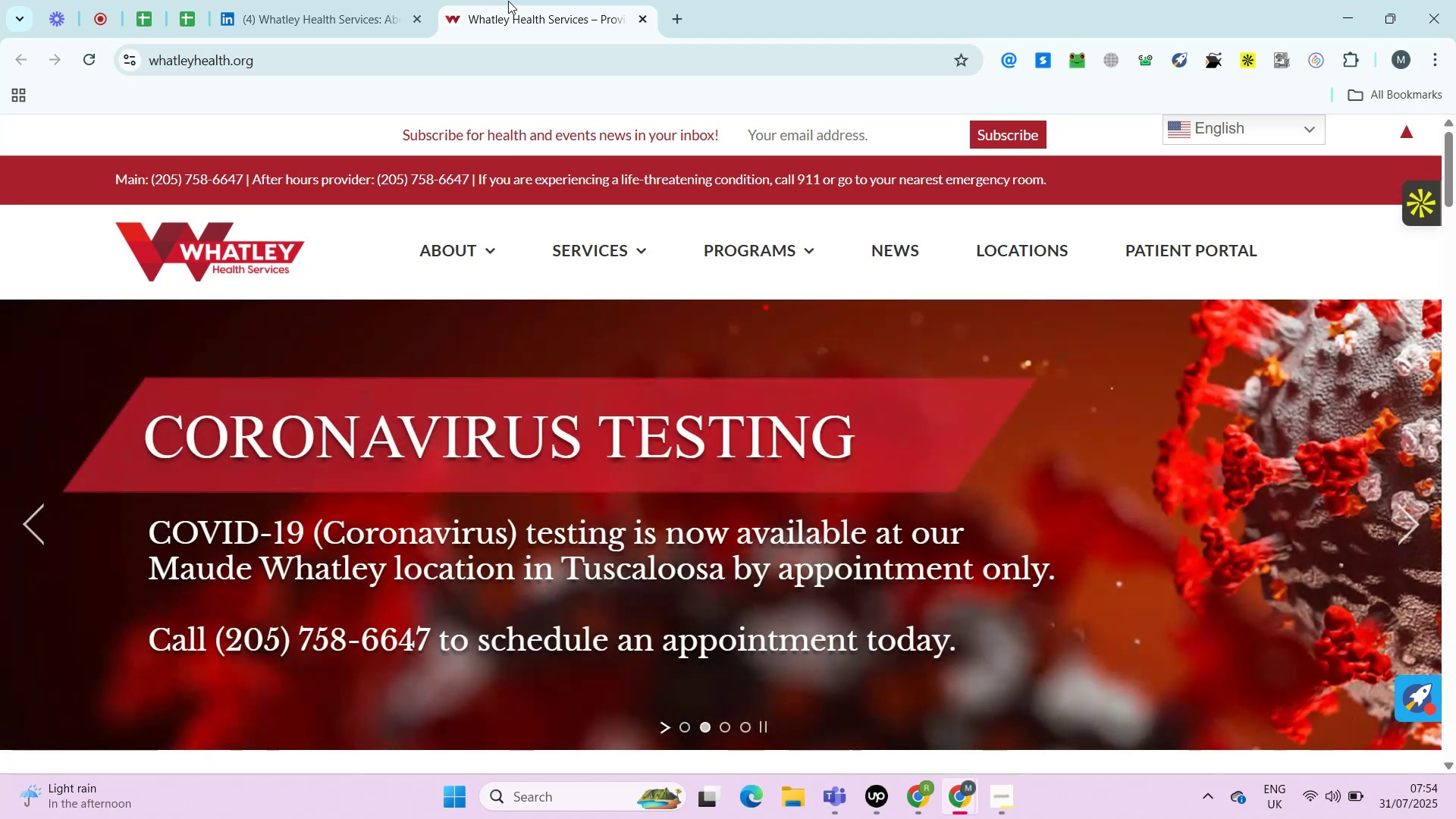 
key(Alt+Control+AltRight)
 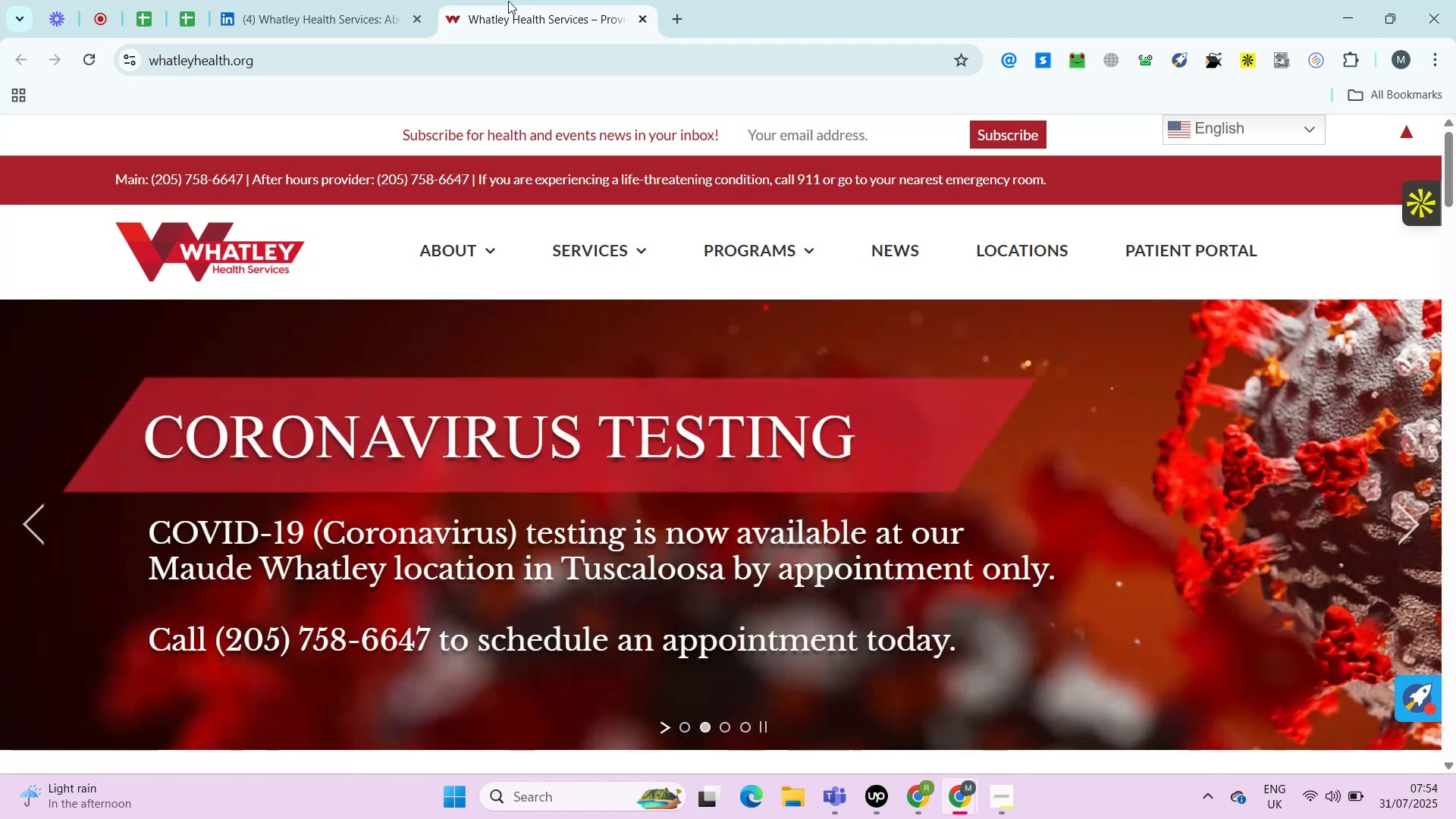 
key(Alt+Control+ControlRight)
 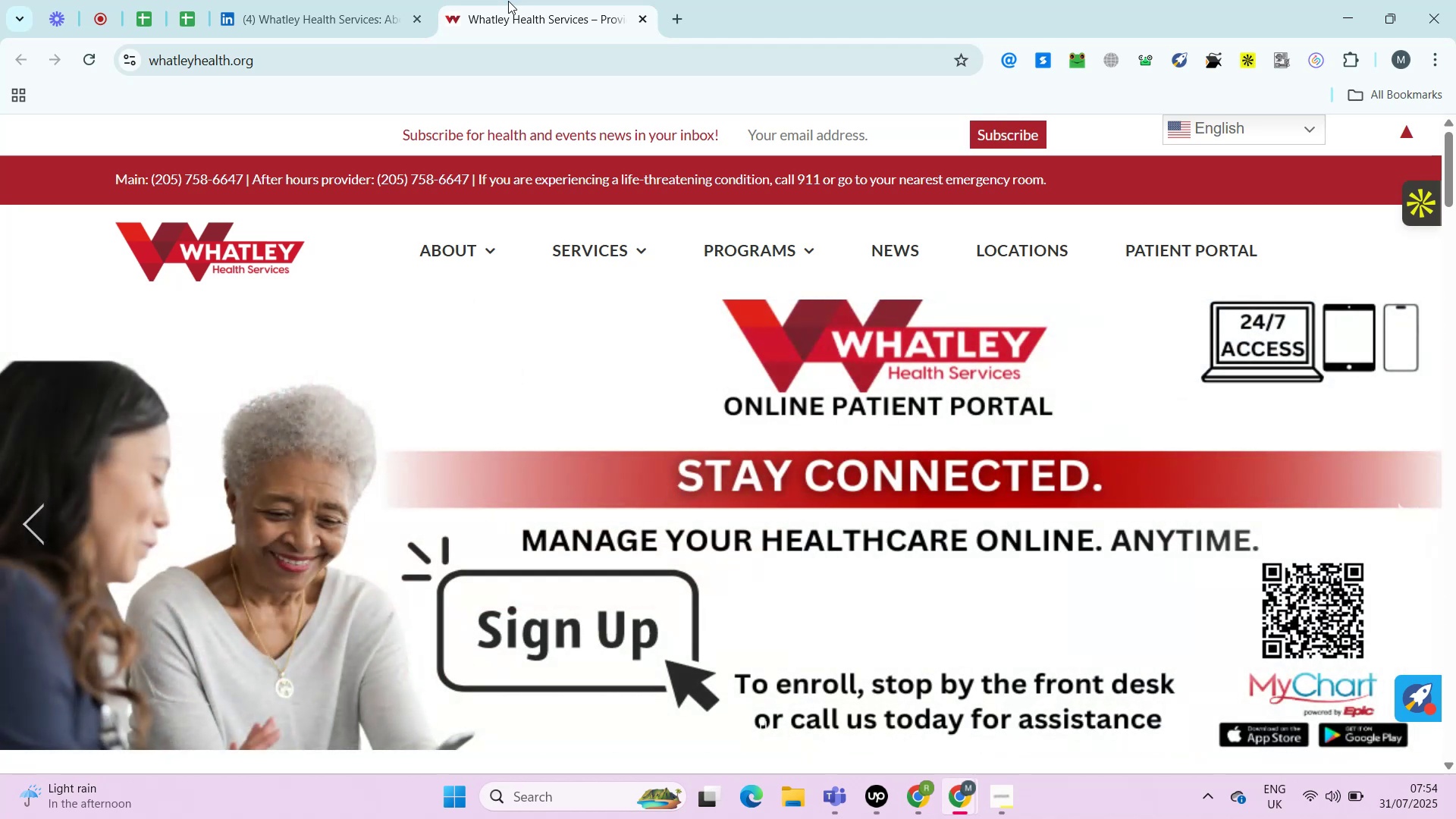 
wait(19.98)
 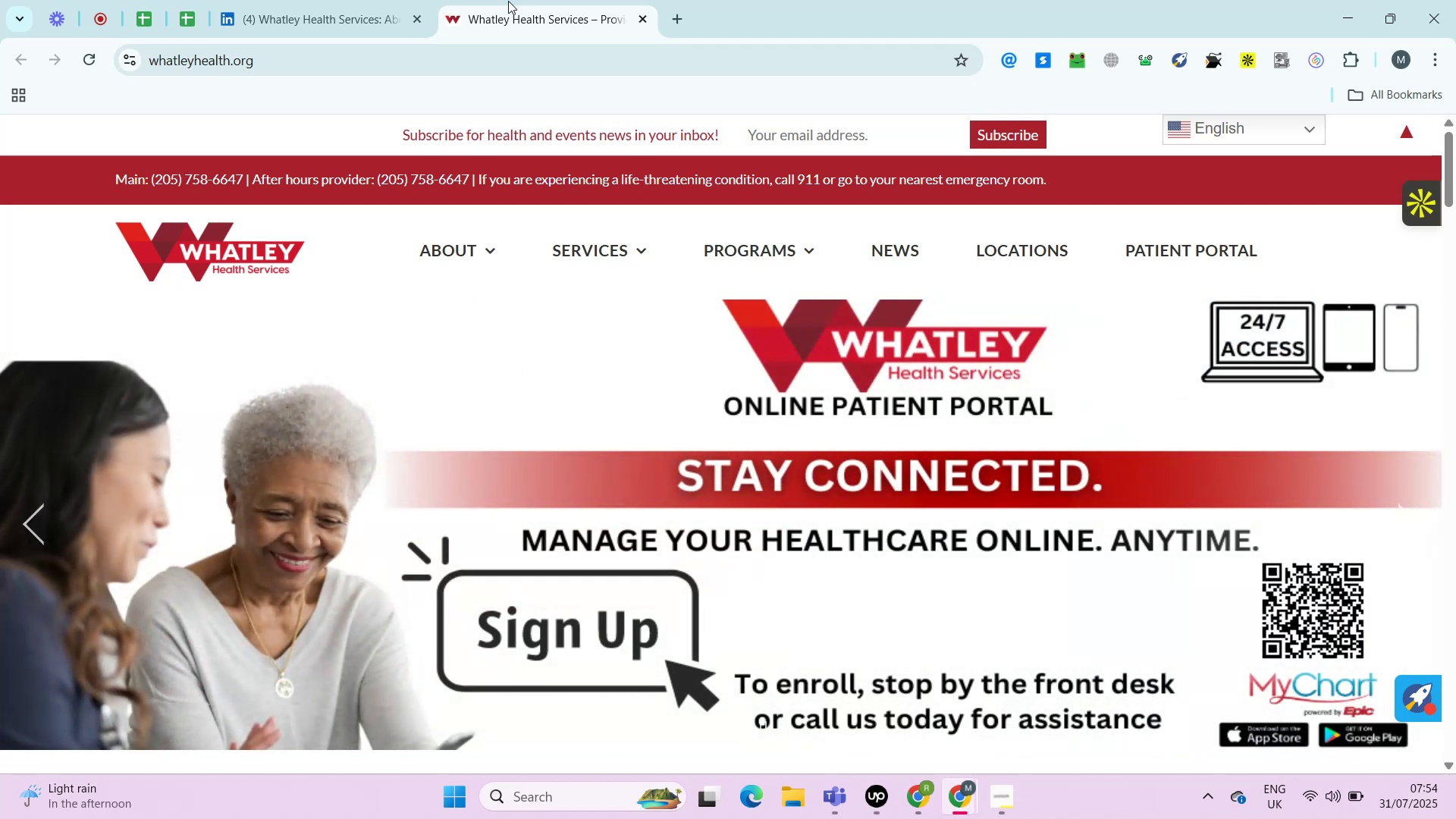 
key(Control+ControlRight)
 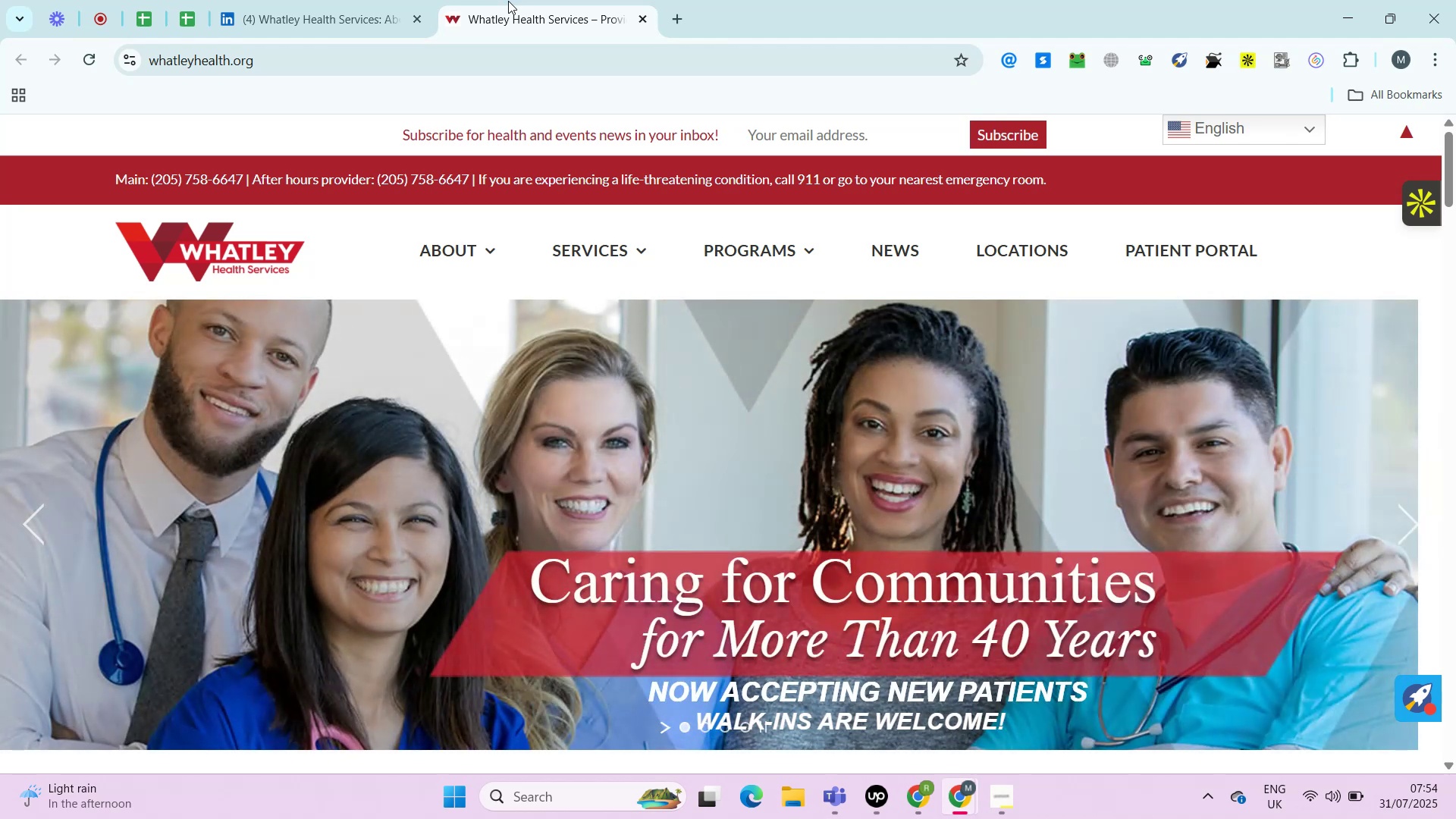 
key(Alt+Control+AltRight)
 